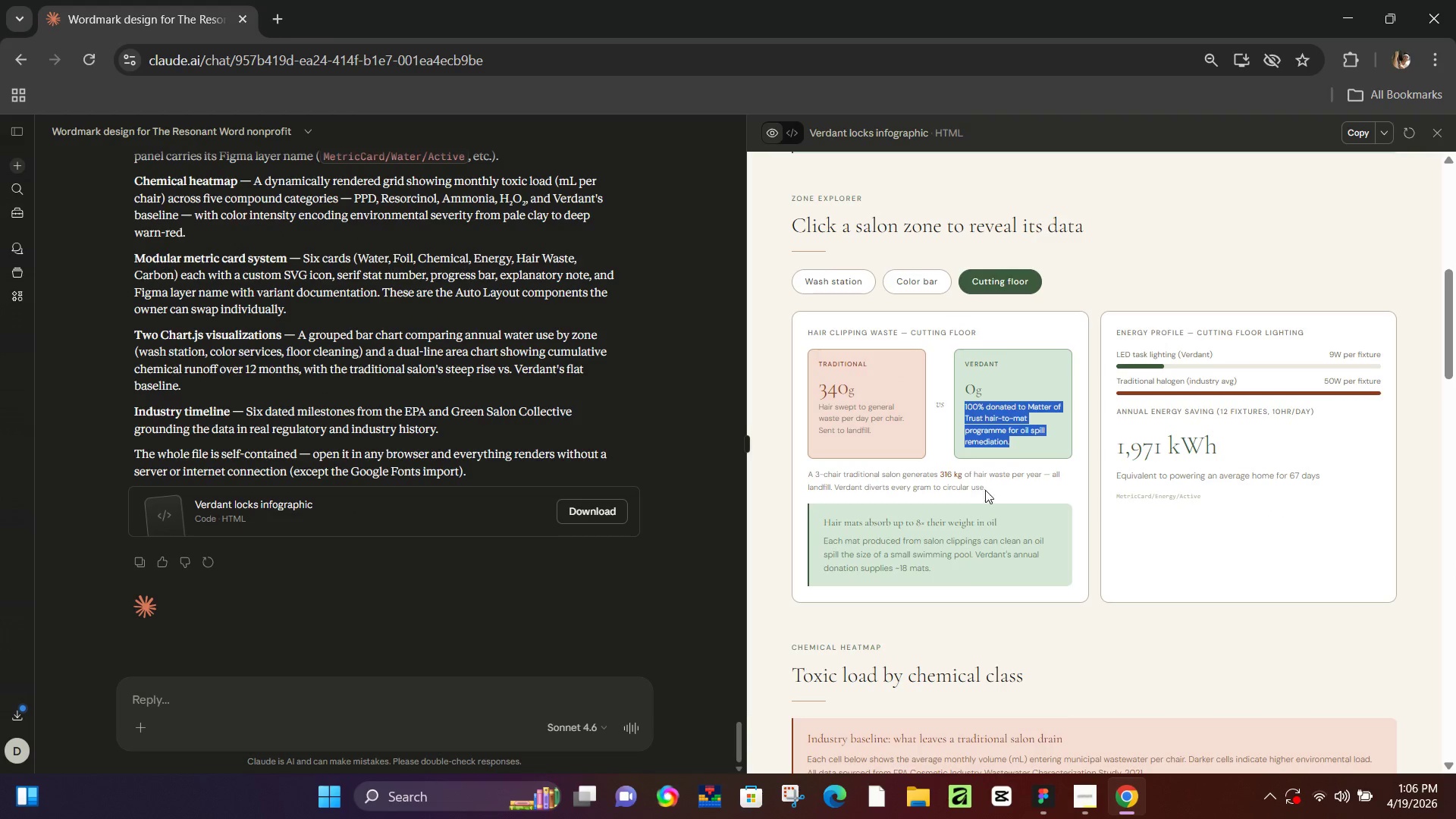 
left_click_drag(start_coordinate=[991, 485], to_coordinate=[803, 472])
 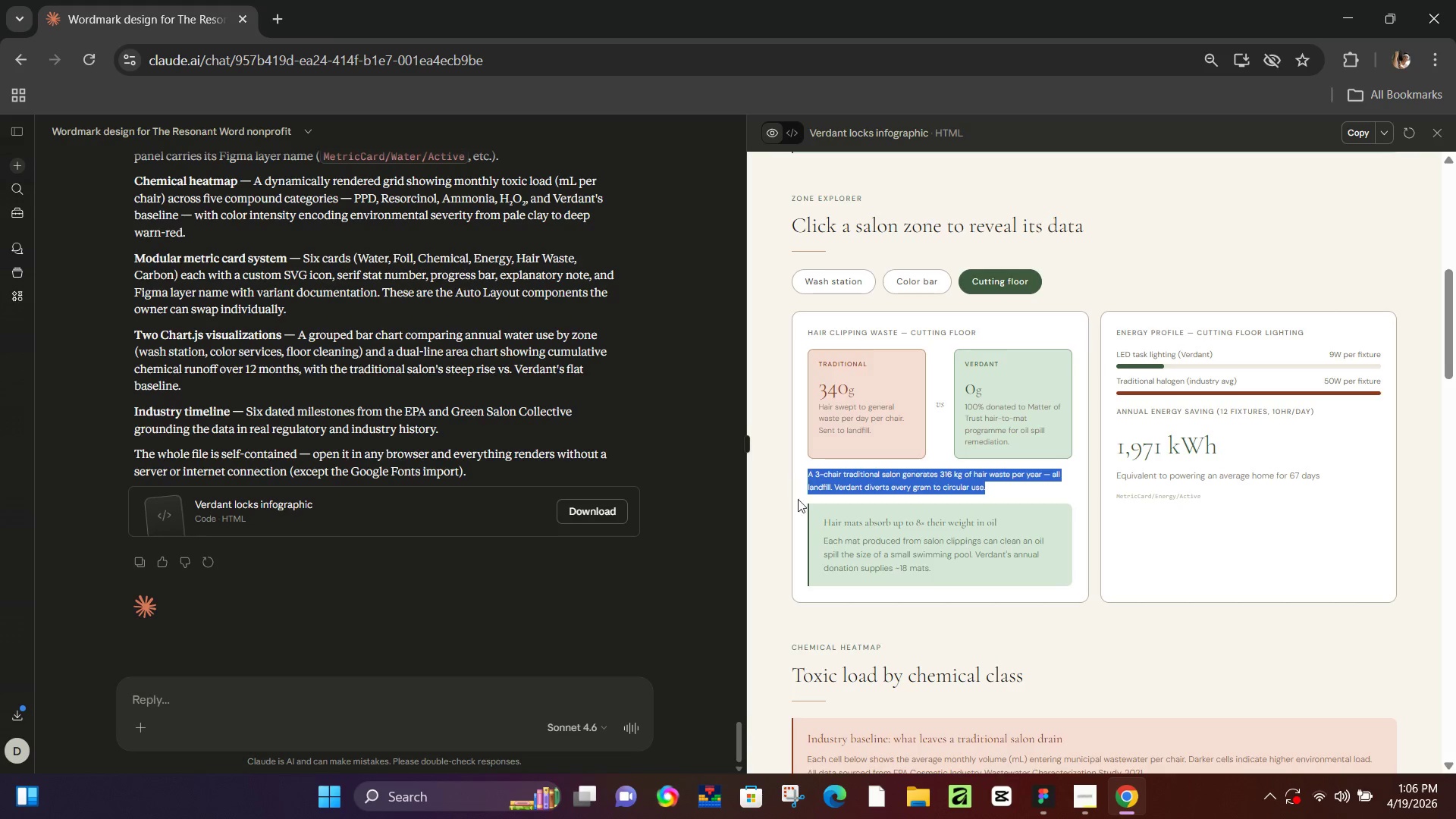 
key(Control+C)
 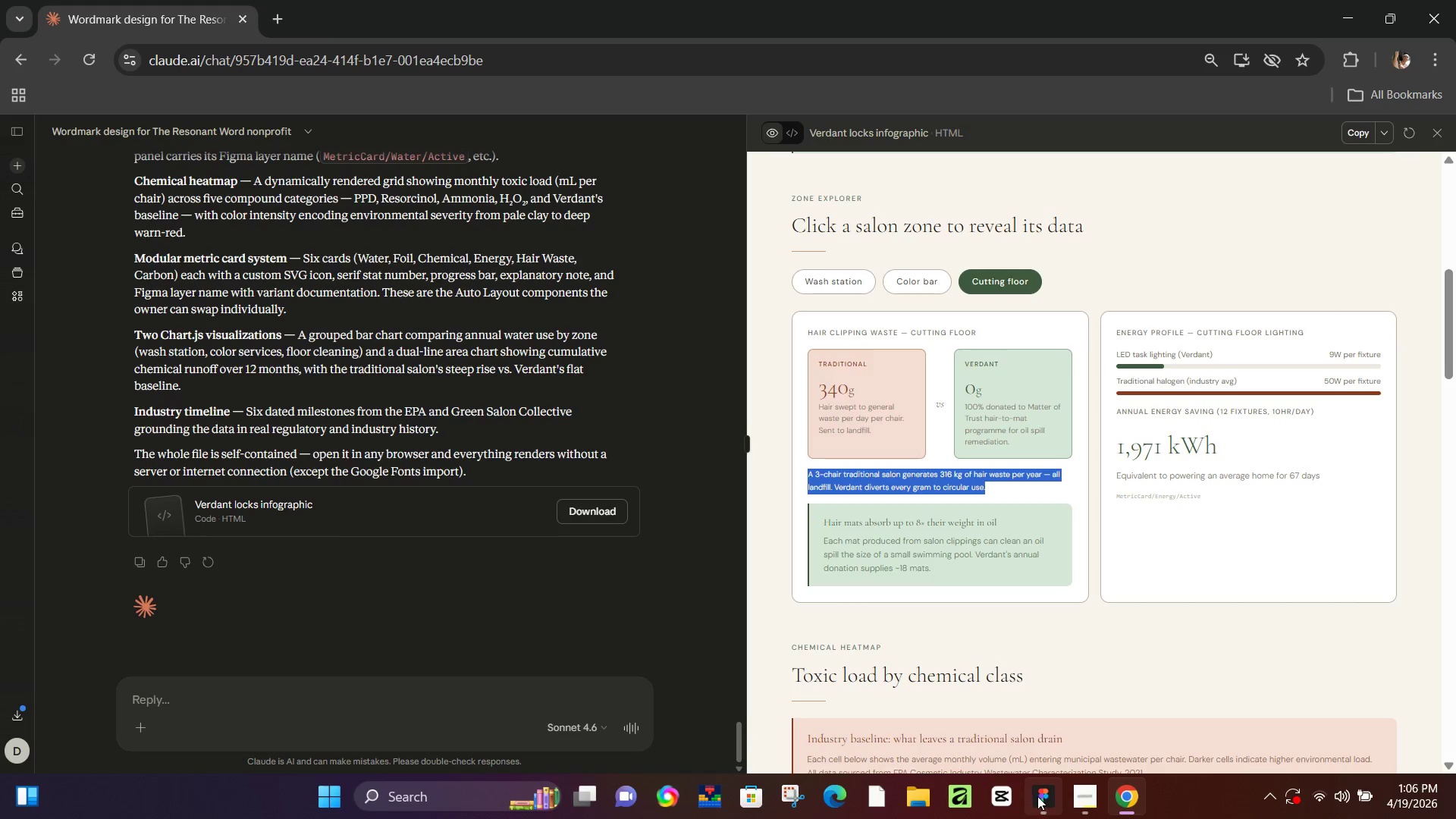 
left_click([1040, 797])
 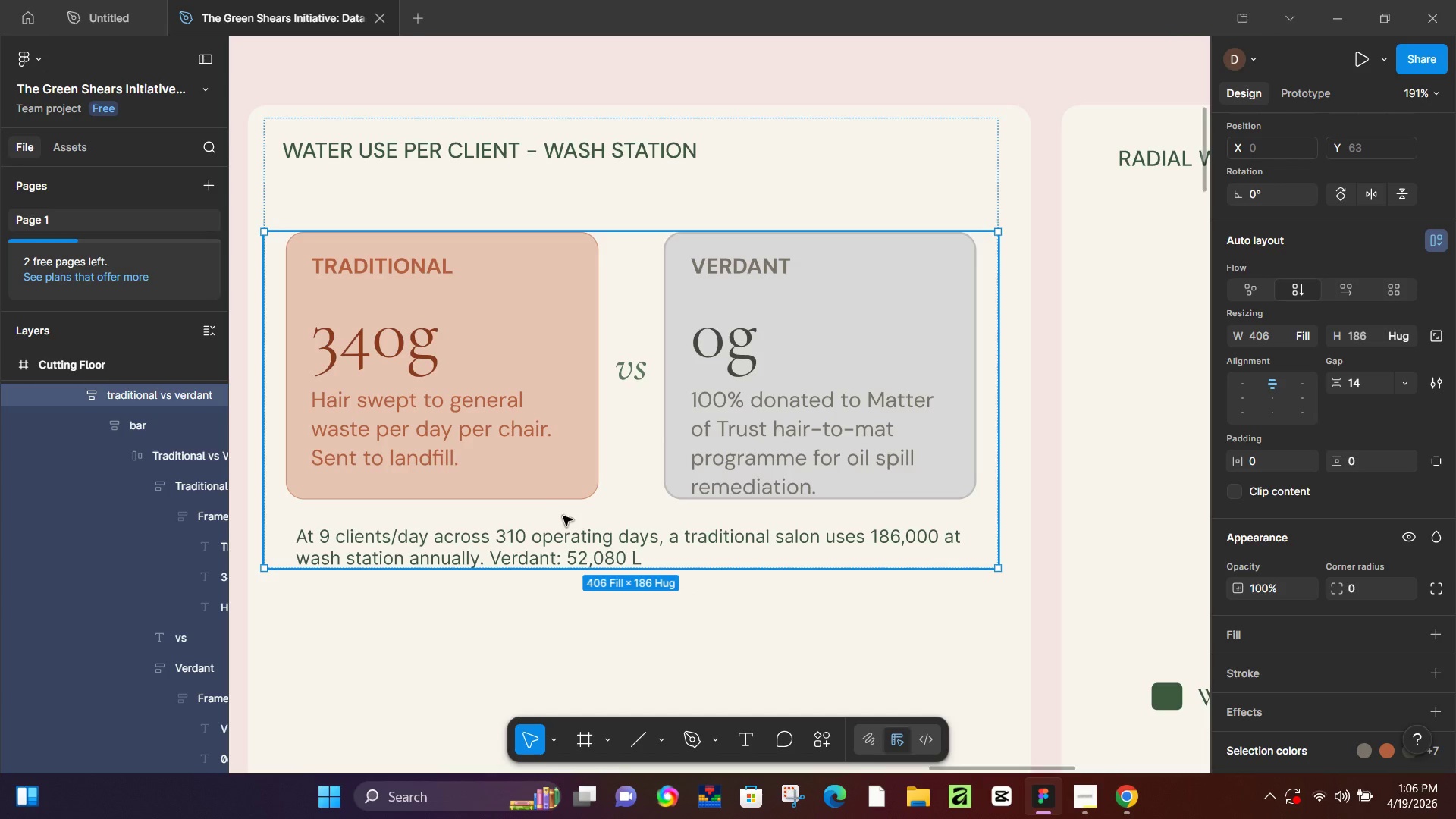 
left_click([574, 529])
 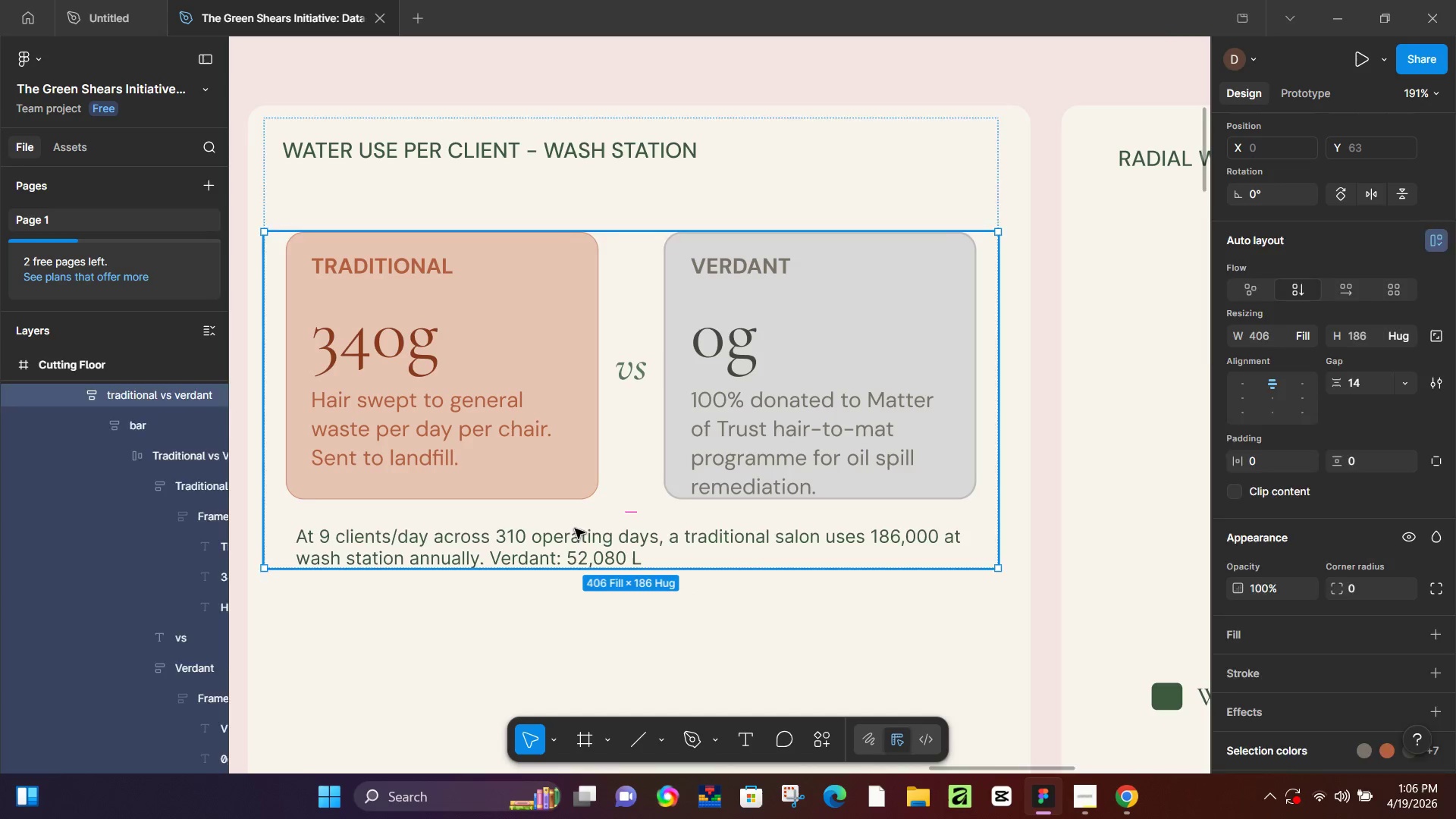 
triple_click([575, 529])
 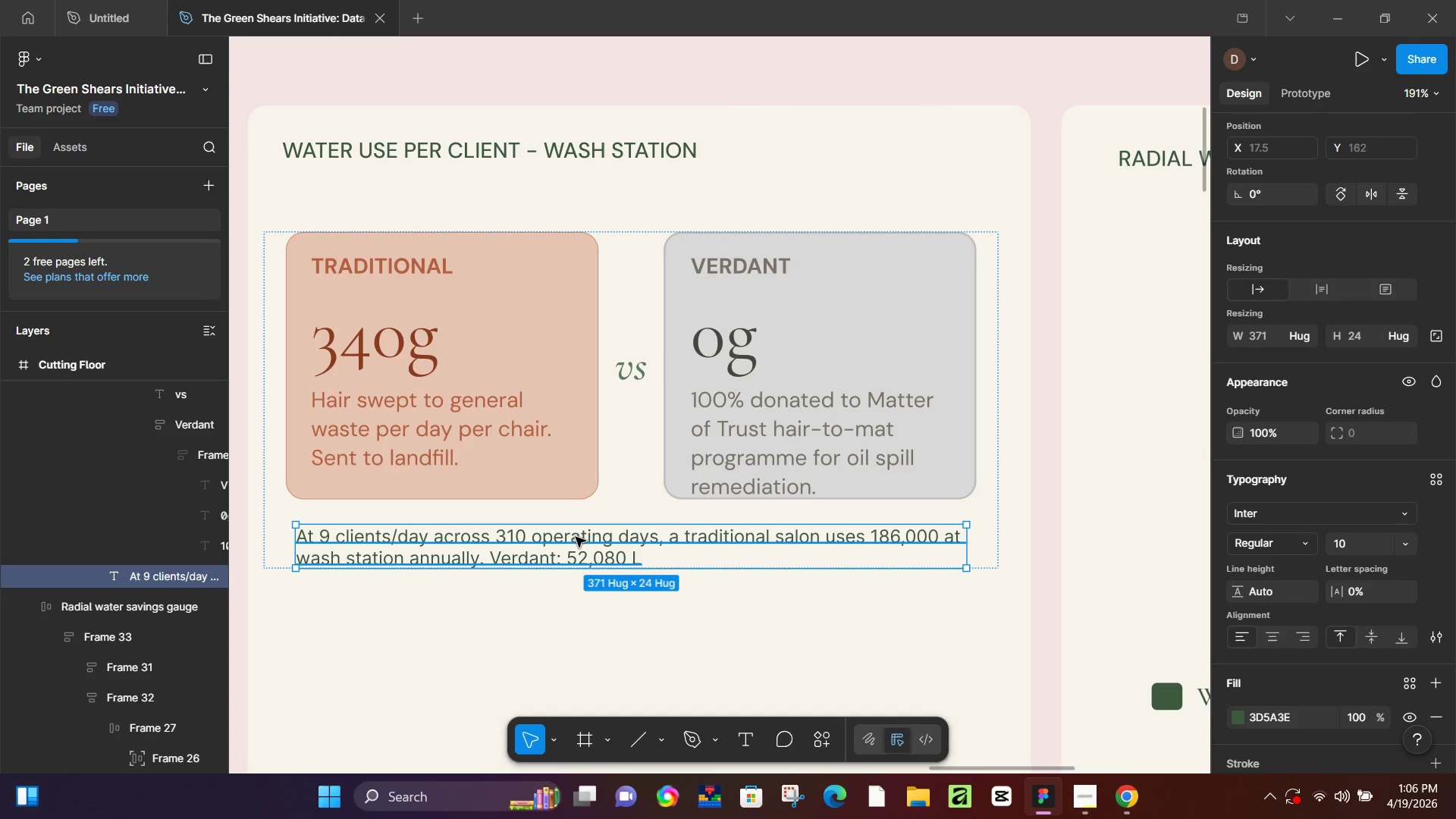 
triple_click([576, 537])
 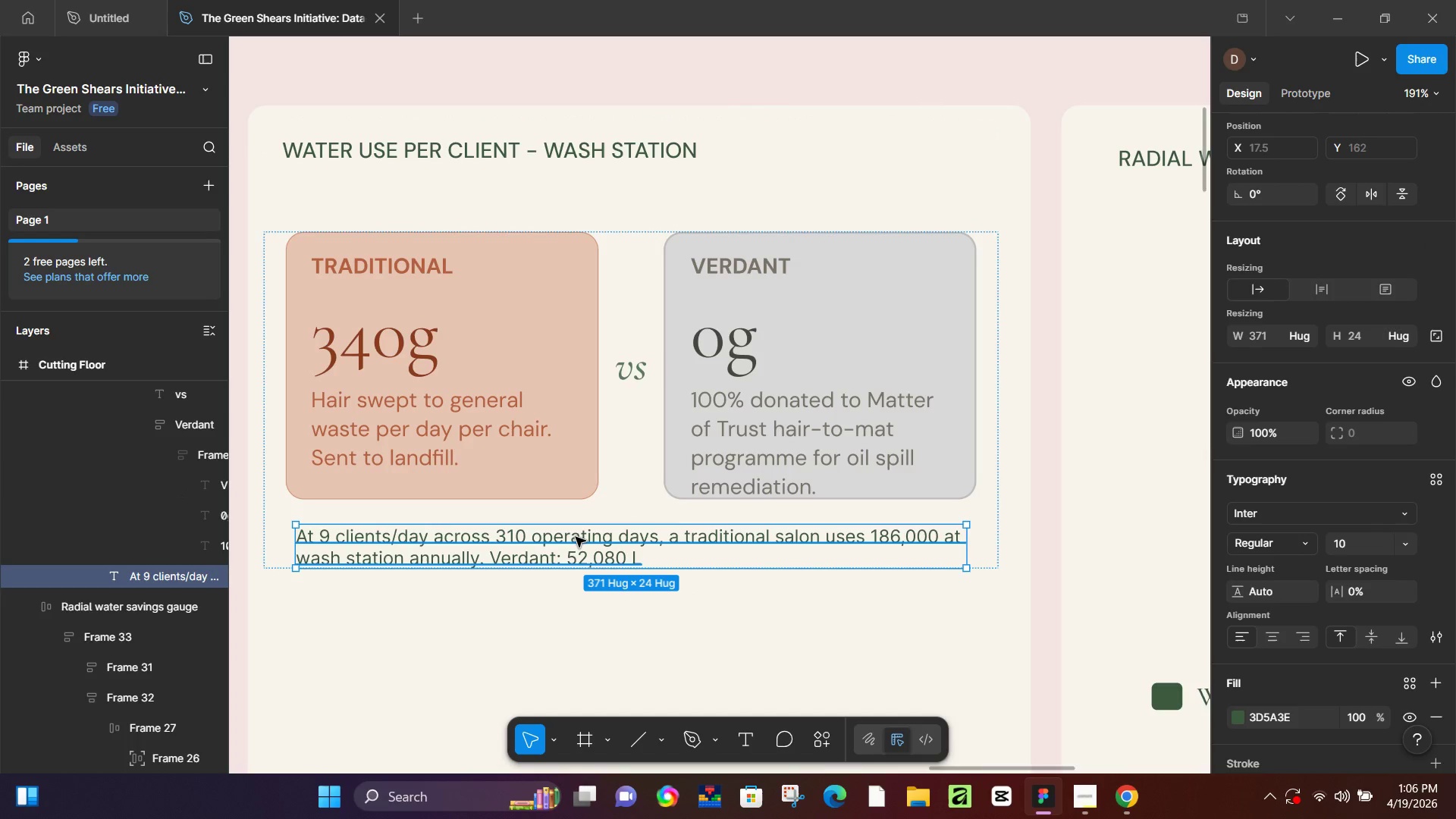 
triple_click([576, 537])
 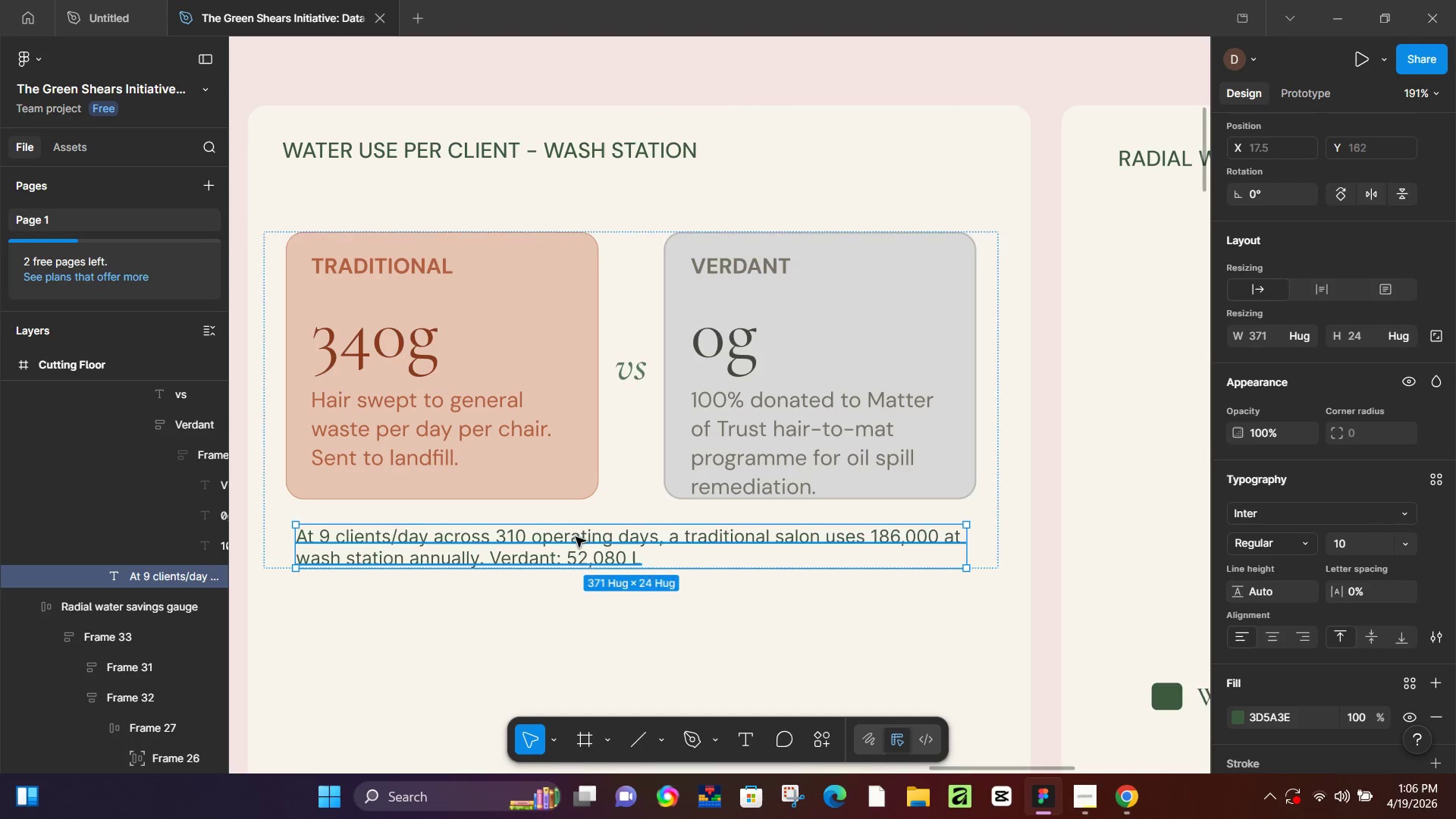 
triple_click([576, 537])
 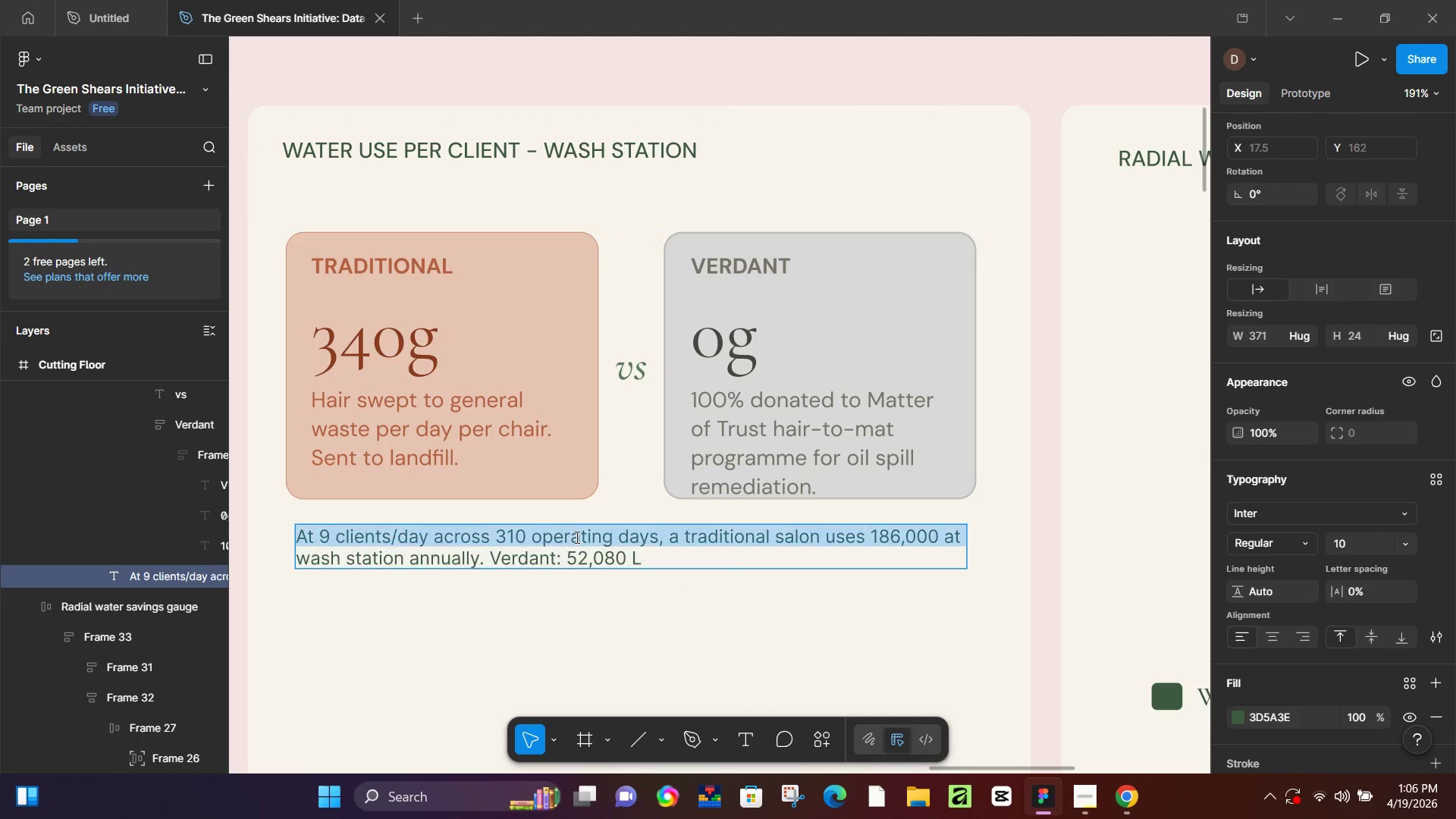 
key(Control+A)
 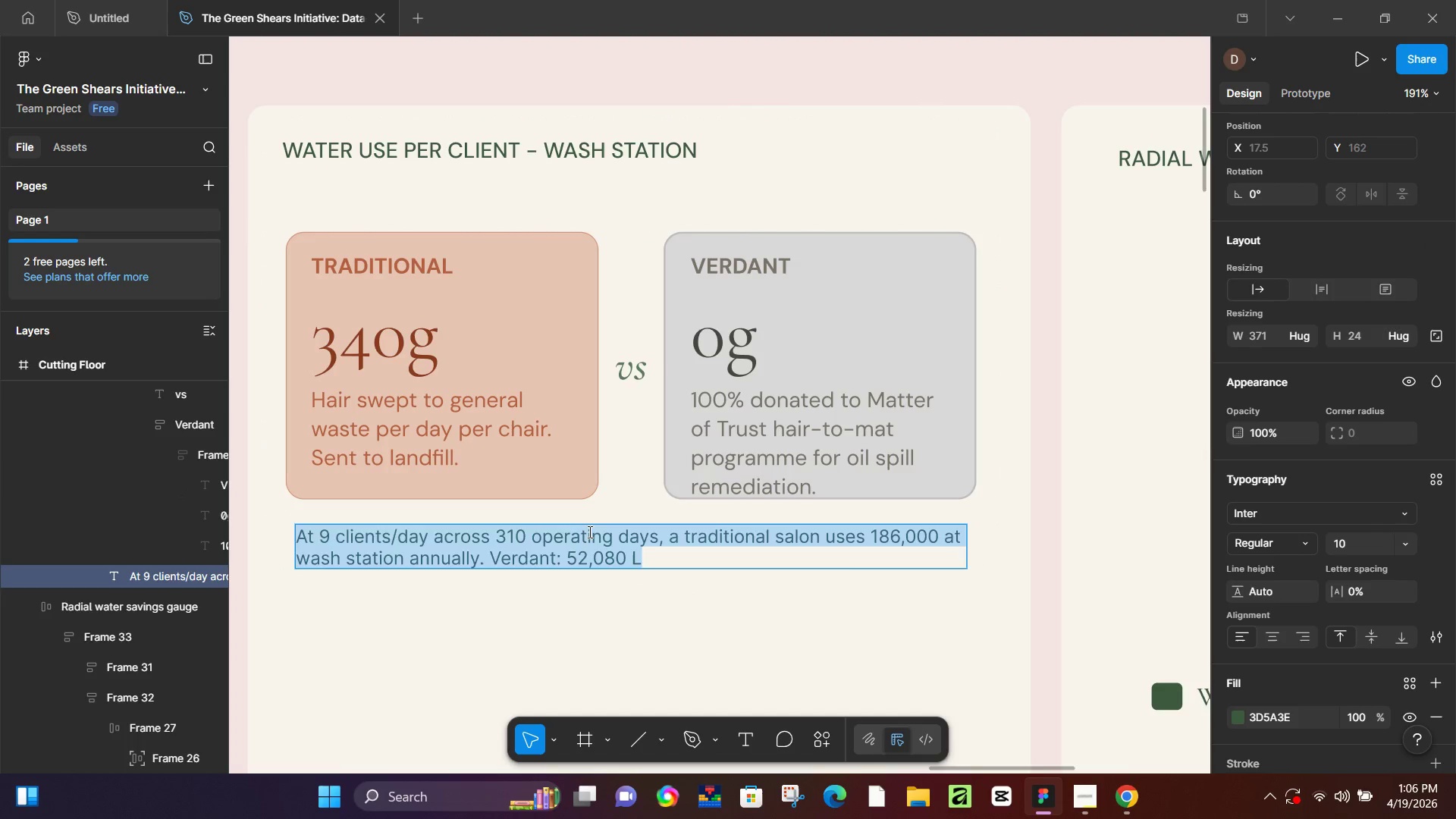 
key(Control+V)
 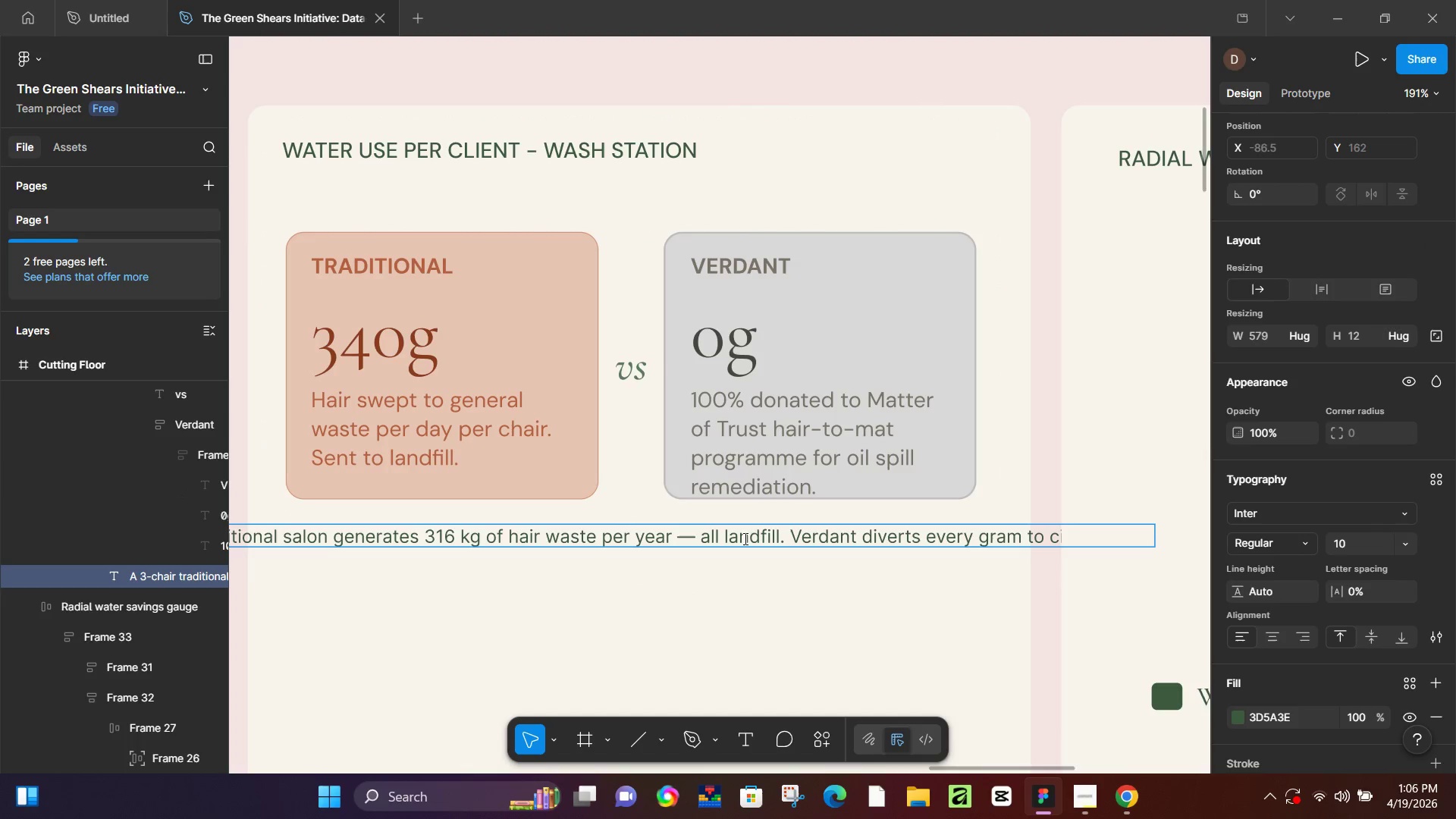 
left_click([791, 535])
 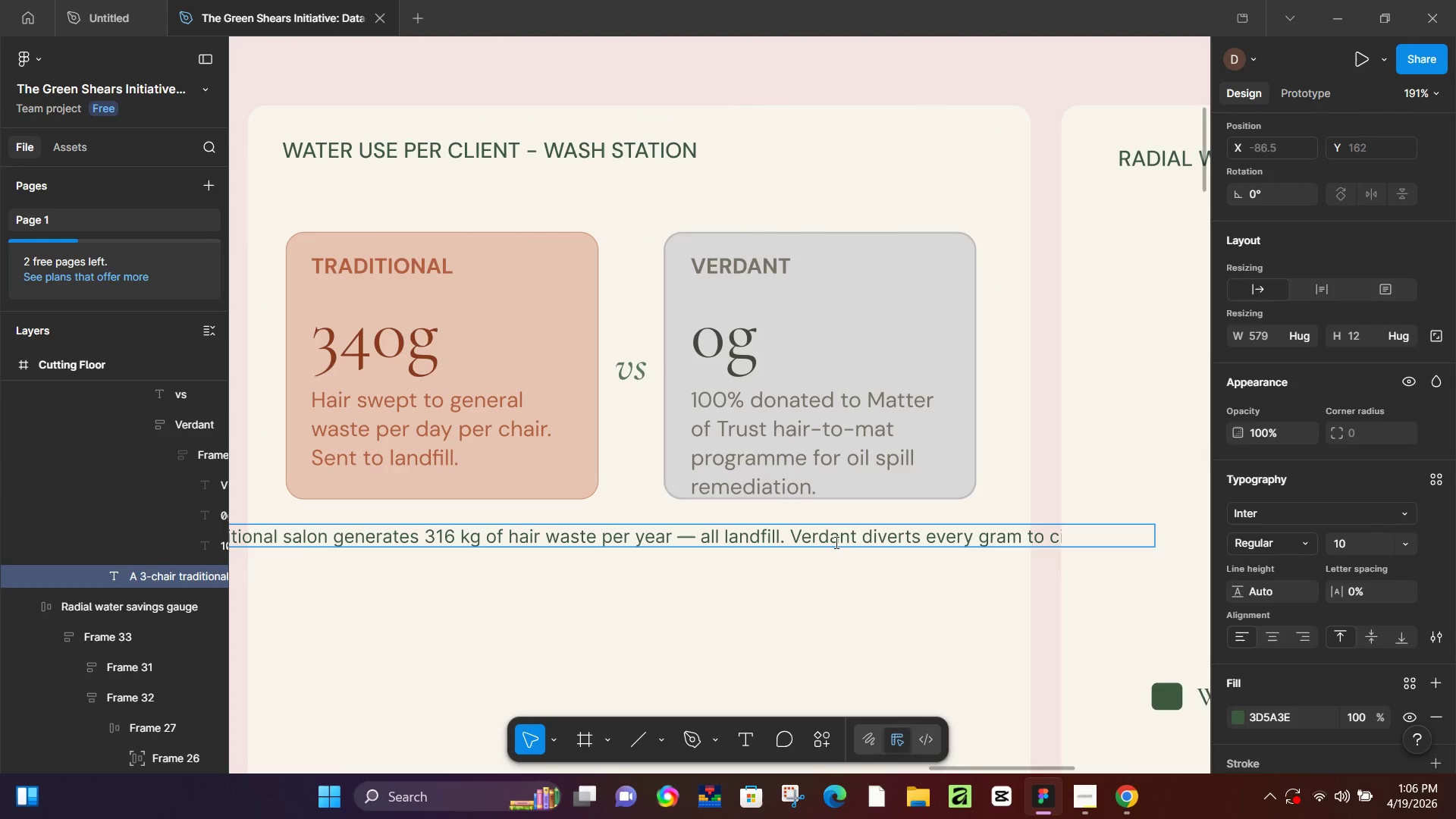 
key(Enter)
 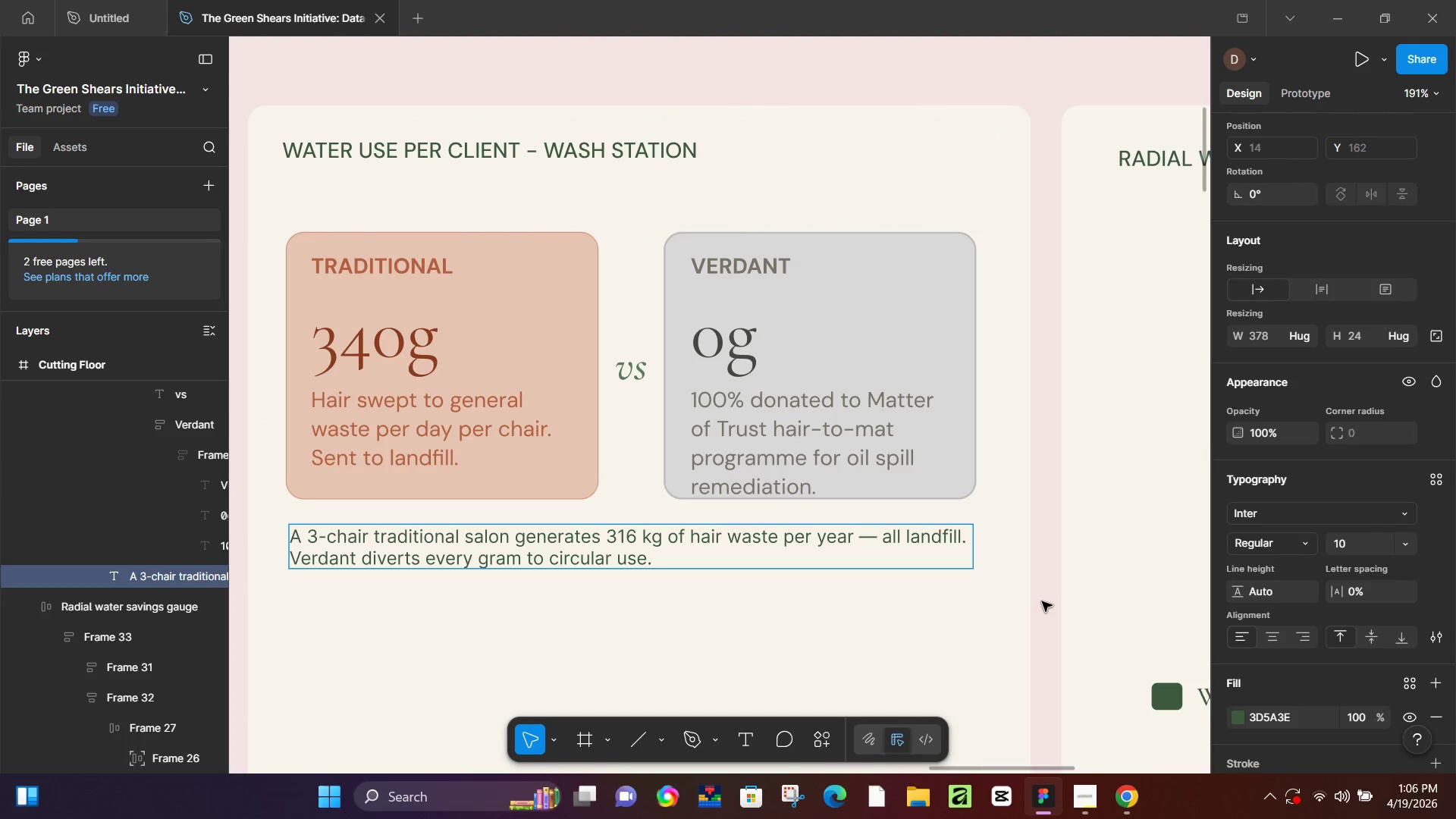 
left_click([1037, 593])
 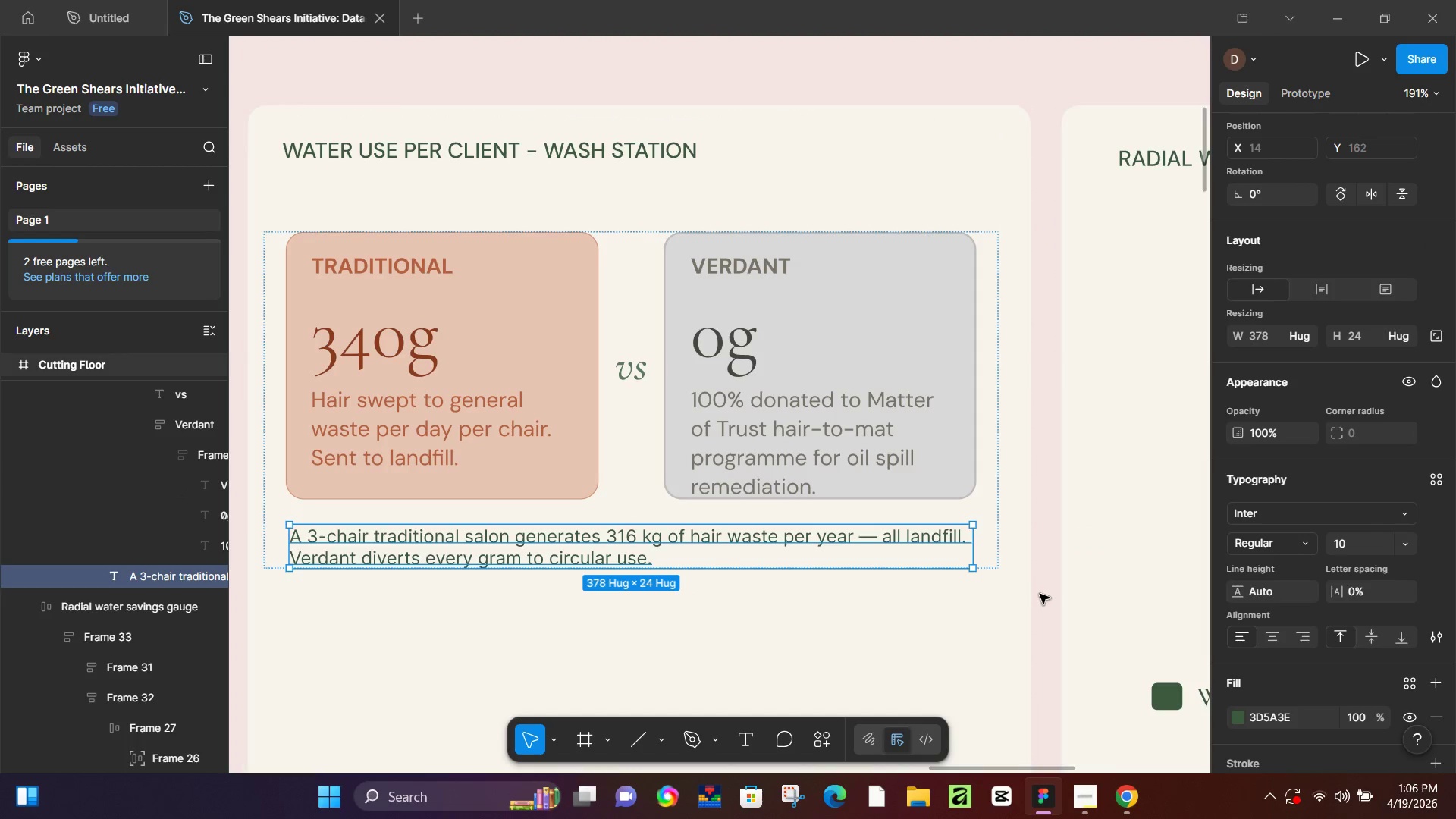 
hold_key(key=ControlLeft, duration=0.67)
scroll: coordinate [1044, 595], scroll_direction: down, amount: 5.0
 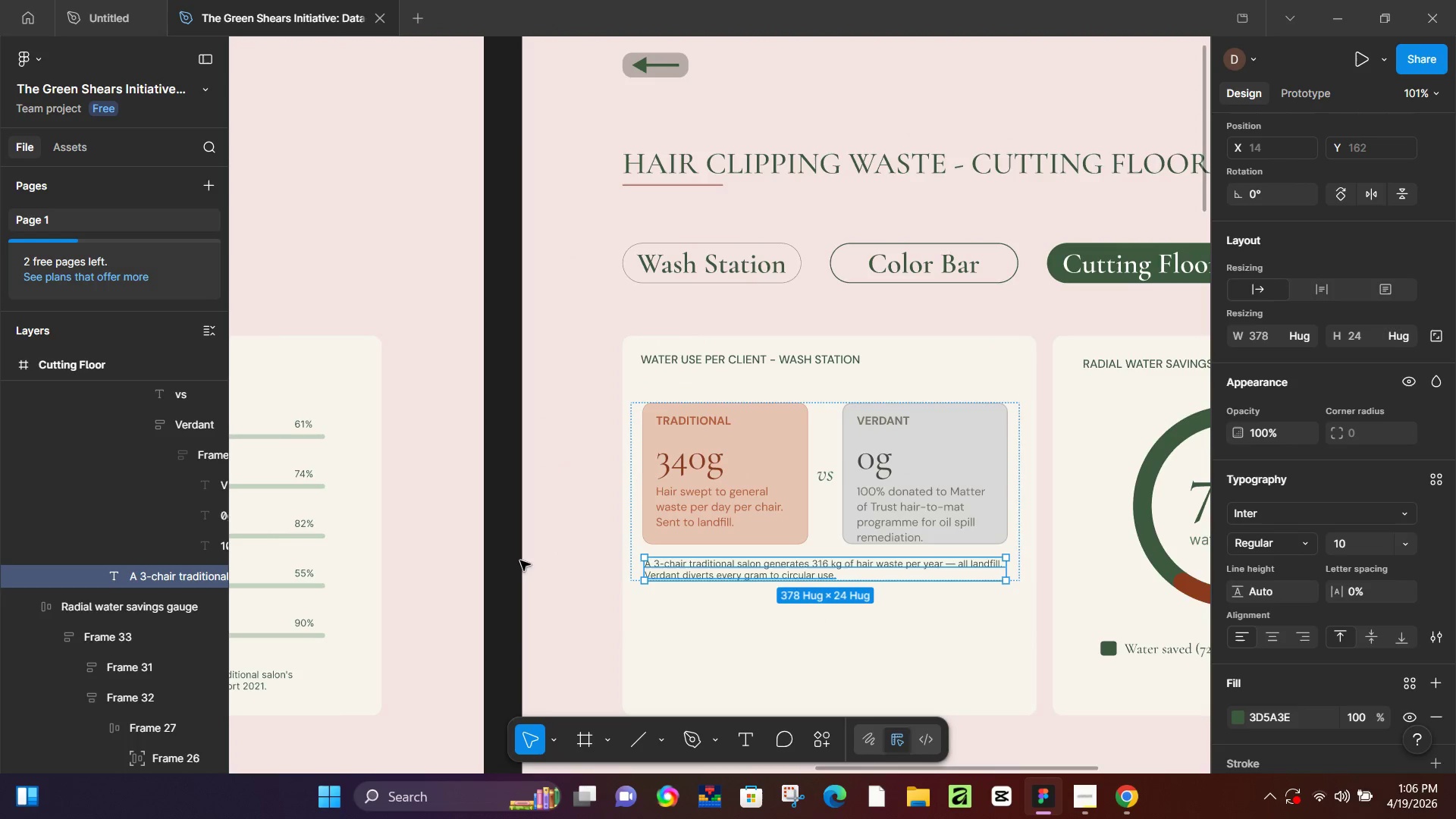 
left_click([510, 563])
 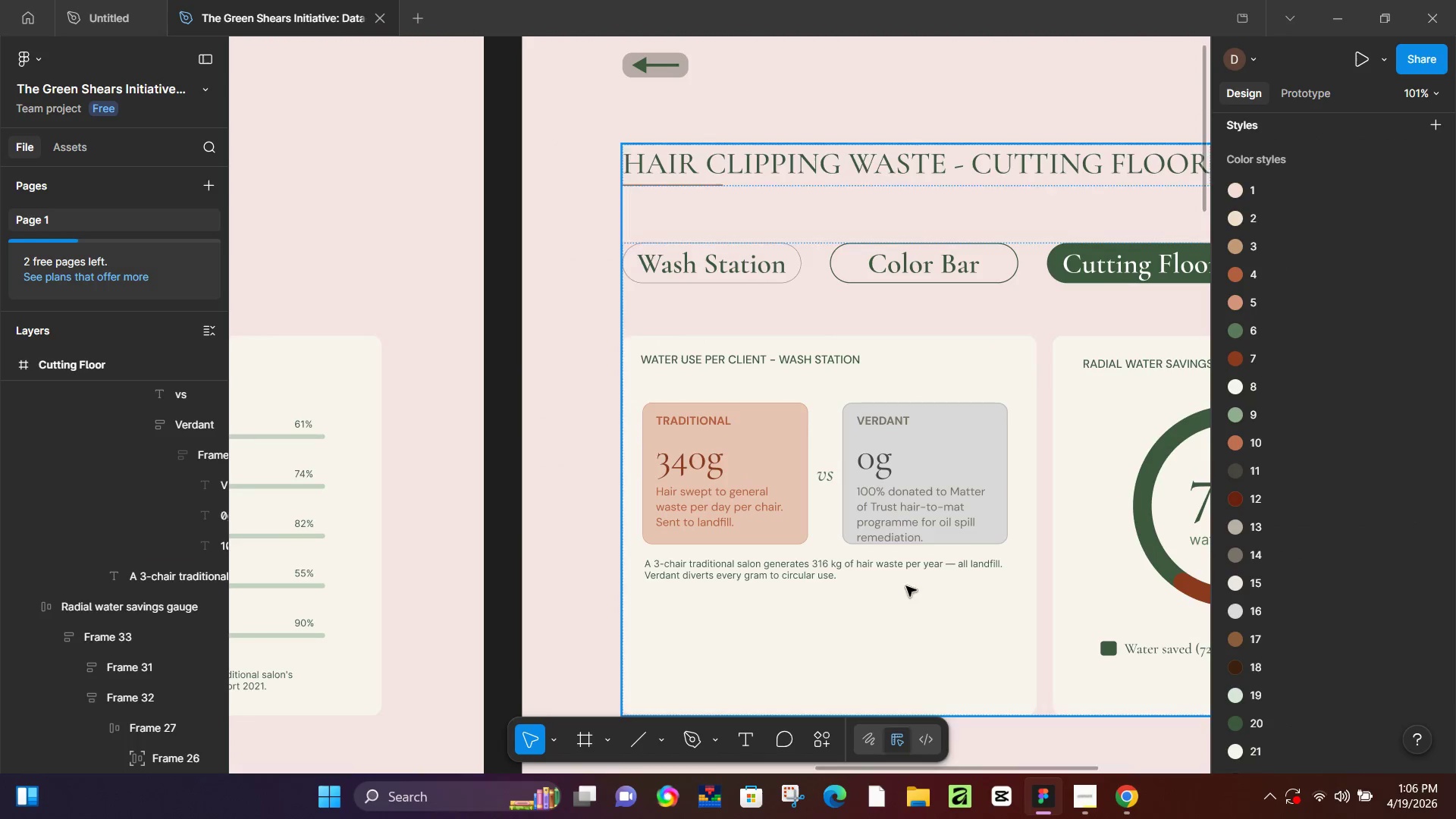 
hold_key(key=Space, duration=0.47)
 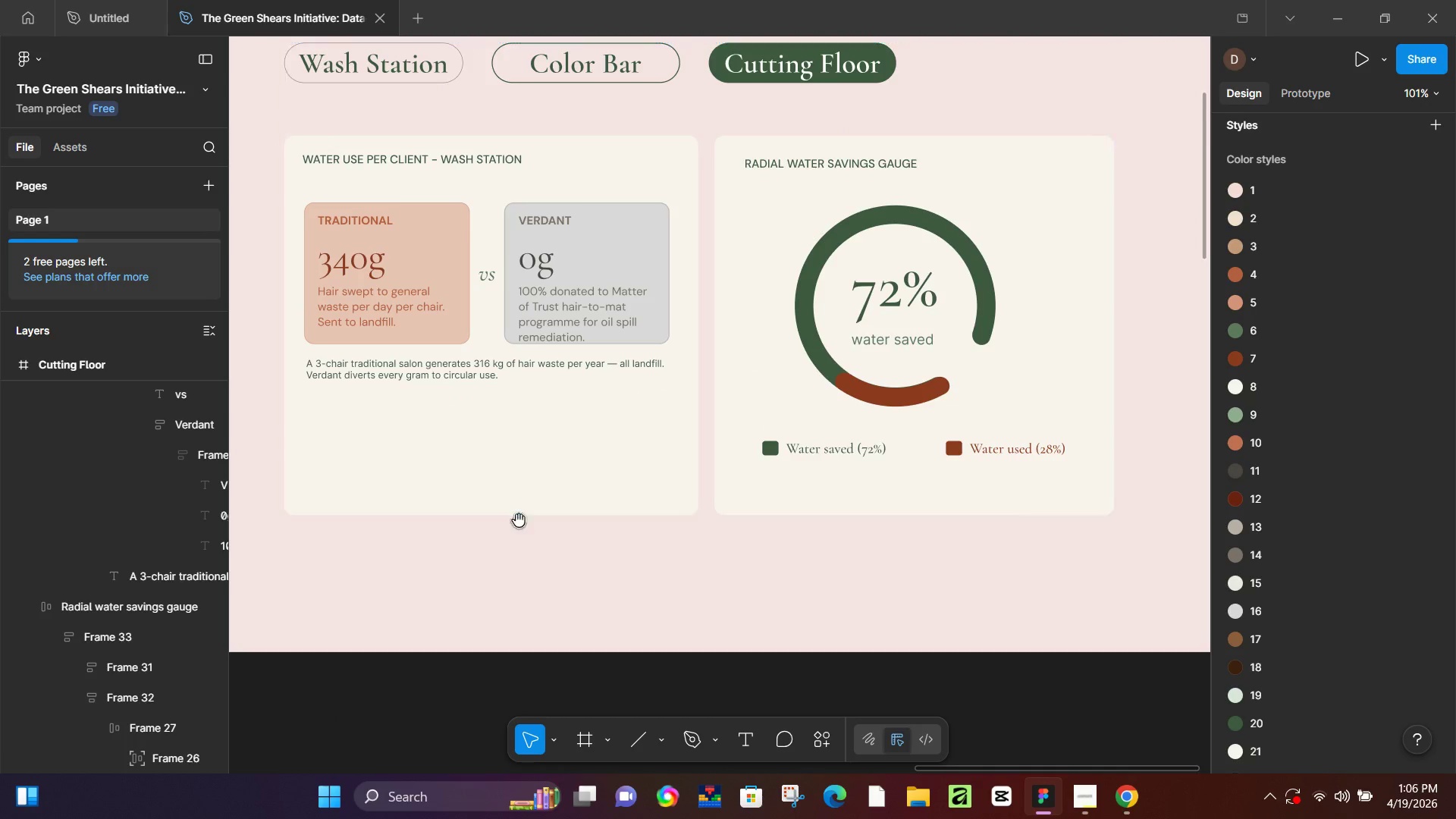 
left_click_drag(start_coordinate=[924, 607], to_coordinate=[585, 407])
 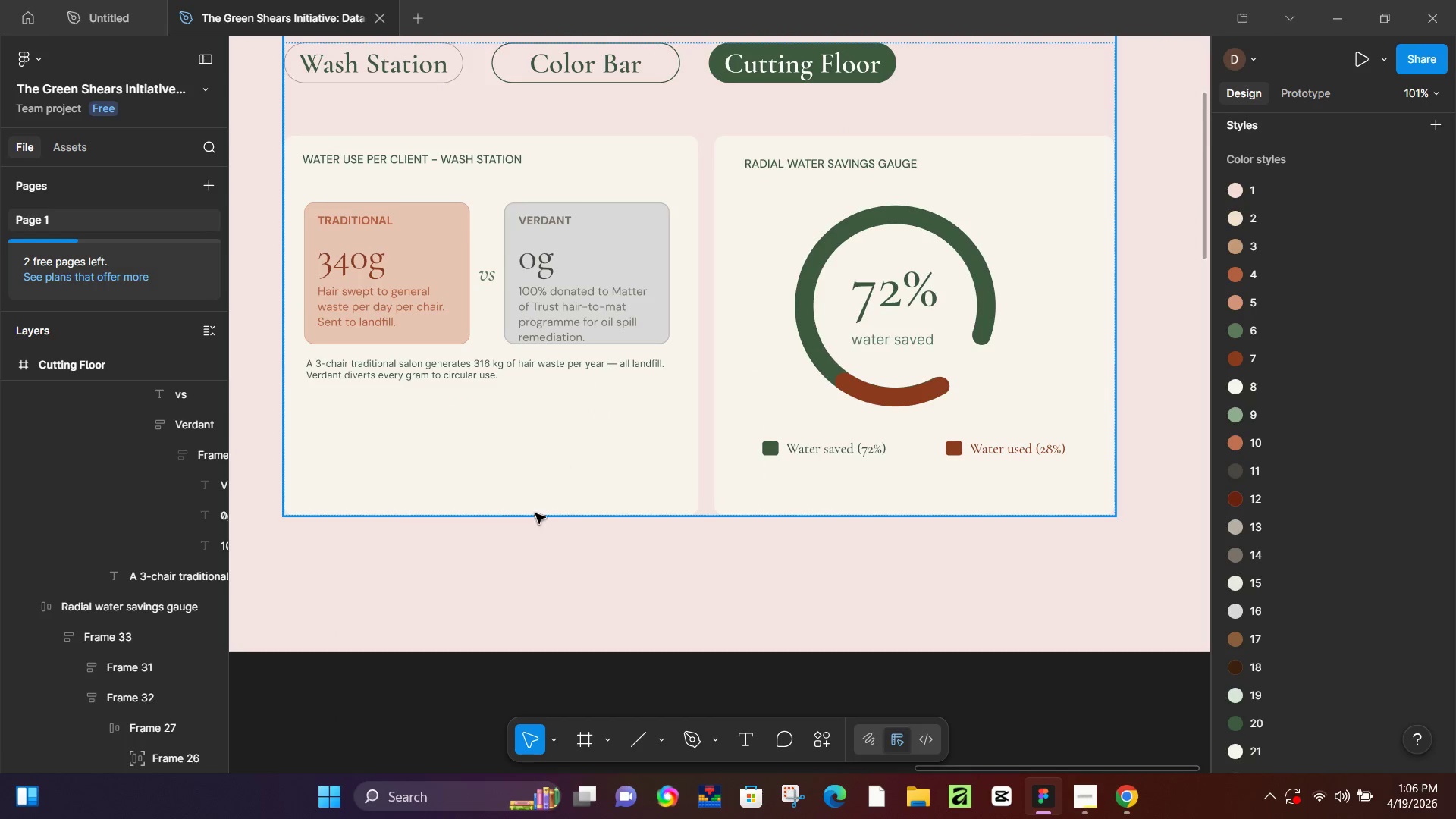 
hold_key(key=Space, duration=0.53)
 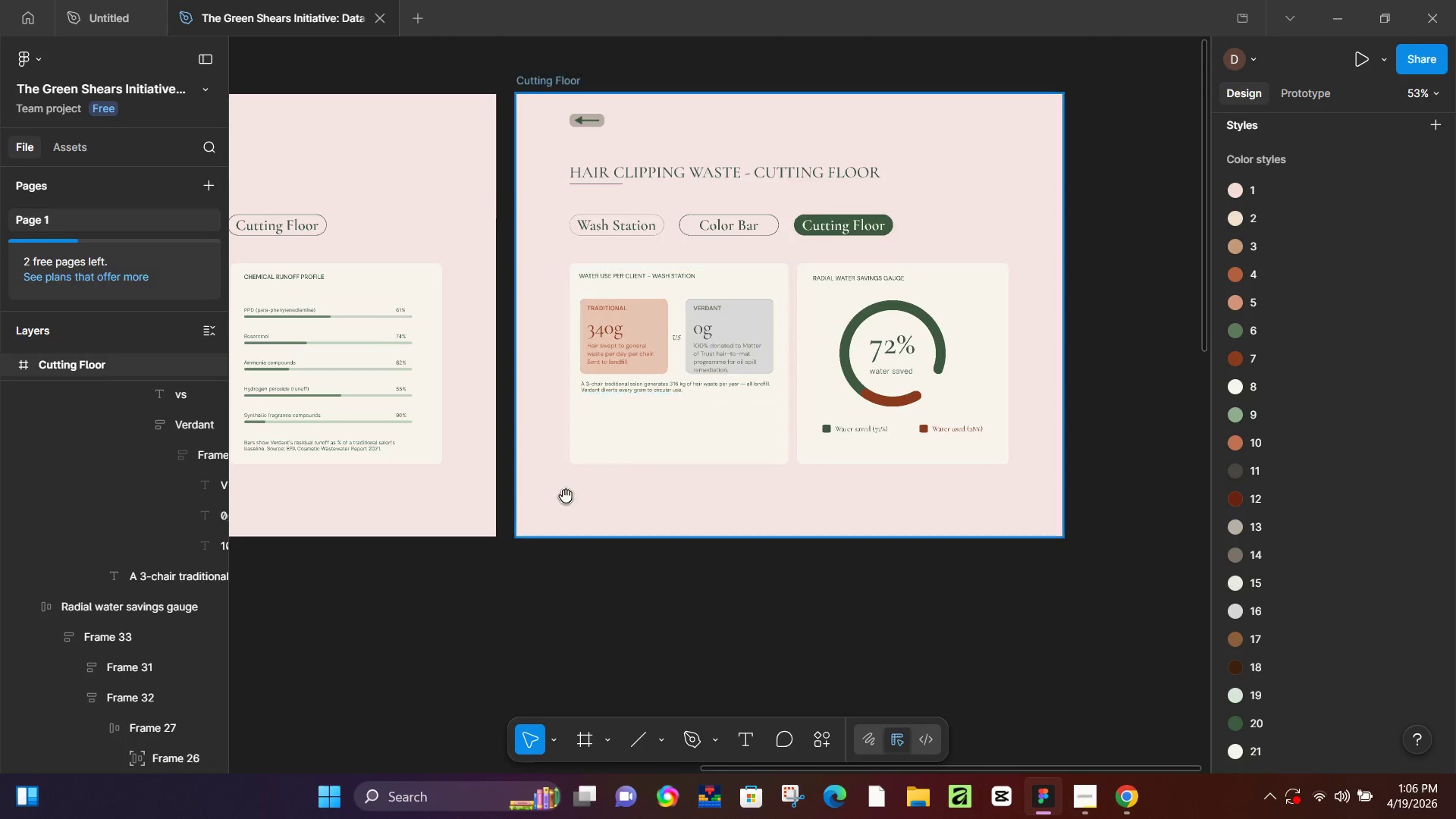 
left_click_drag(start_coordinate=[494, 528], to_coordinate=[747, 480])
 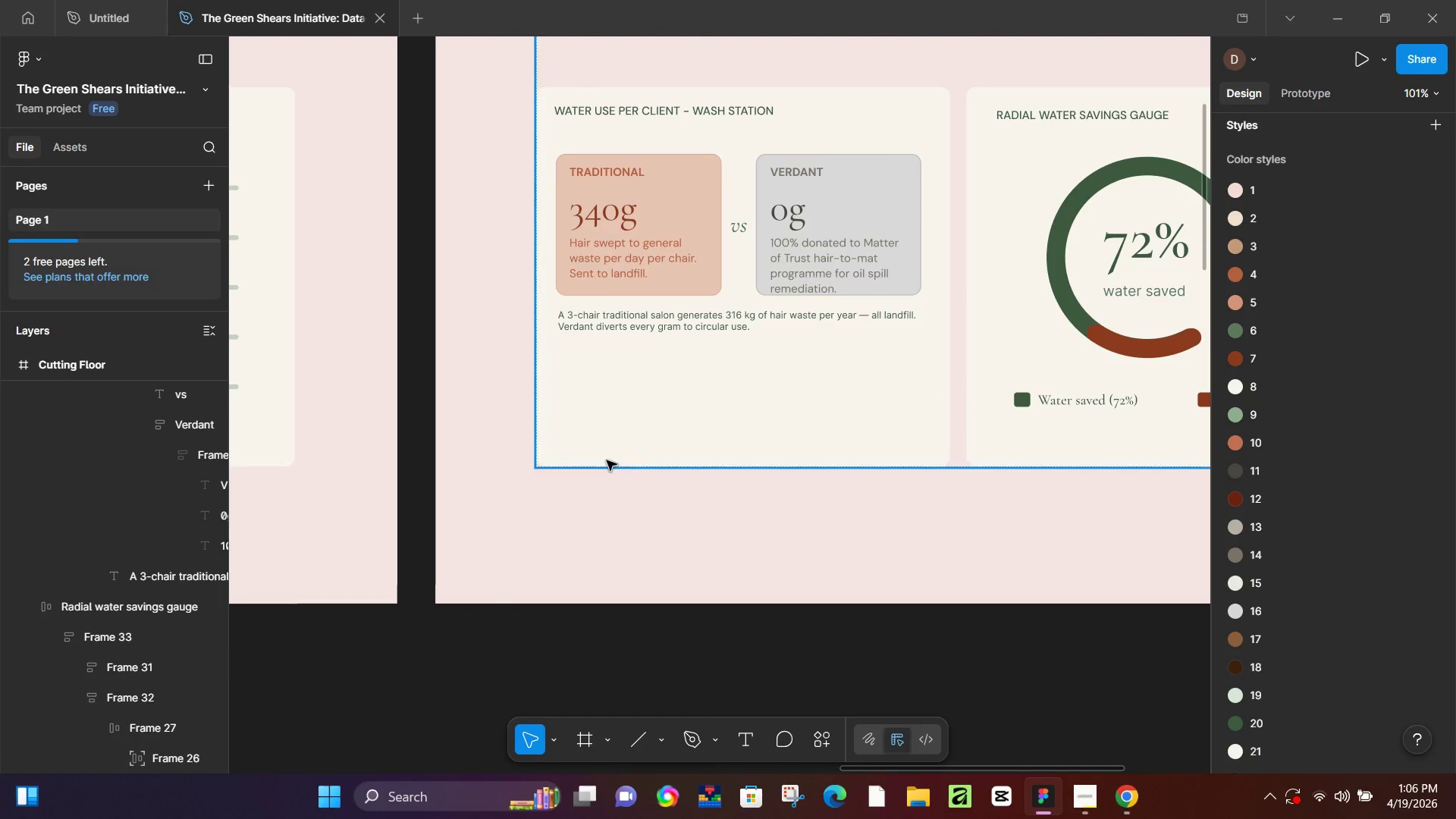 
key(Control+ControlLeft)
 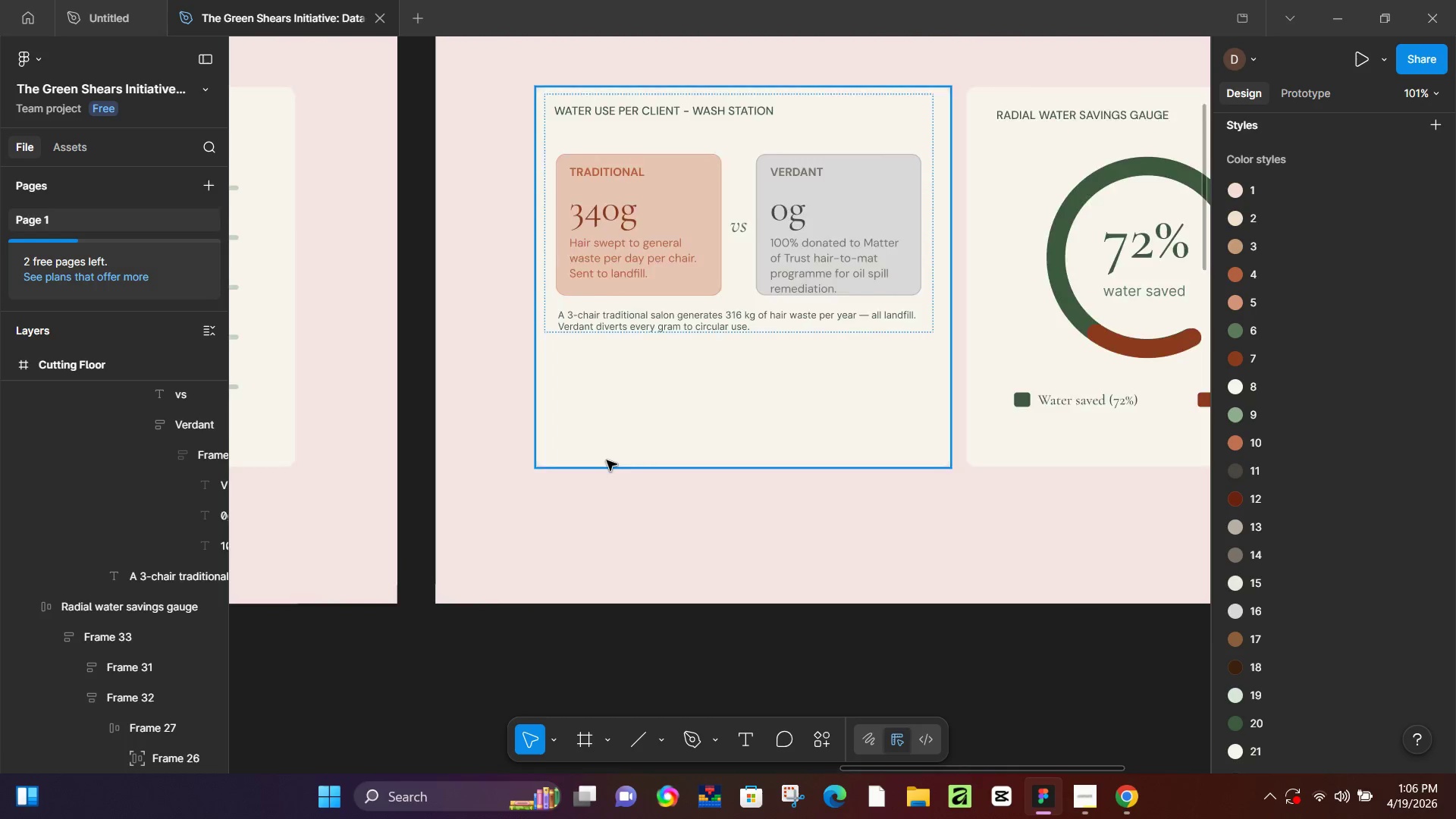 
hold_key(key=Space, duration=1.53)
 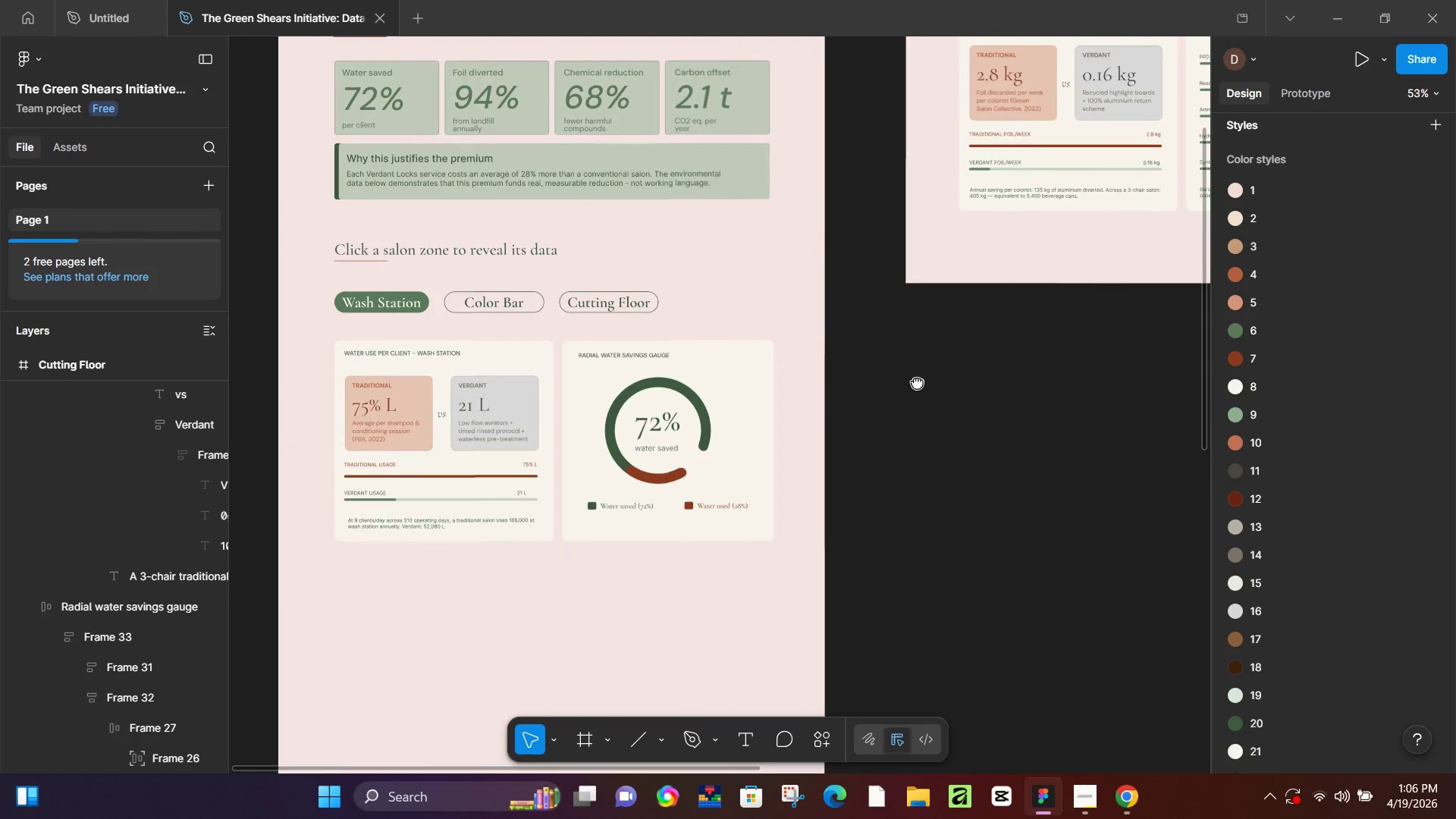 
left_click_drag(start_coordinate=[486, 522], to_coordinate=[1175, 342])
 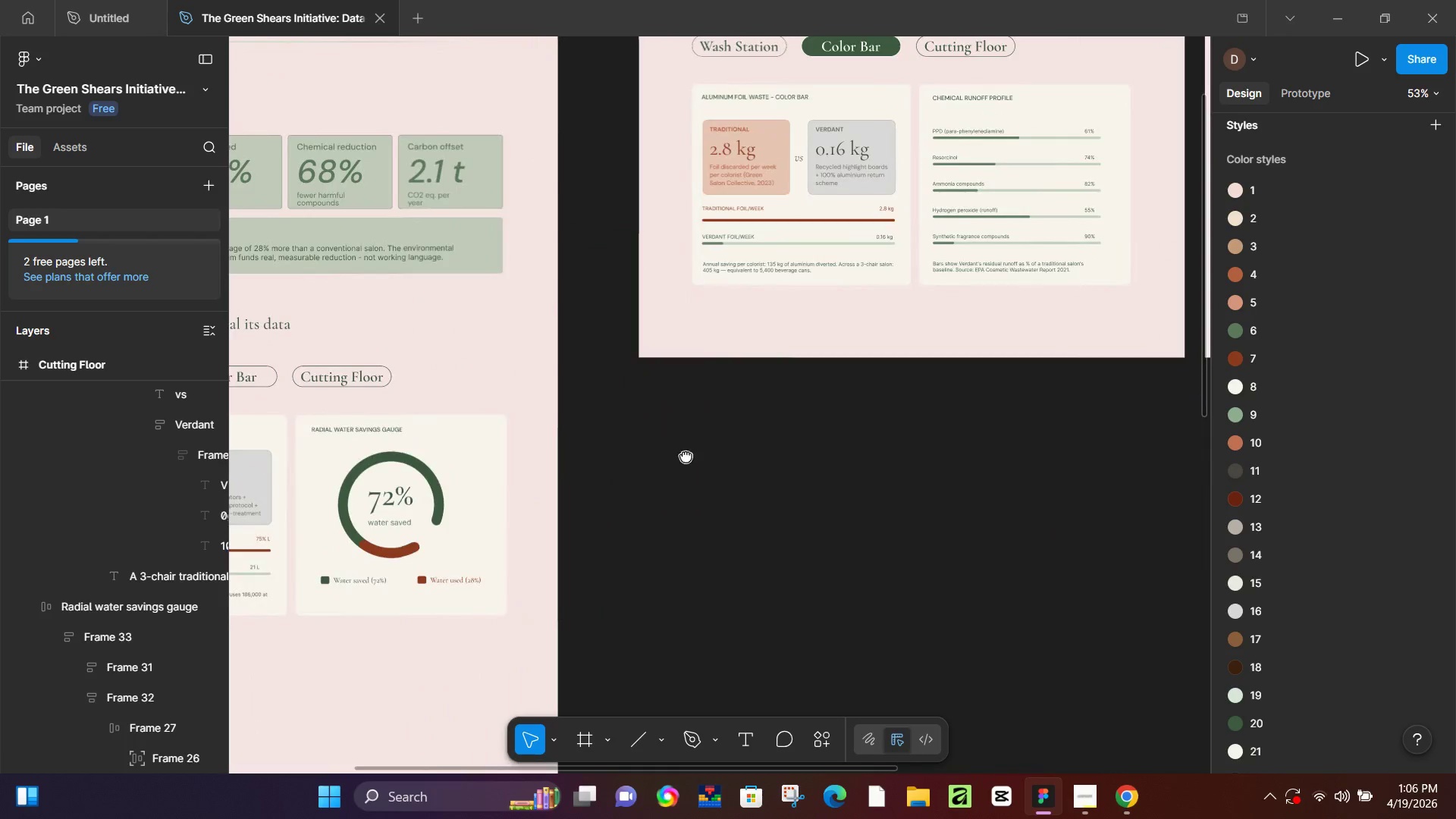 
scroll: coordinate [607, 460], scroll_direction: down, amount: 6.0
 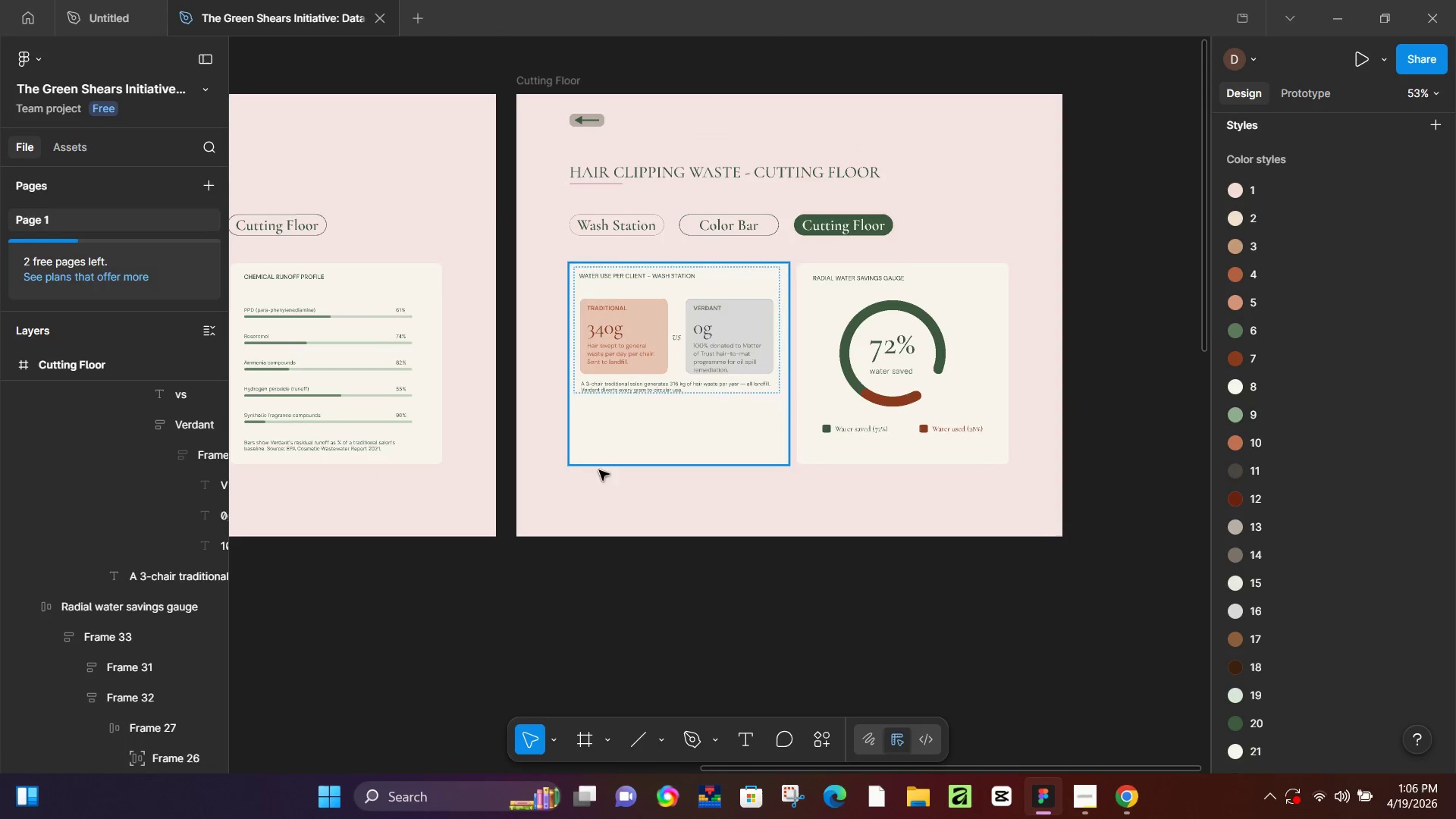 
left_click_drag(start_coordinate=[651, 456], to_coordinate=[457, 691])
 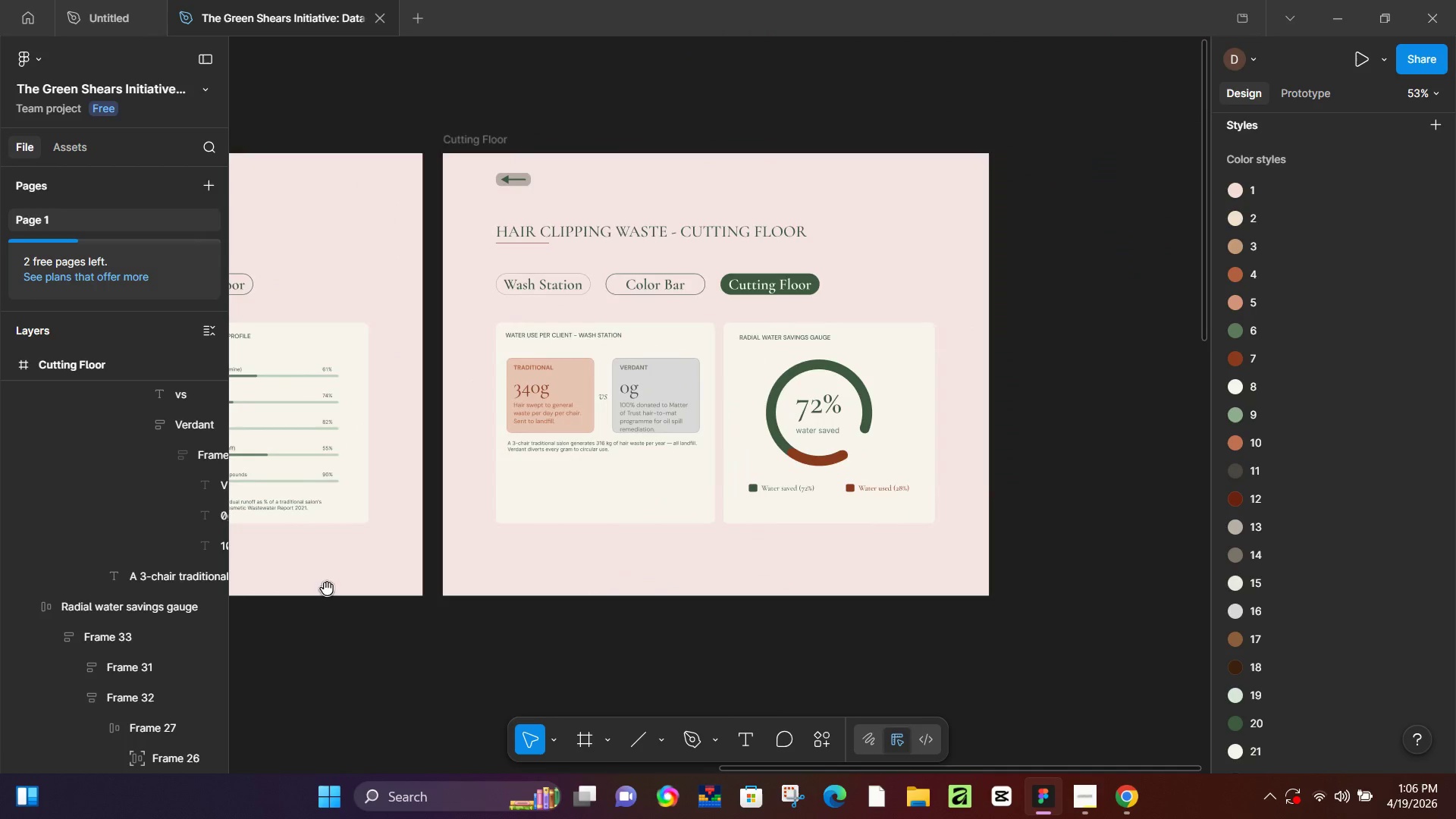 
hold_key(key=Space, duration=1.5)
 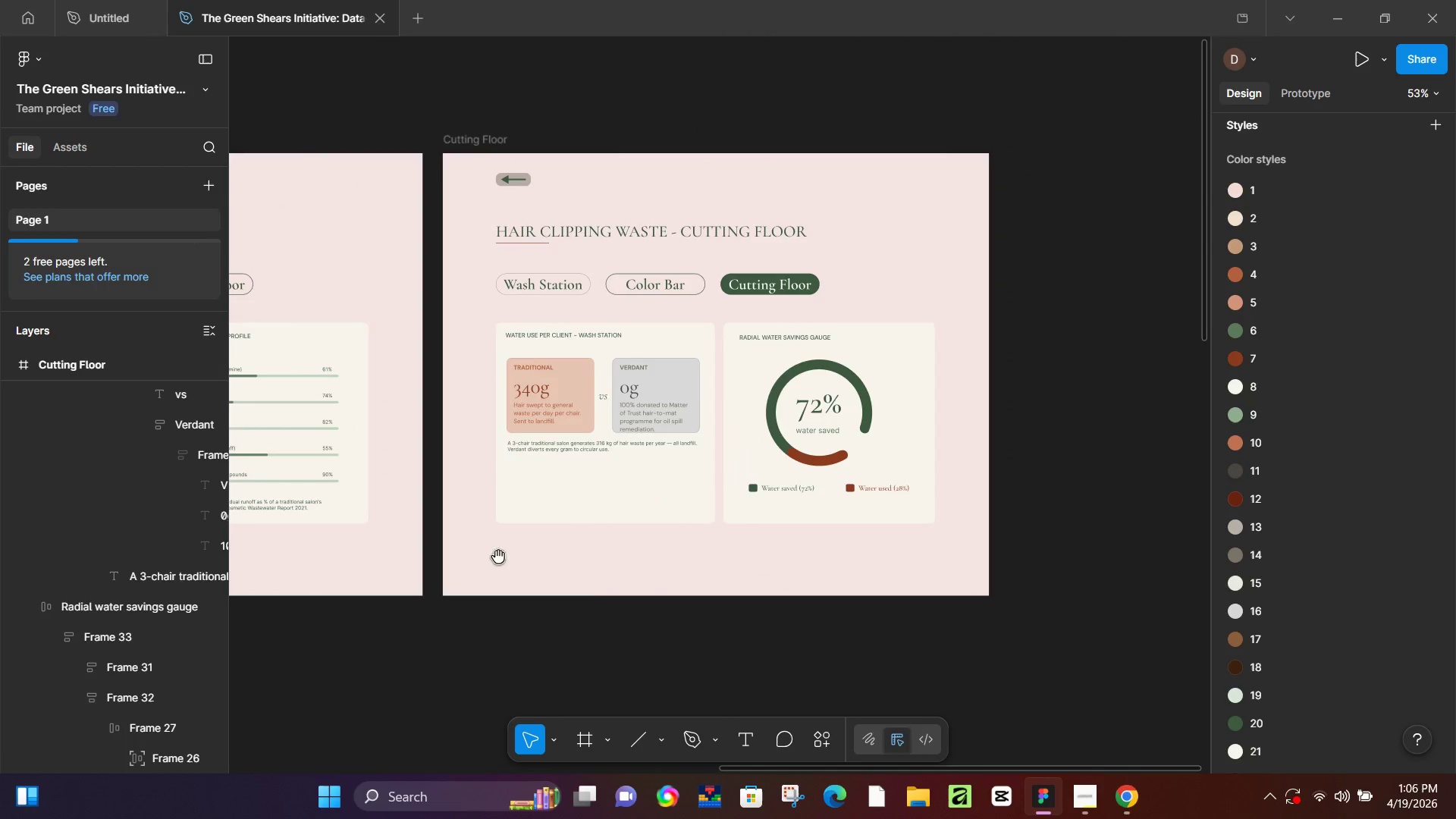 
left_click_drag(start_coordinate=[813, 591], to_coordinate=[245, 594])
 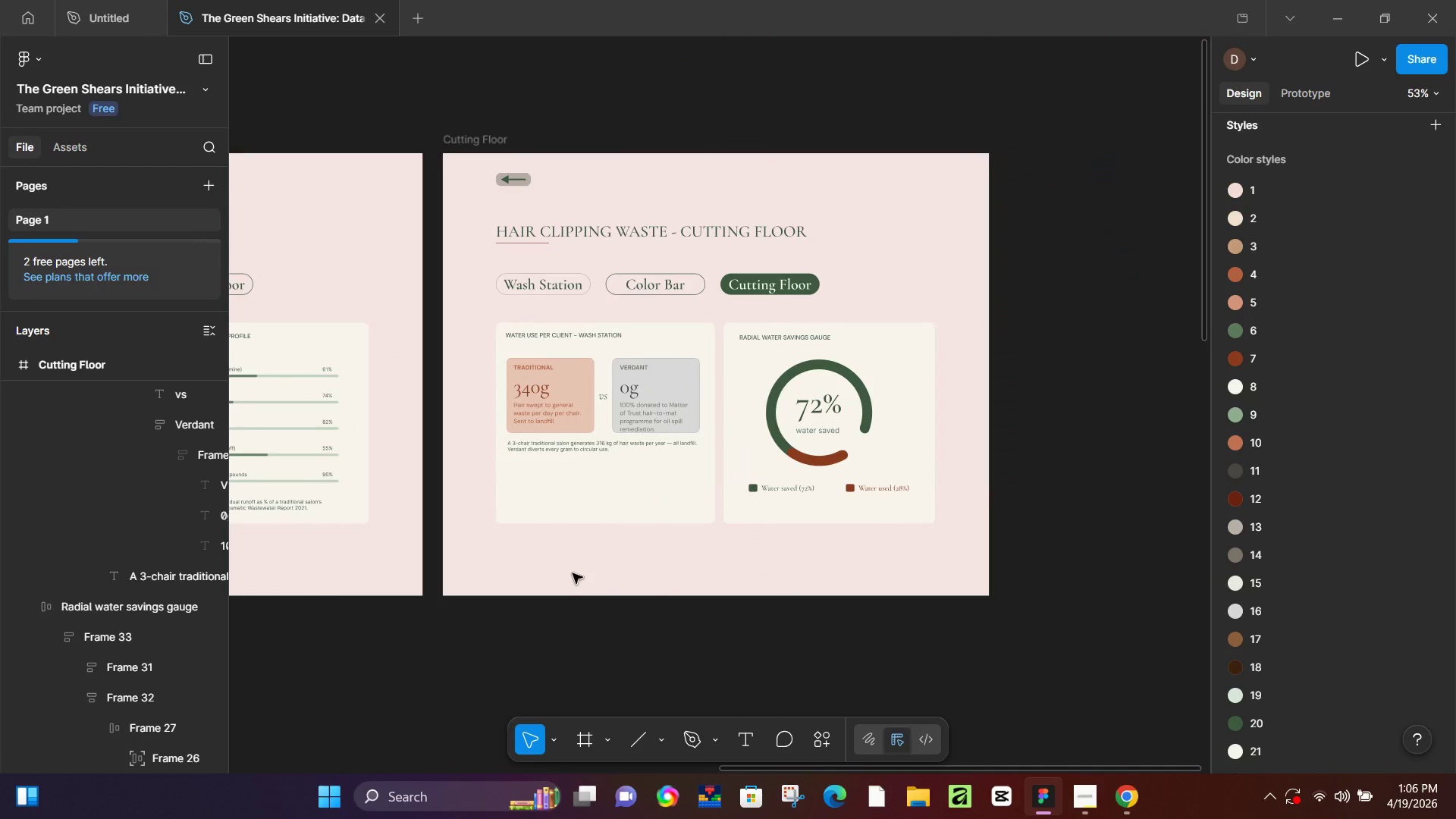 
key(Space)
 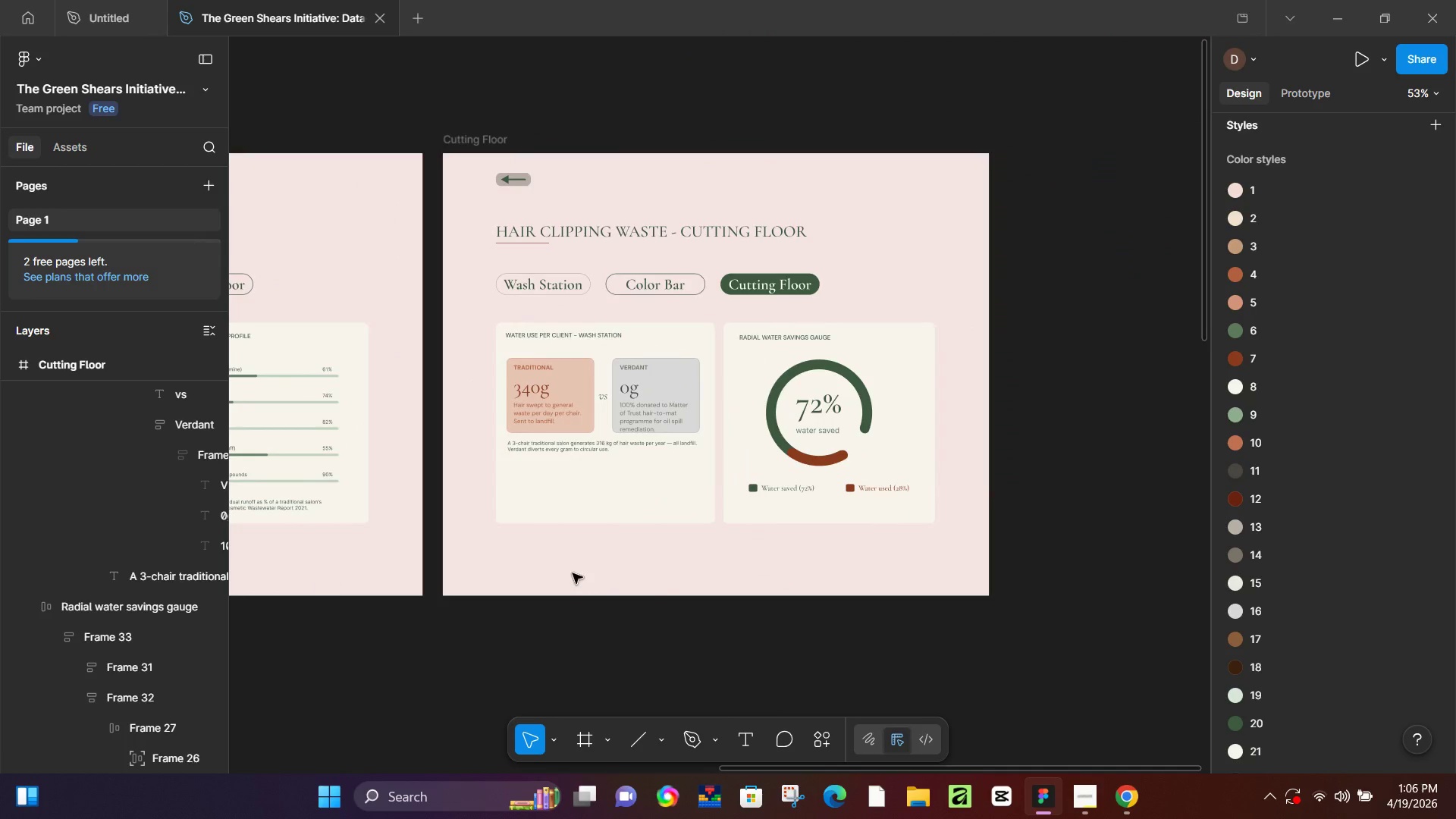 
key(Space)
 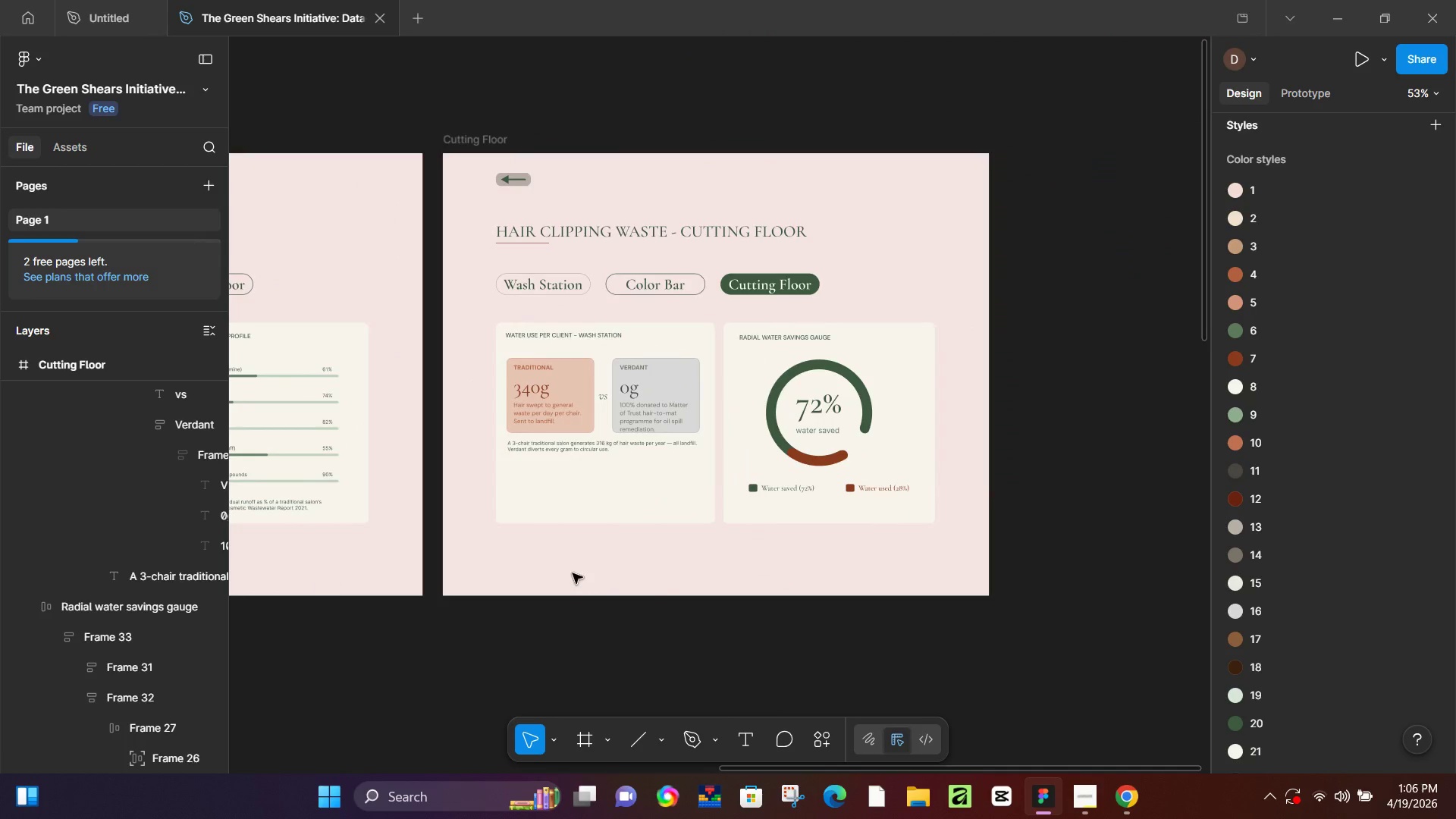 
key(Space)
 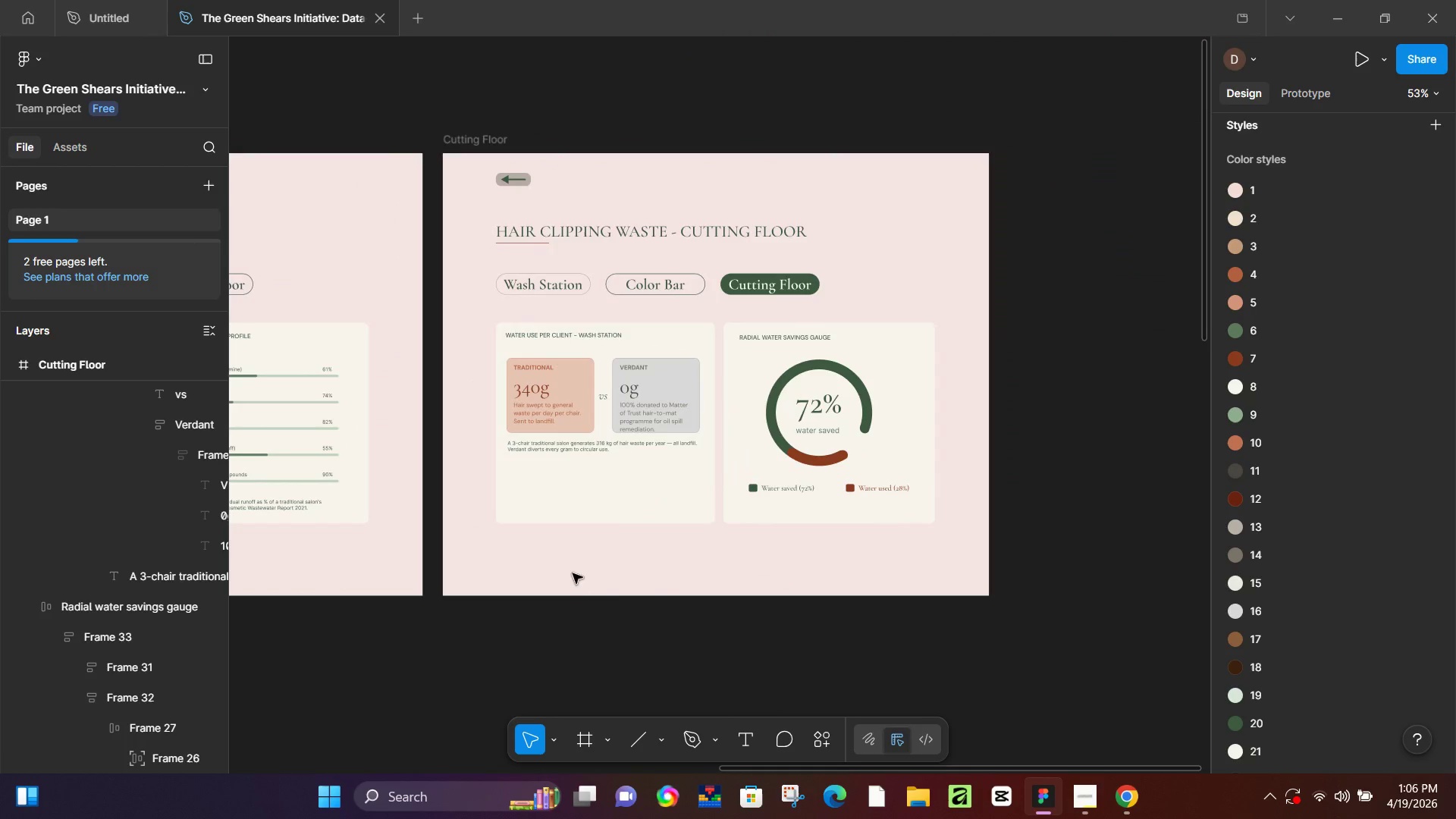 
key(Space)
 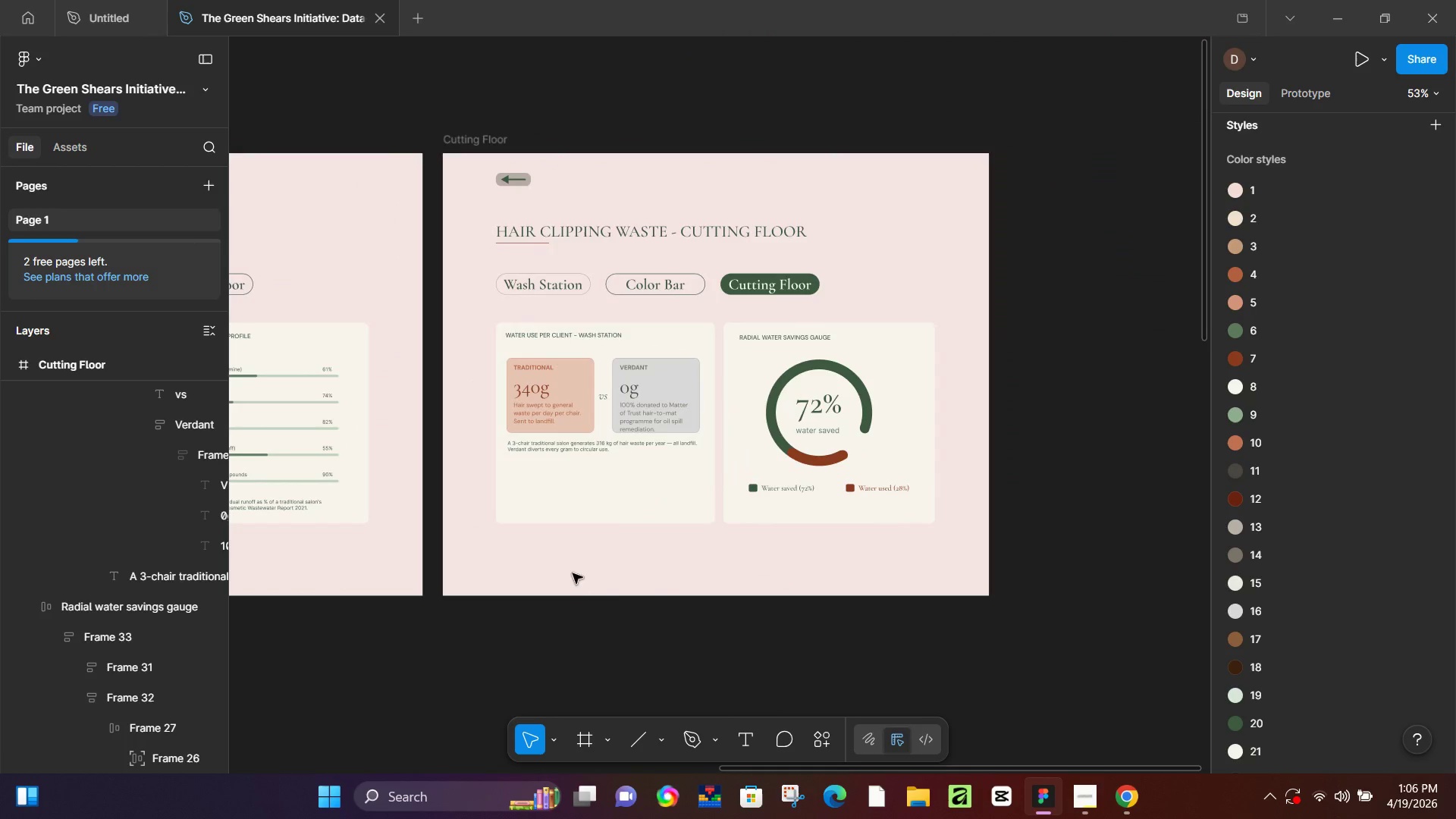 
key(Space)
 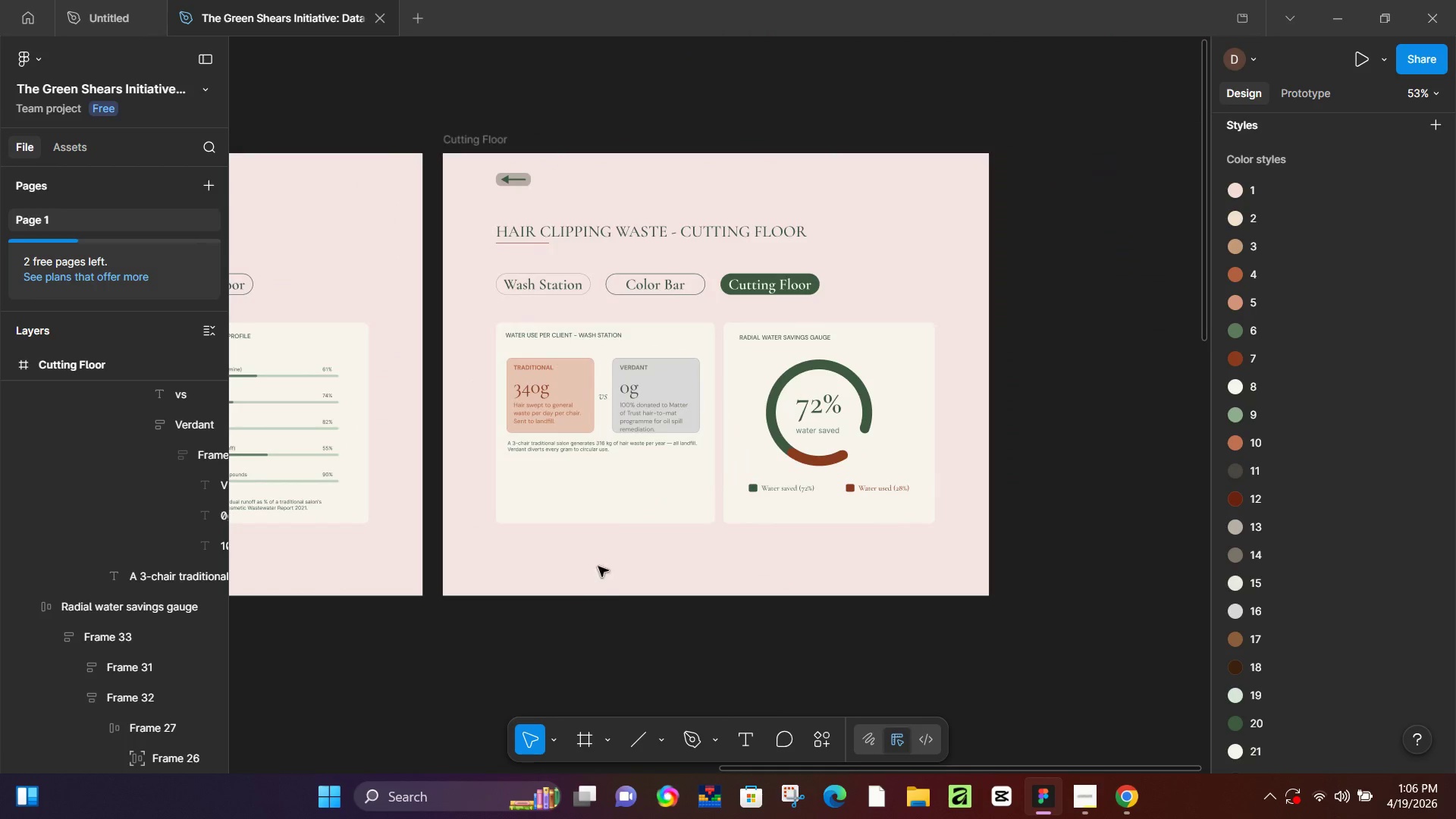 
key(Space)
 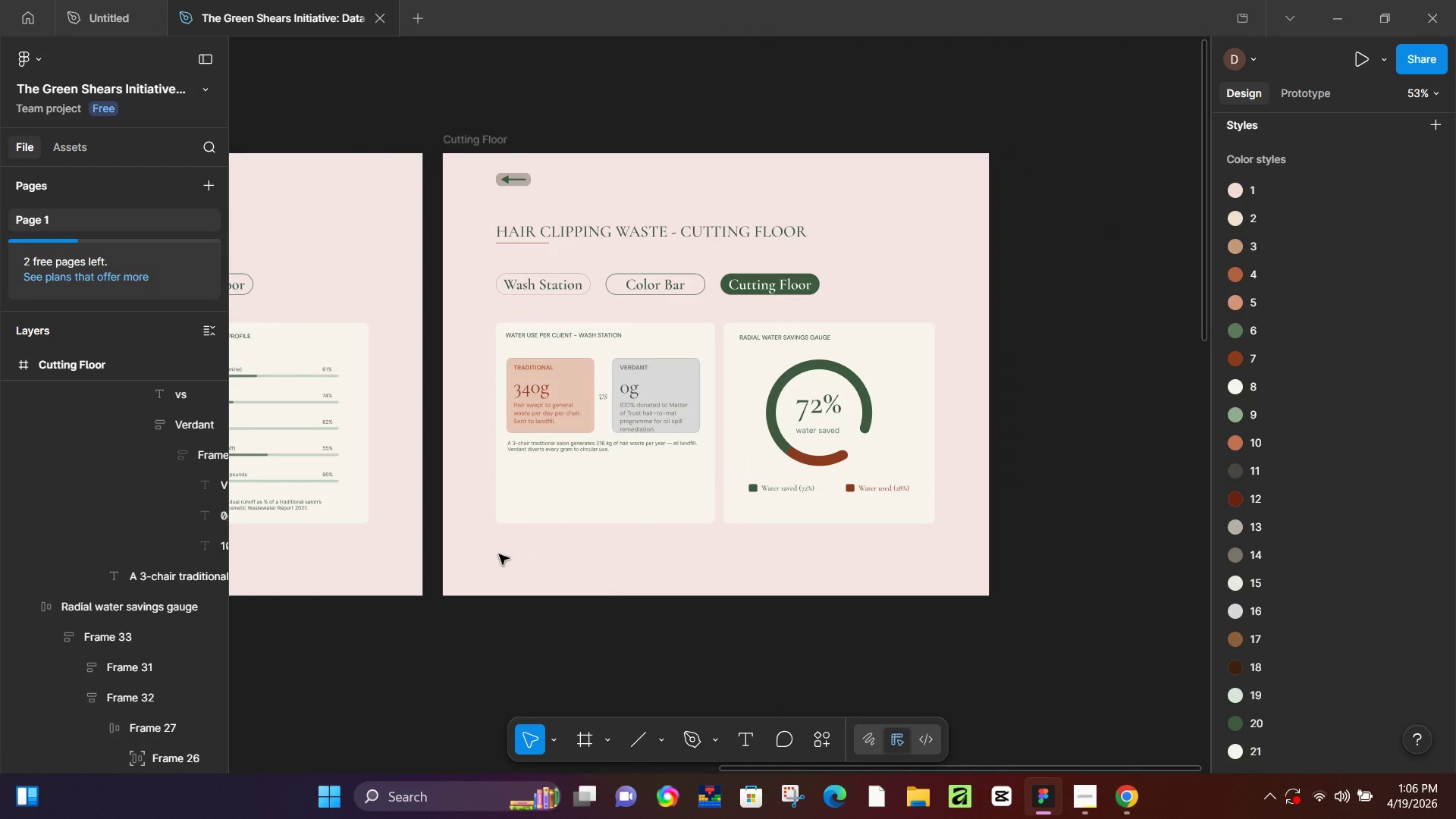 
key(Space)
 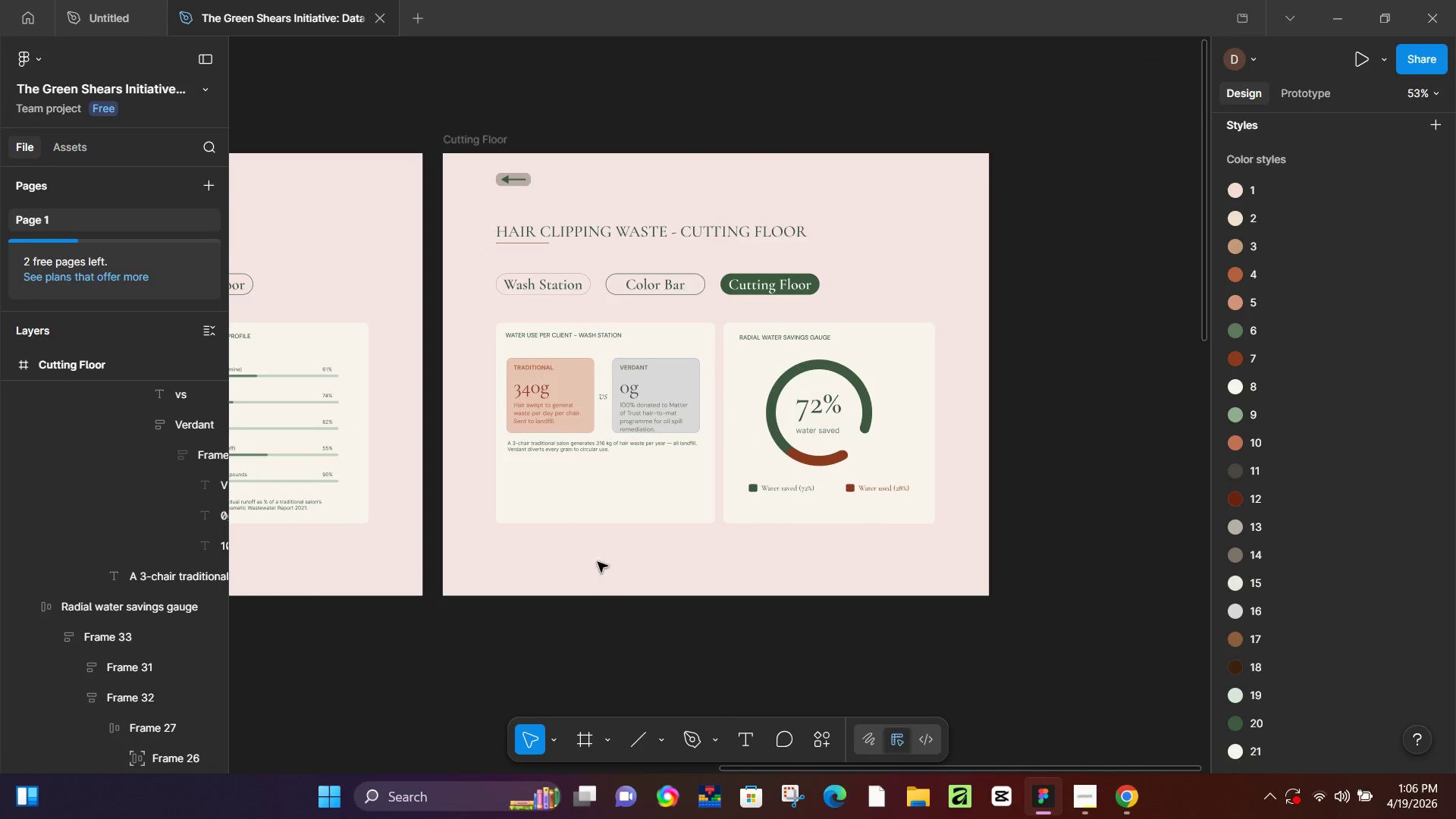 
hold_key(key=ControlLeft, duration=0.39)
scroll: coordinate [598, 552], scroll_direction: up, amount: 7.0
 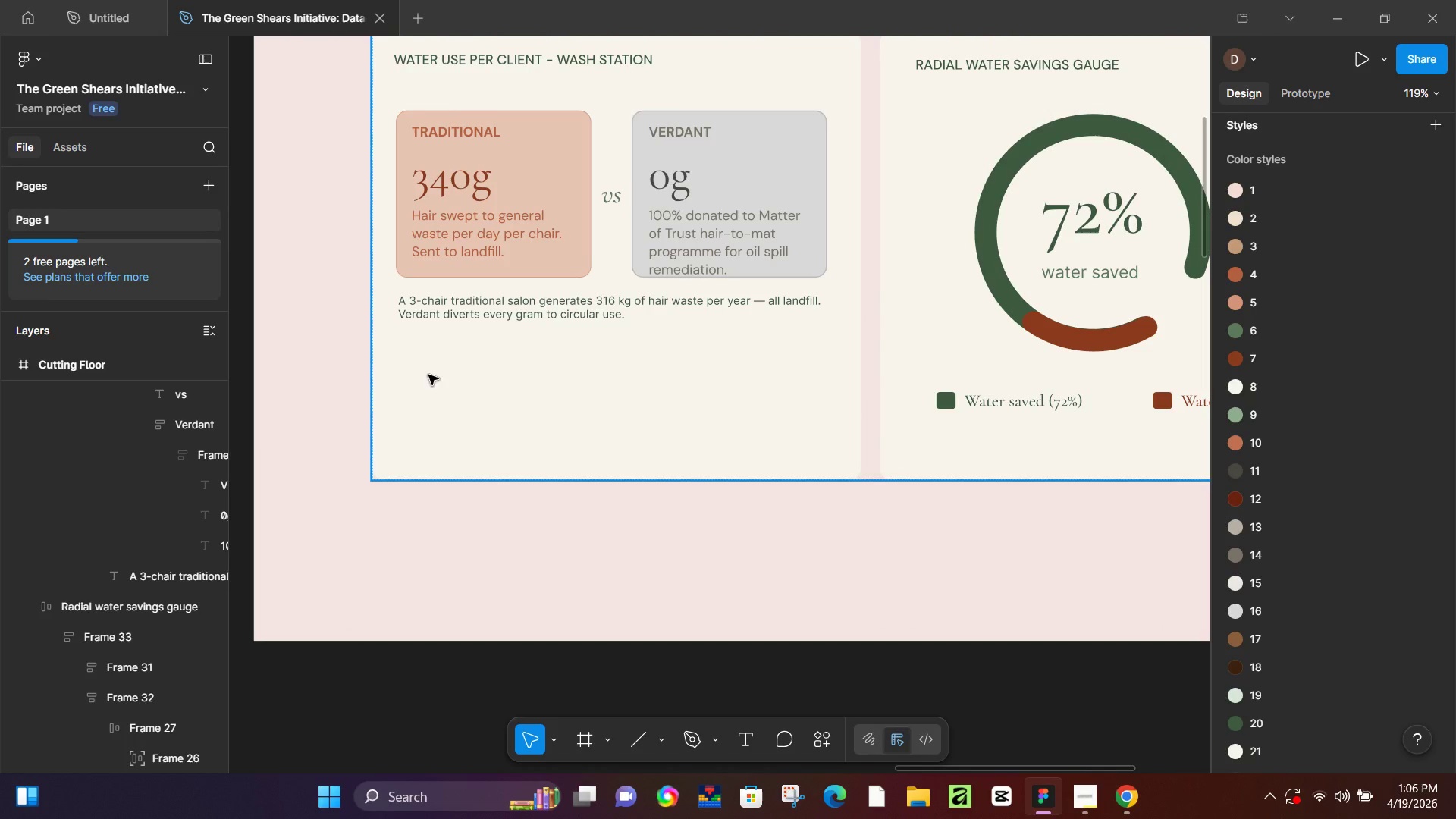 
key(R)
 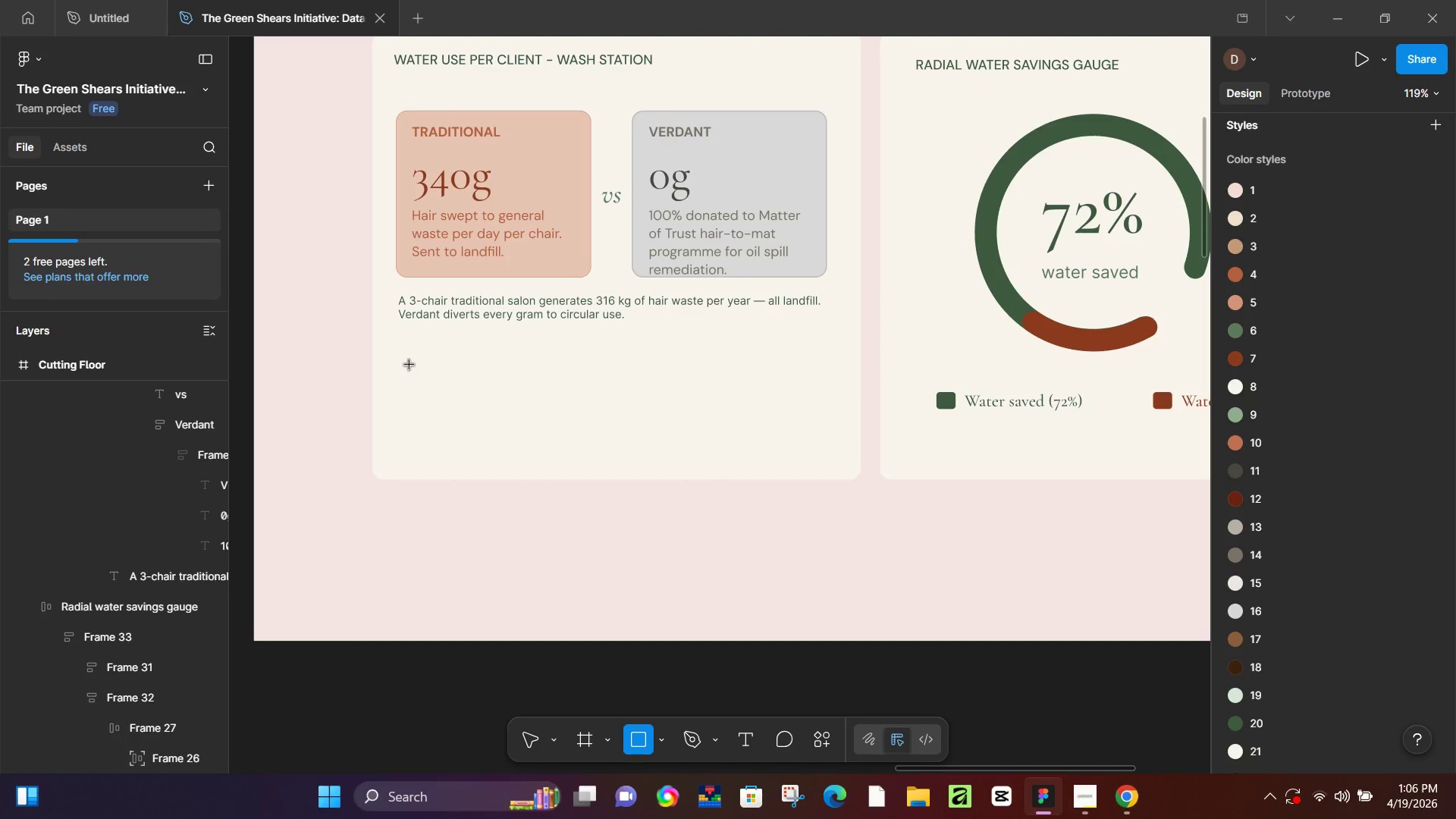 
left_click([410, 365])
 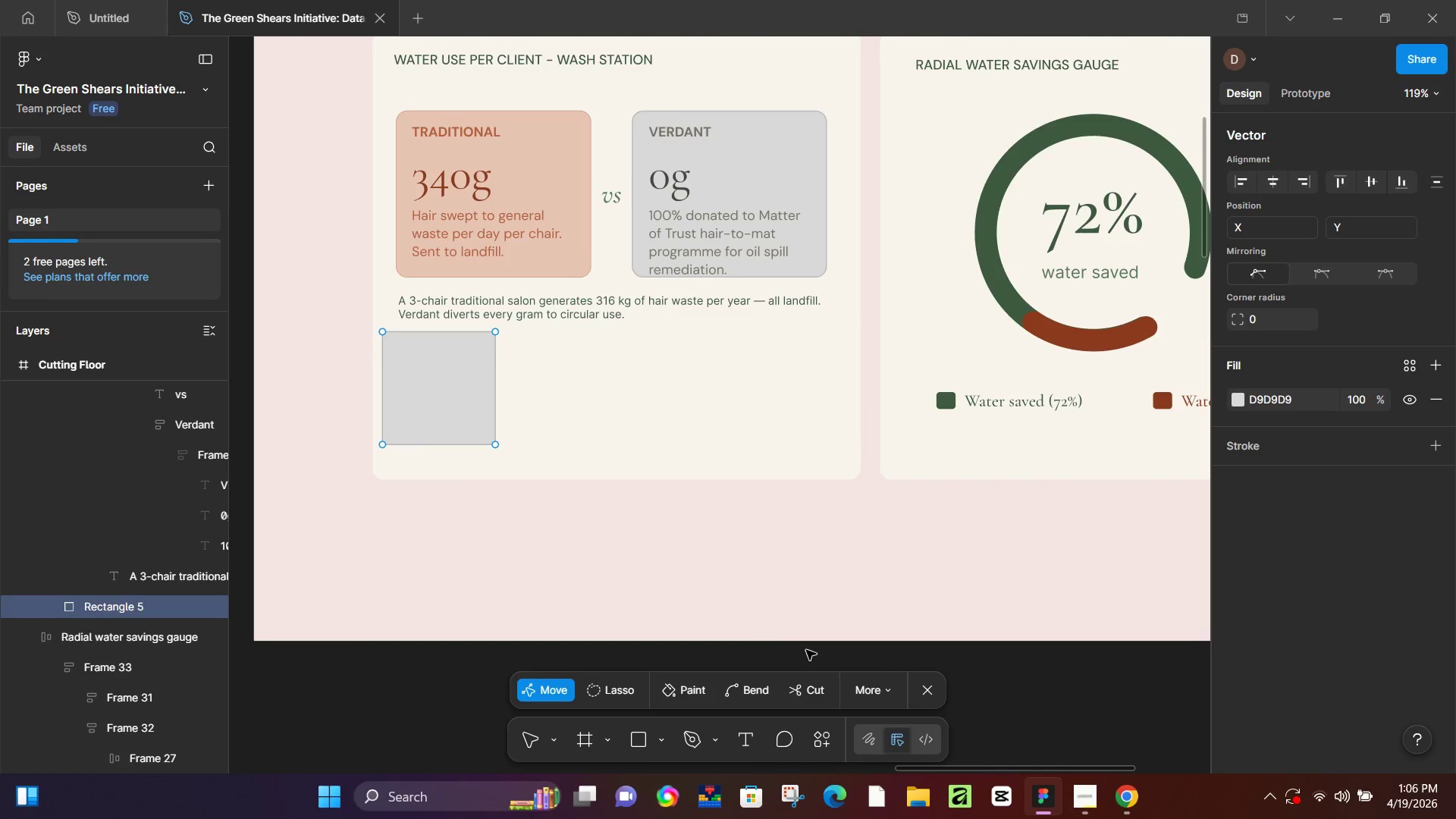 
left_click([918, 683])
 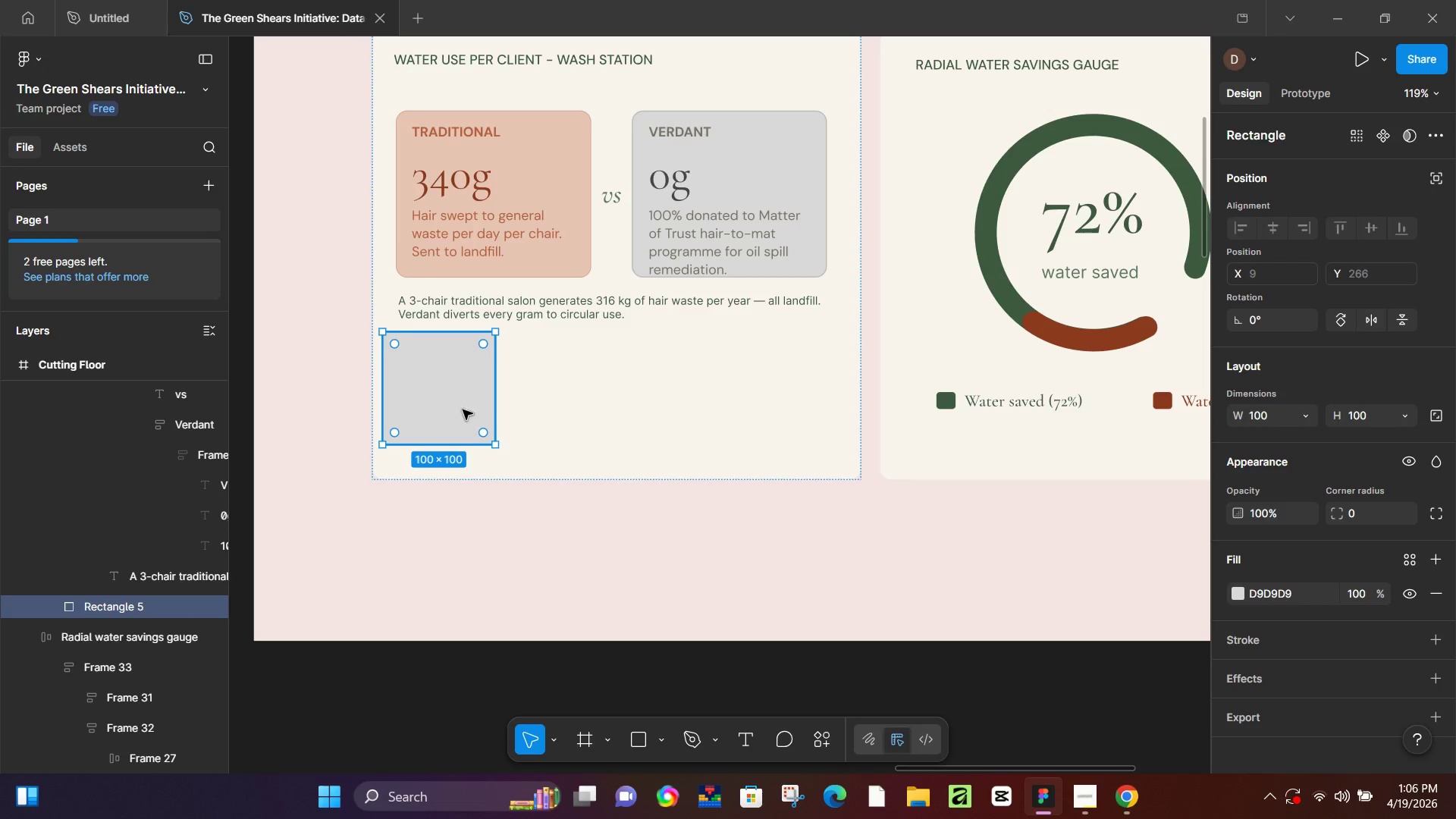 
left_click_drag(start_coordinate=[454, 400], to_coordinate=[471, 403])
 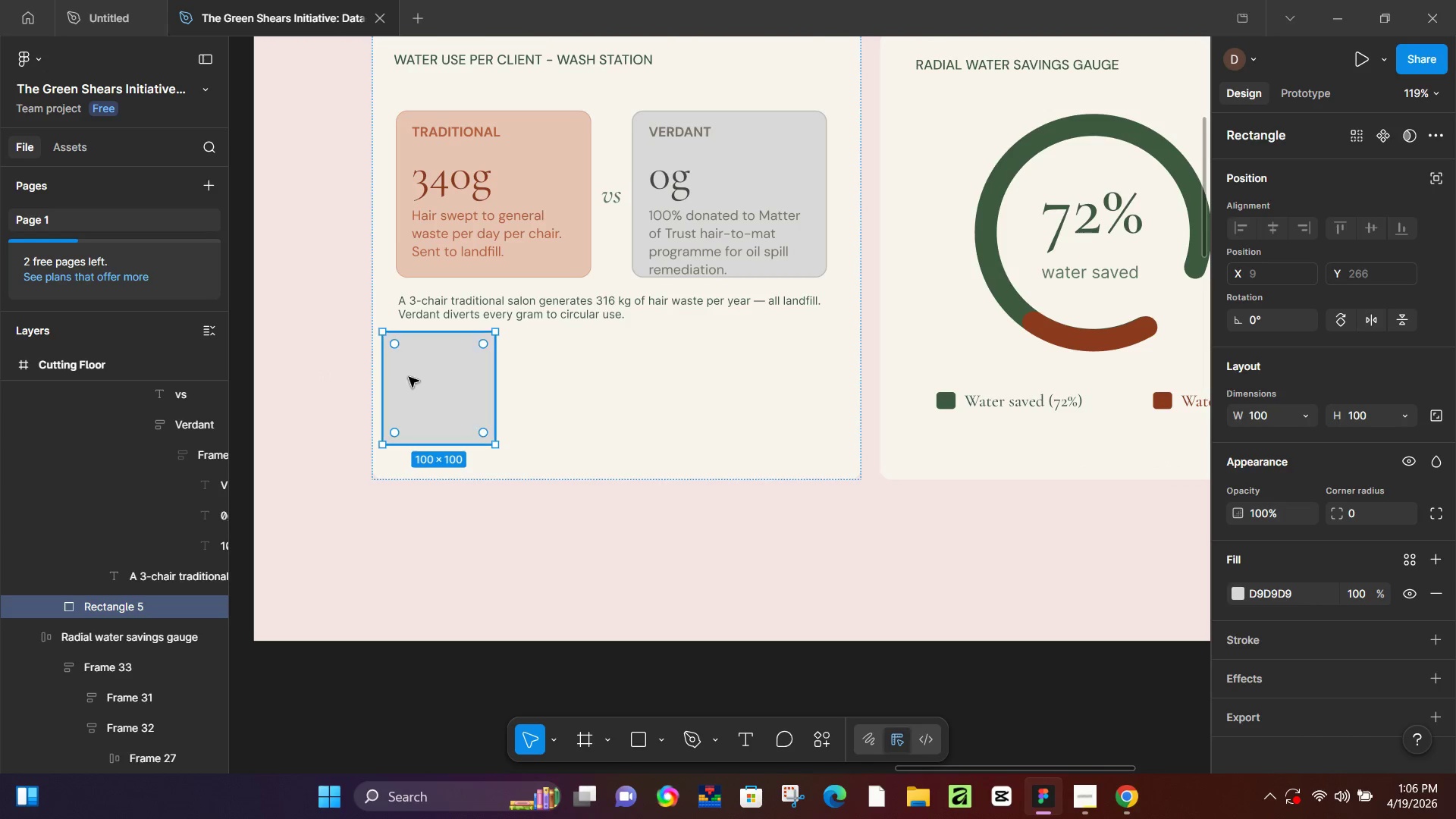 
left_click_drag(start_coordinate=[491, 381], to_coordinate=[824, 382])
 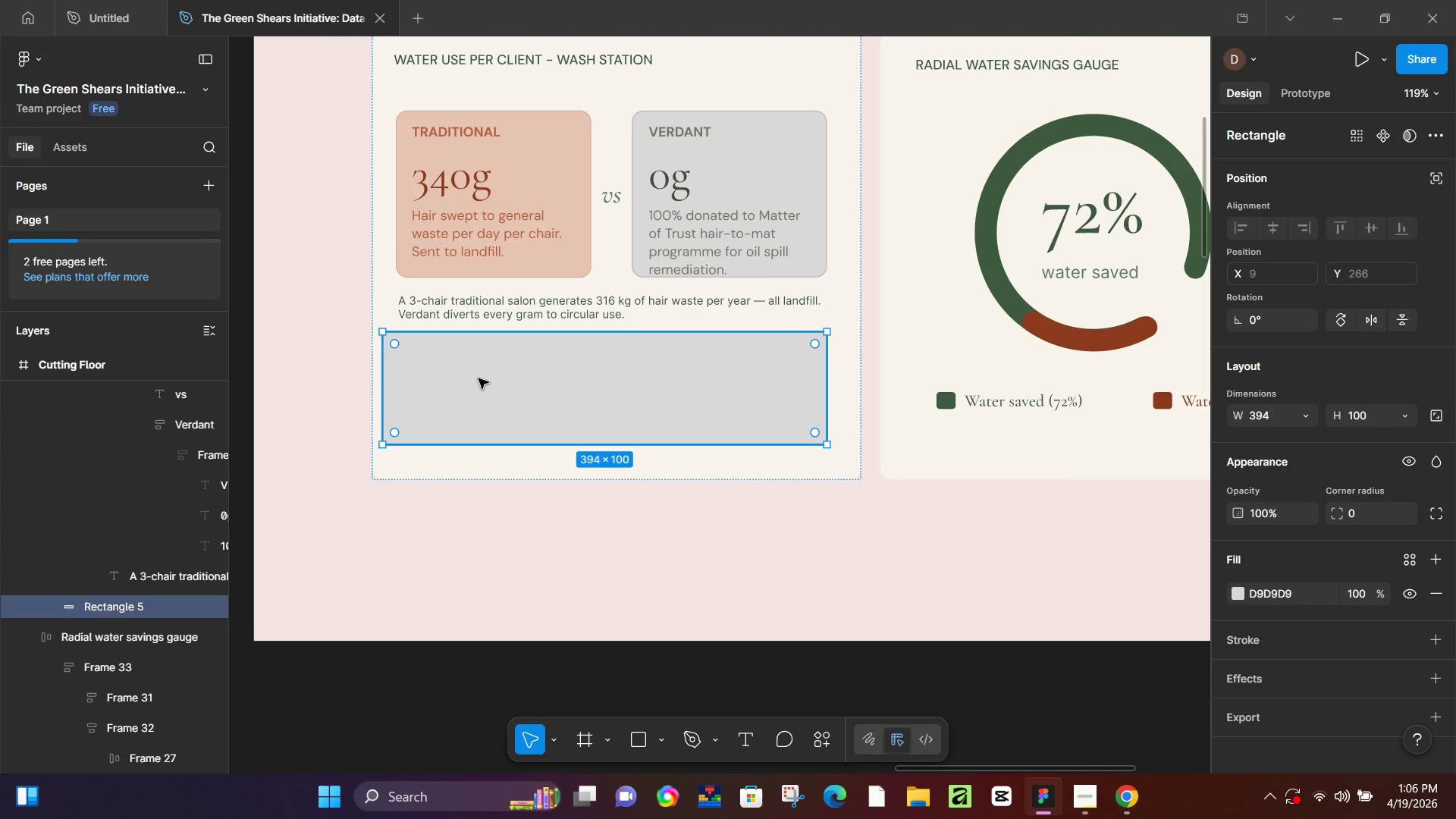 
left_click_drag(start_coordinate=[385, 378], to_coordinate=[377, 391])
 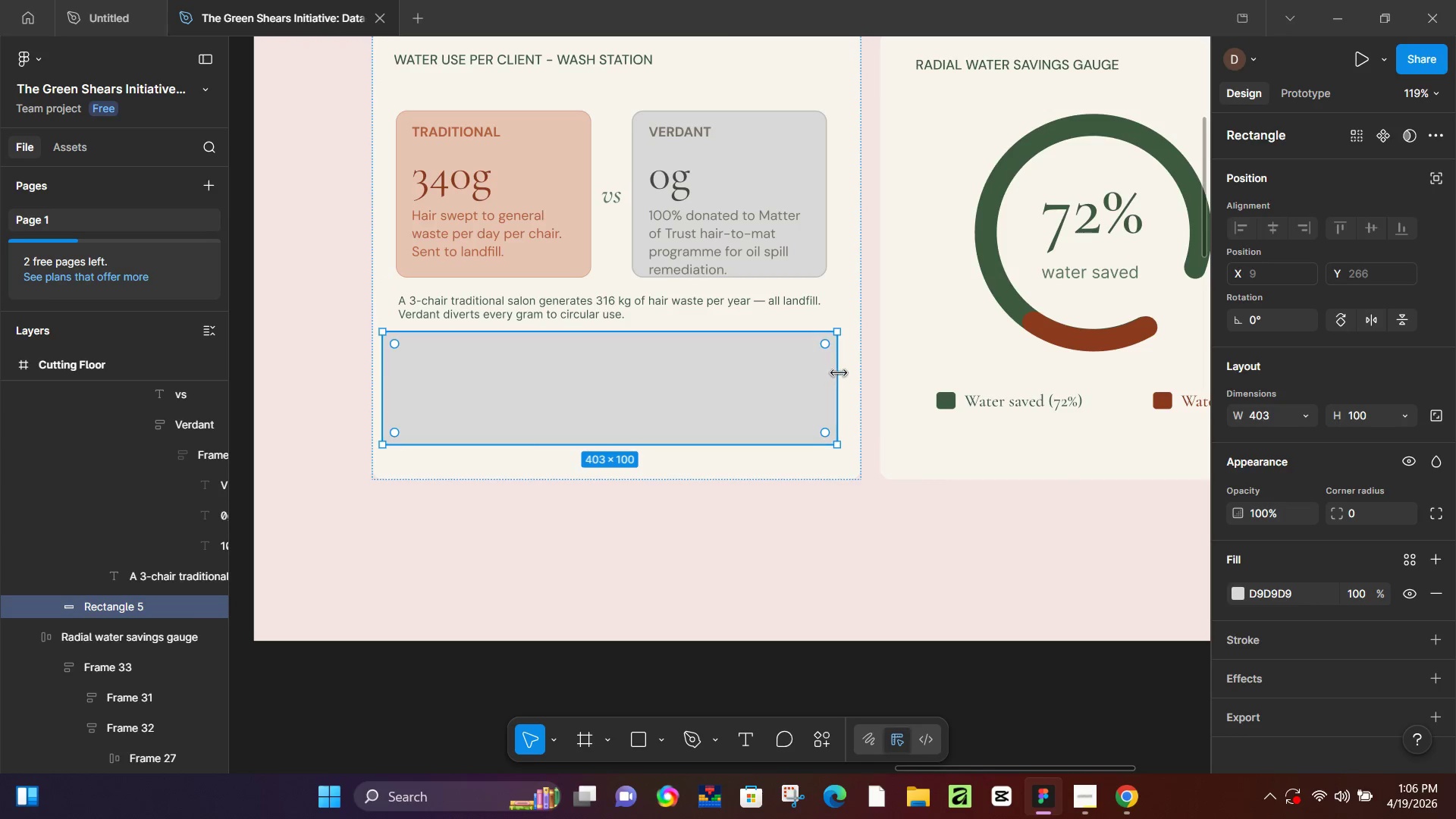 
left_click_drag(start_coordinate=[839, 373], to_coordinate=[830, 377])
 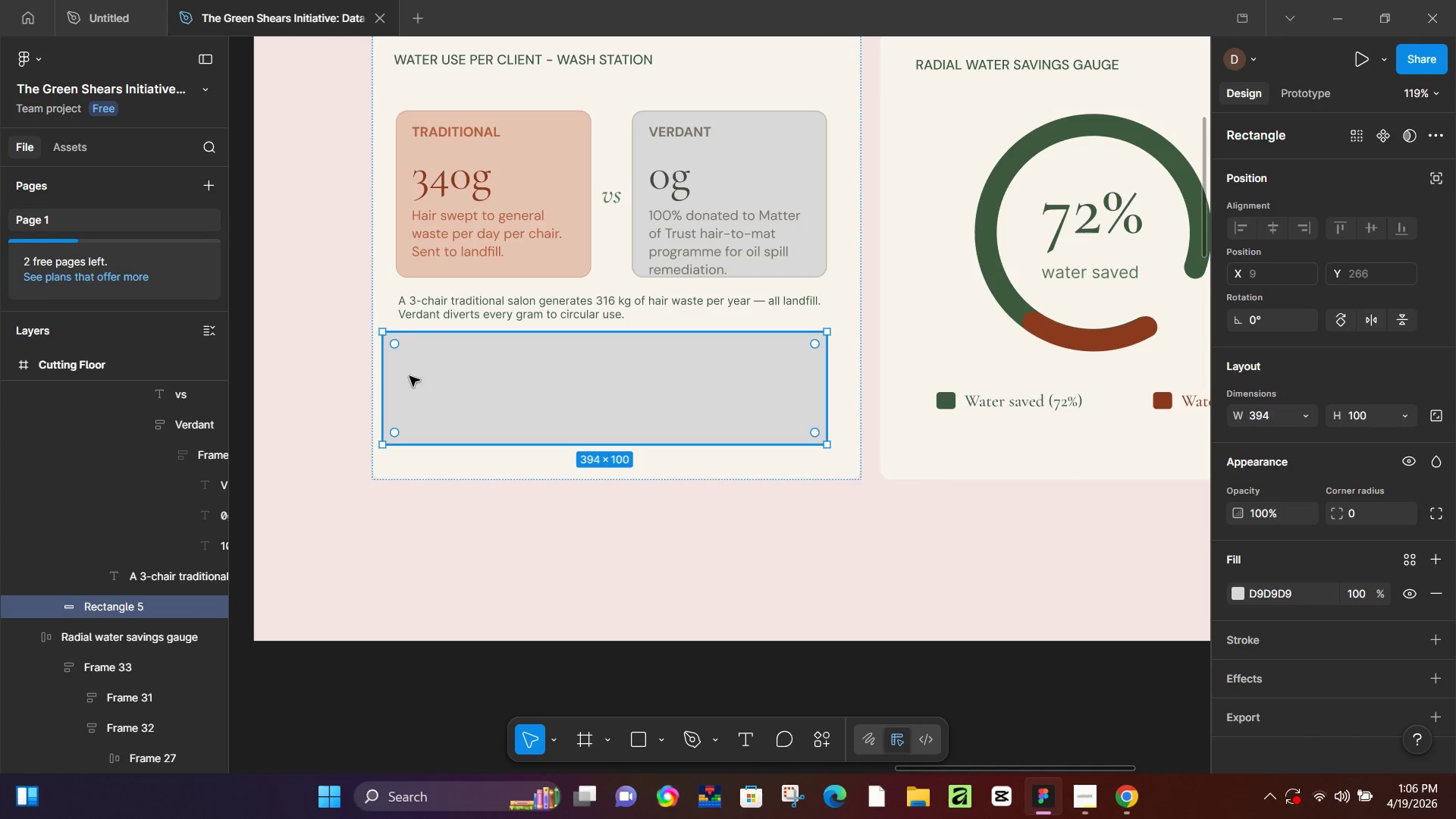 
left_click([408, 376])
 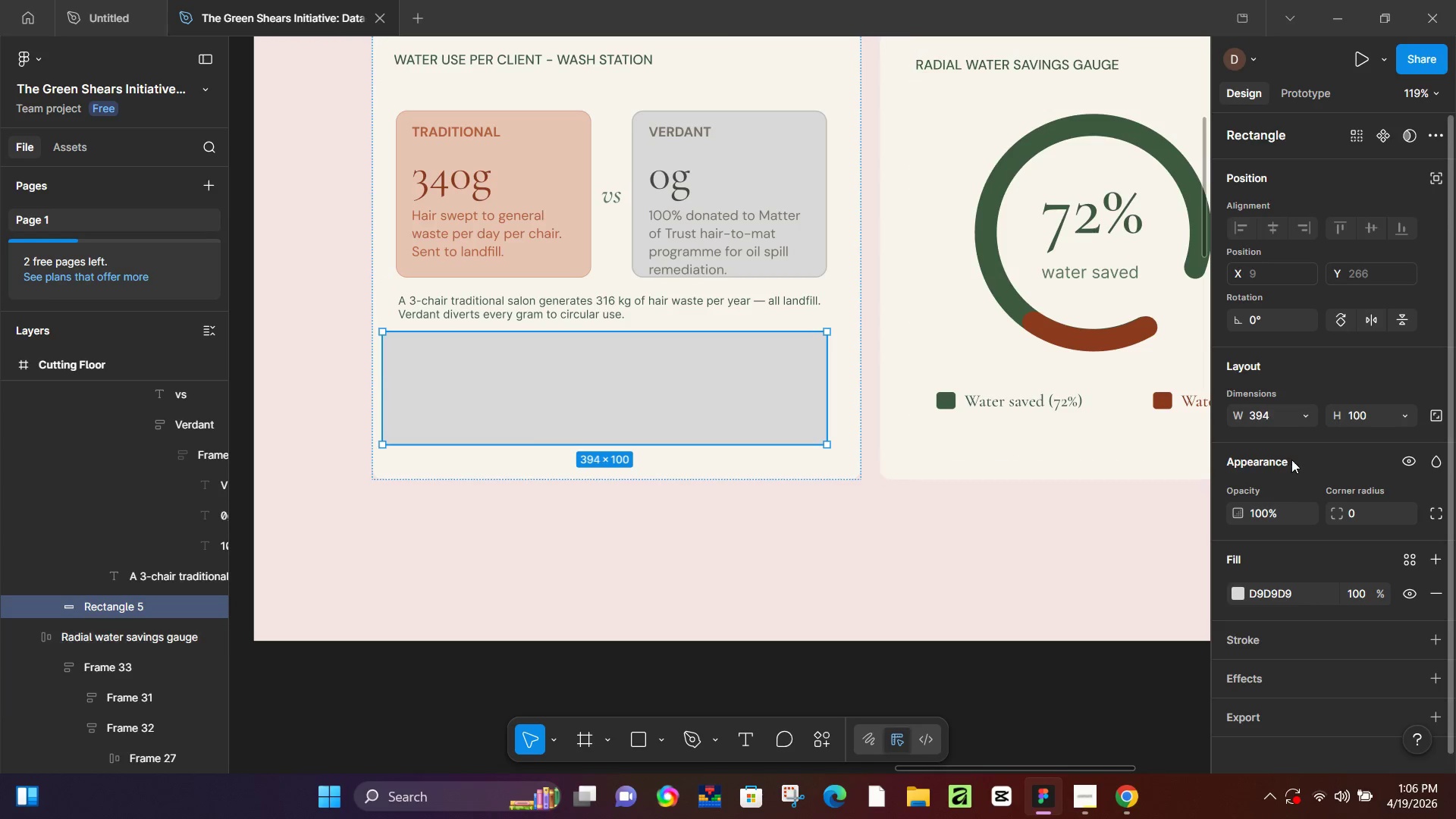 
scroll: coordinate [1223, 443], scroll_direction: up, amount: 5.0
 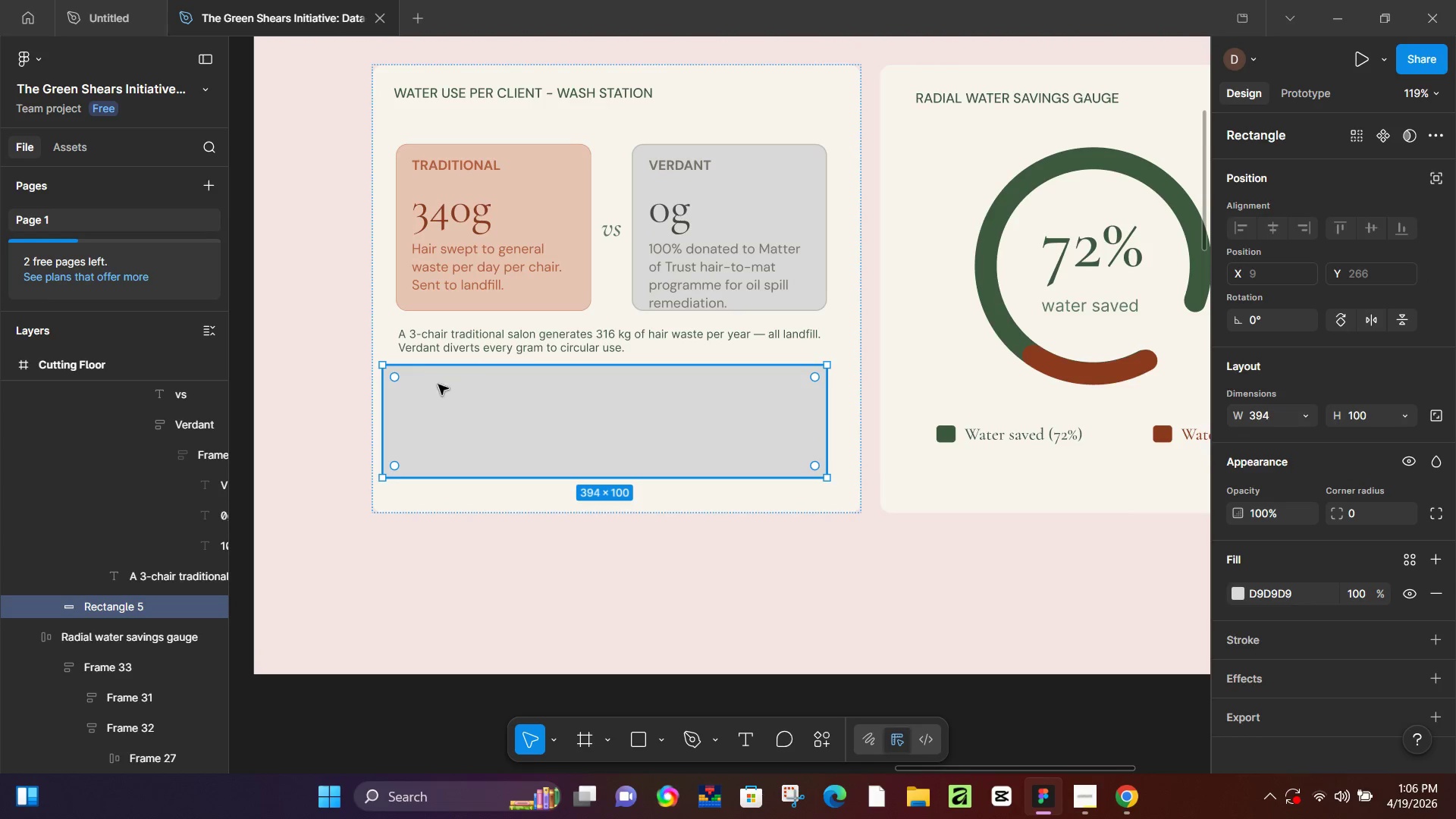 
right_click([428, 388])
 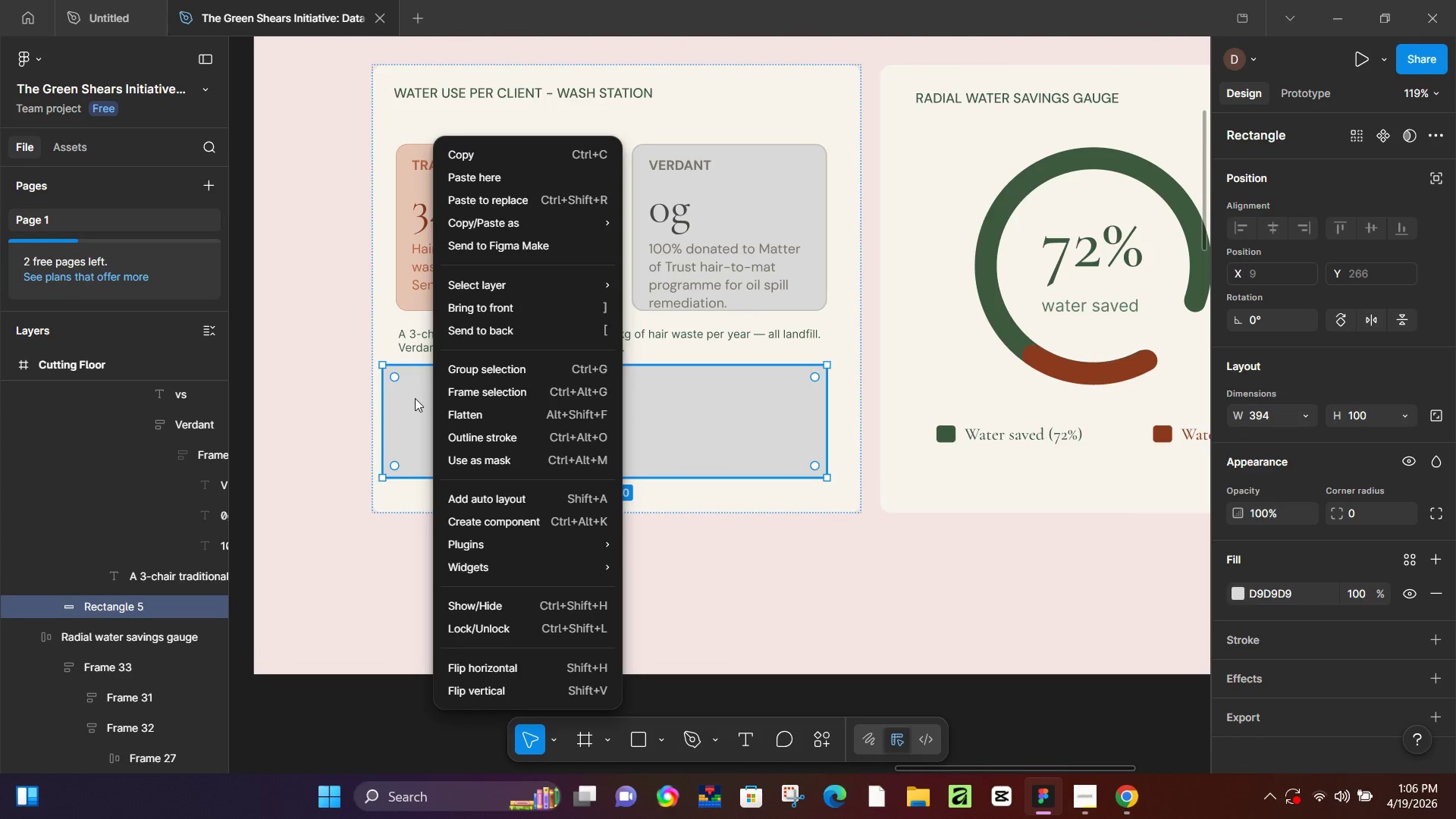 
left_click([397, 400])
 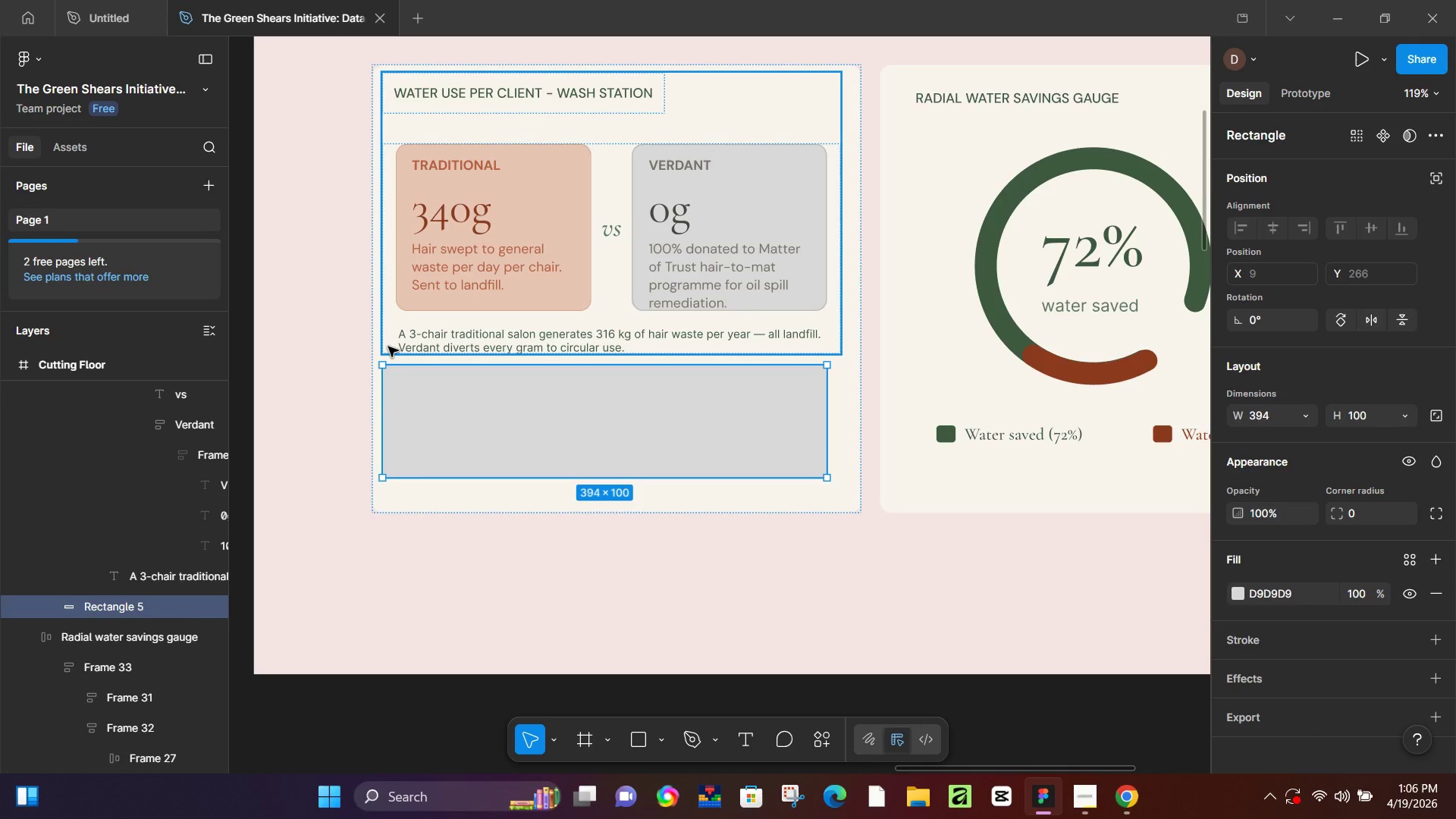 
left_click([388, 347])
 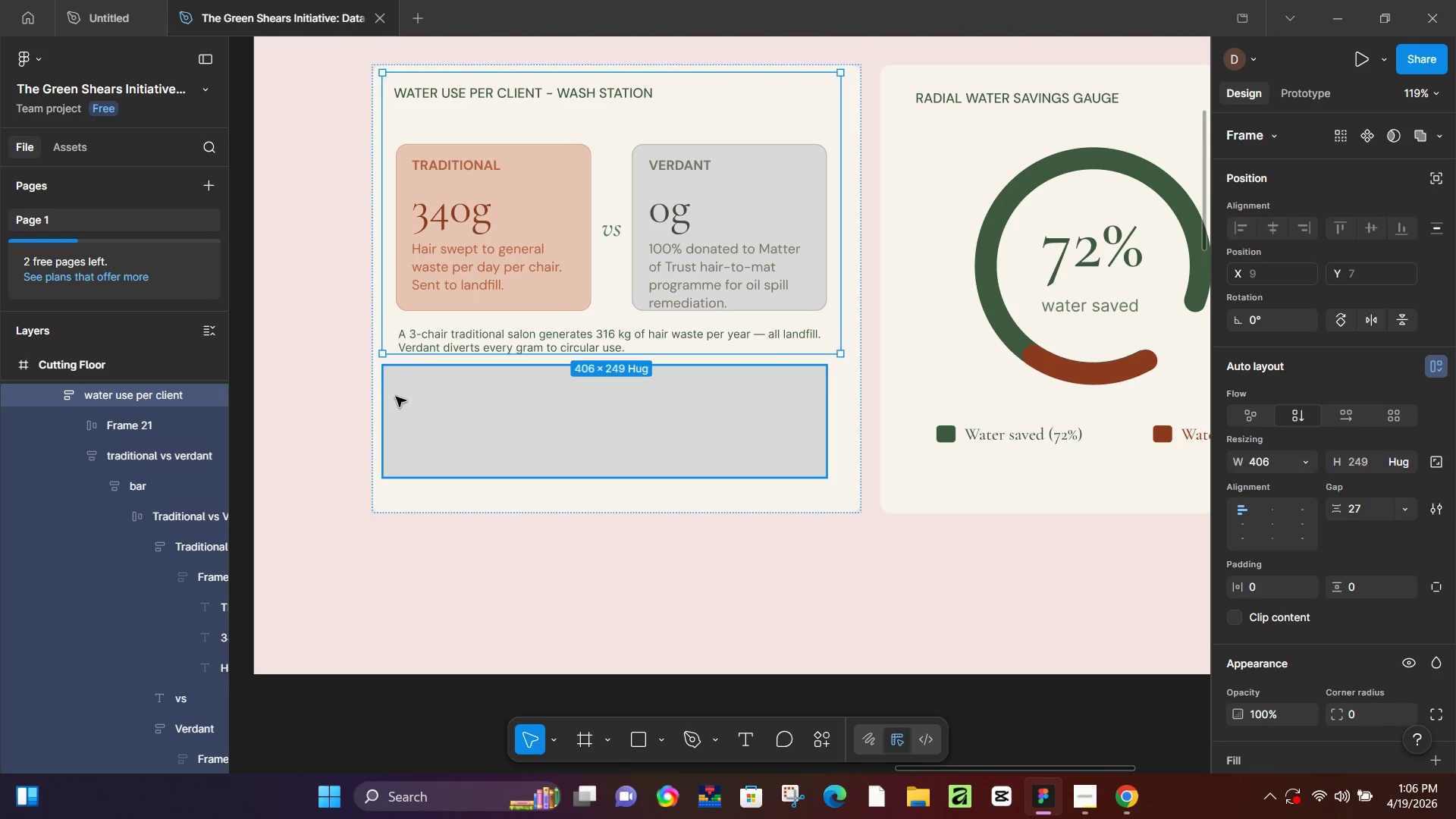 
left_click([399, 397])
 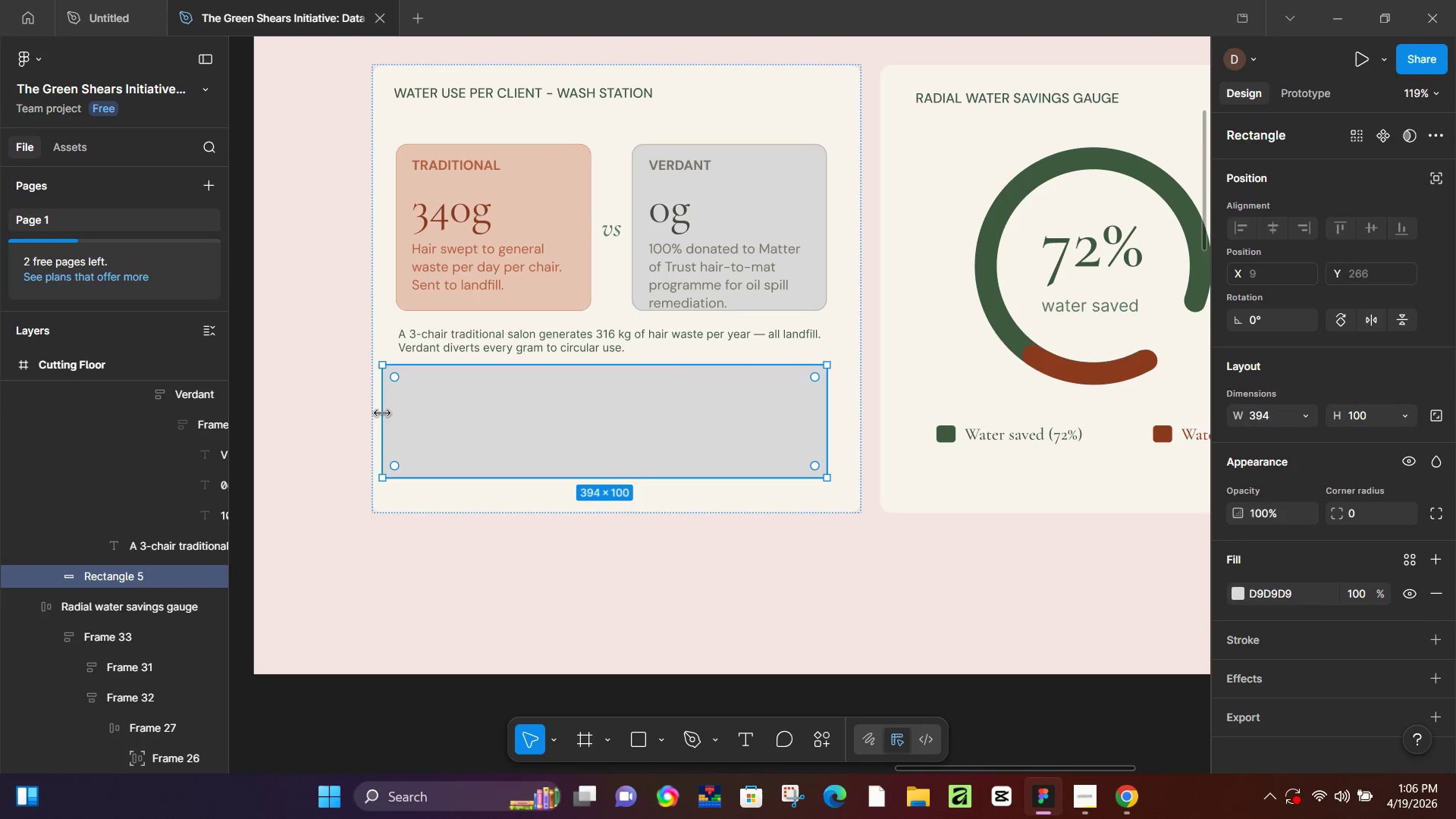 
key(Shift+A)
 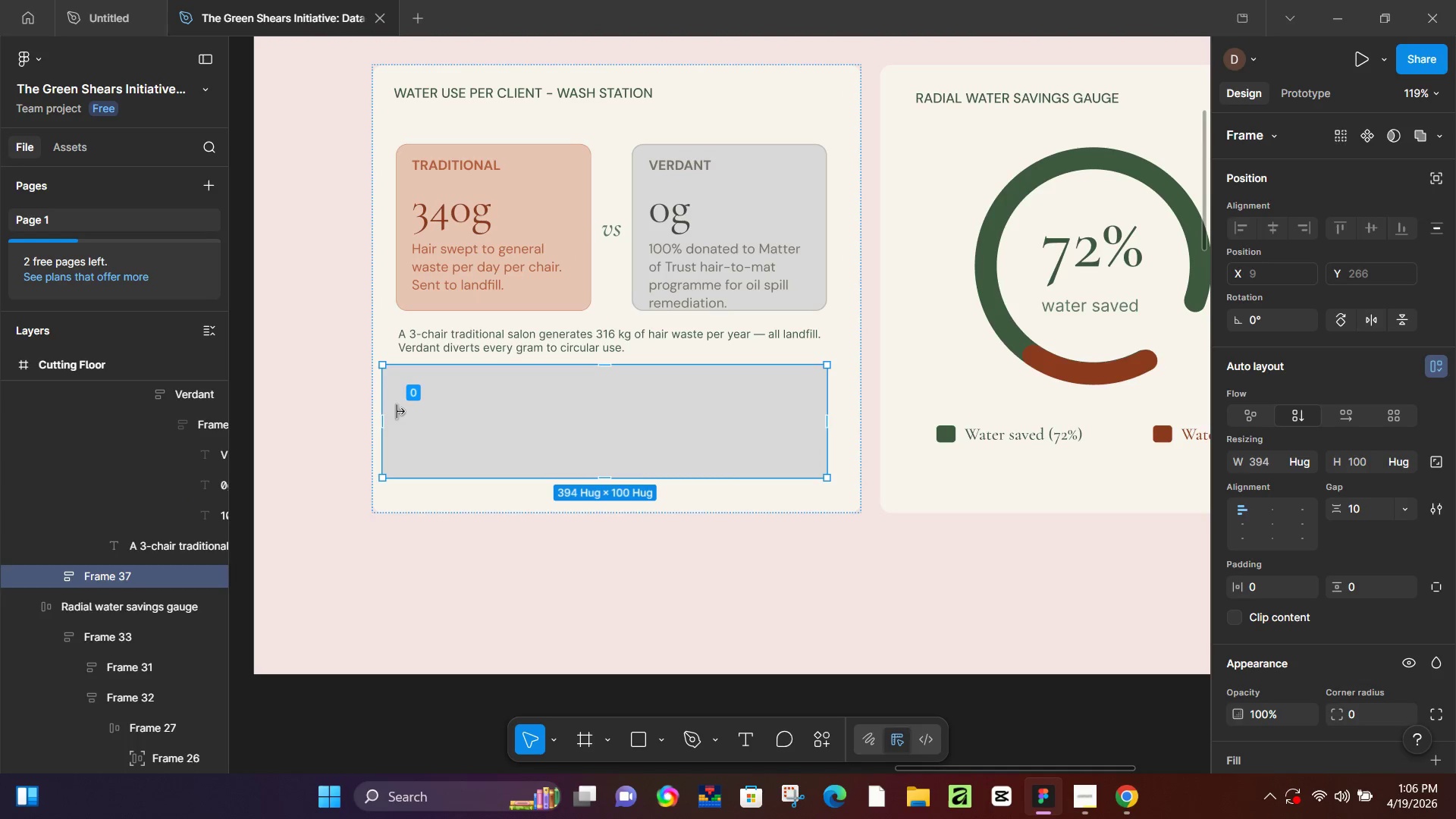 
left_click([397, 412])
 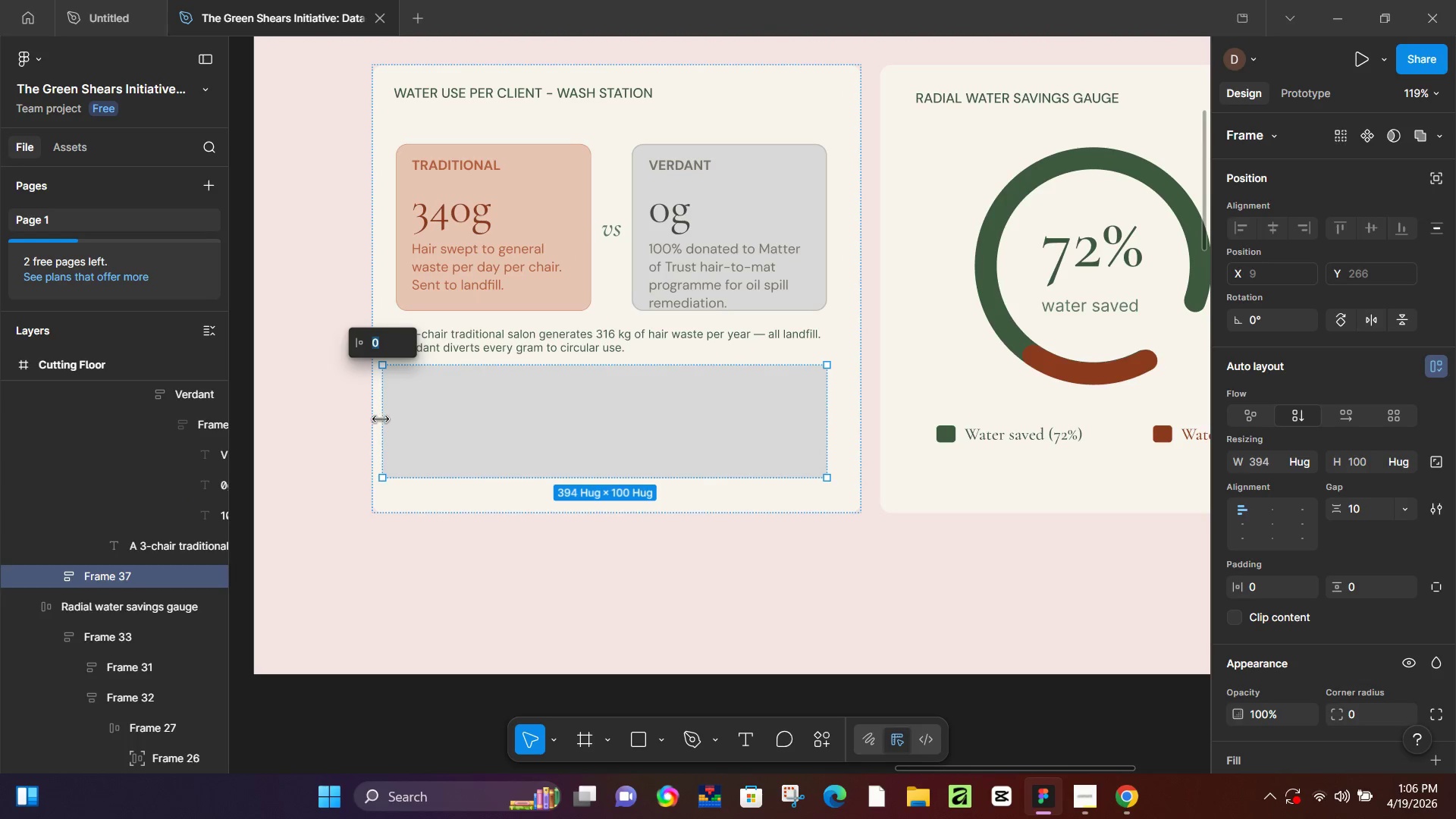 
left_click_drag(start_coordinate=[381, 419], to_coordinate=[375, 419])
 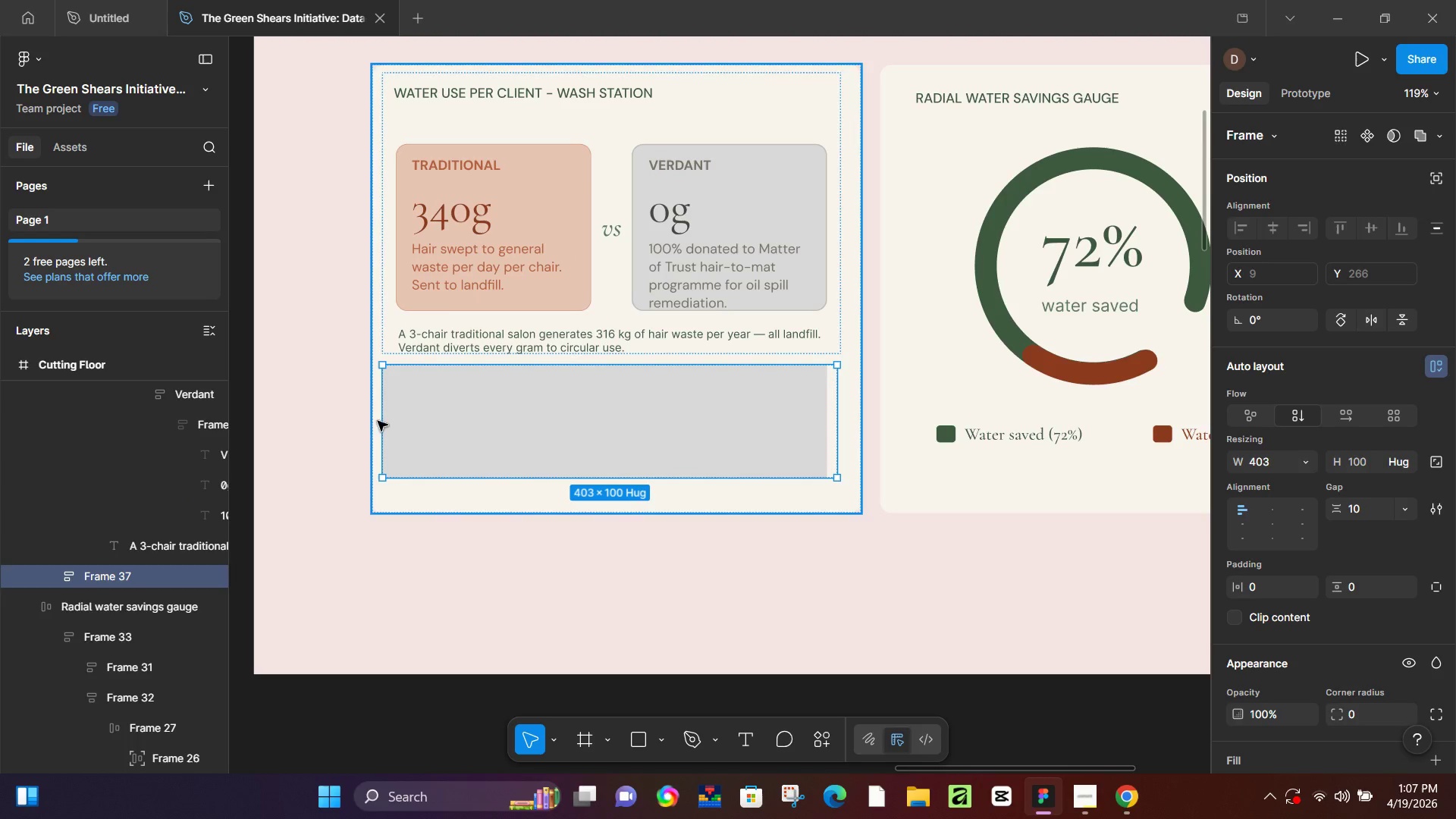 
left_click([378, 421])
 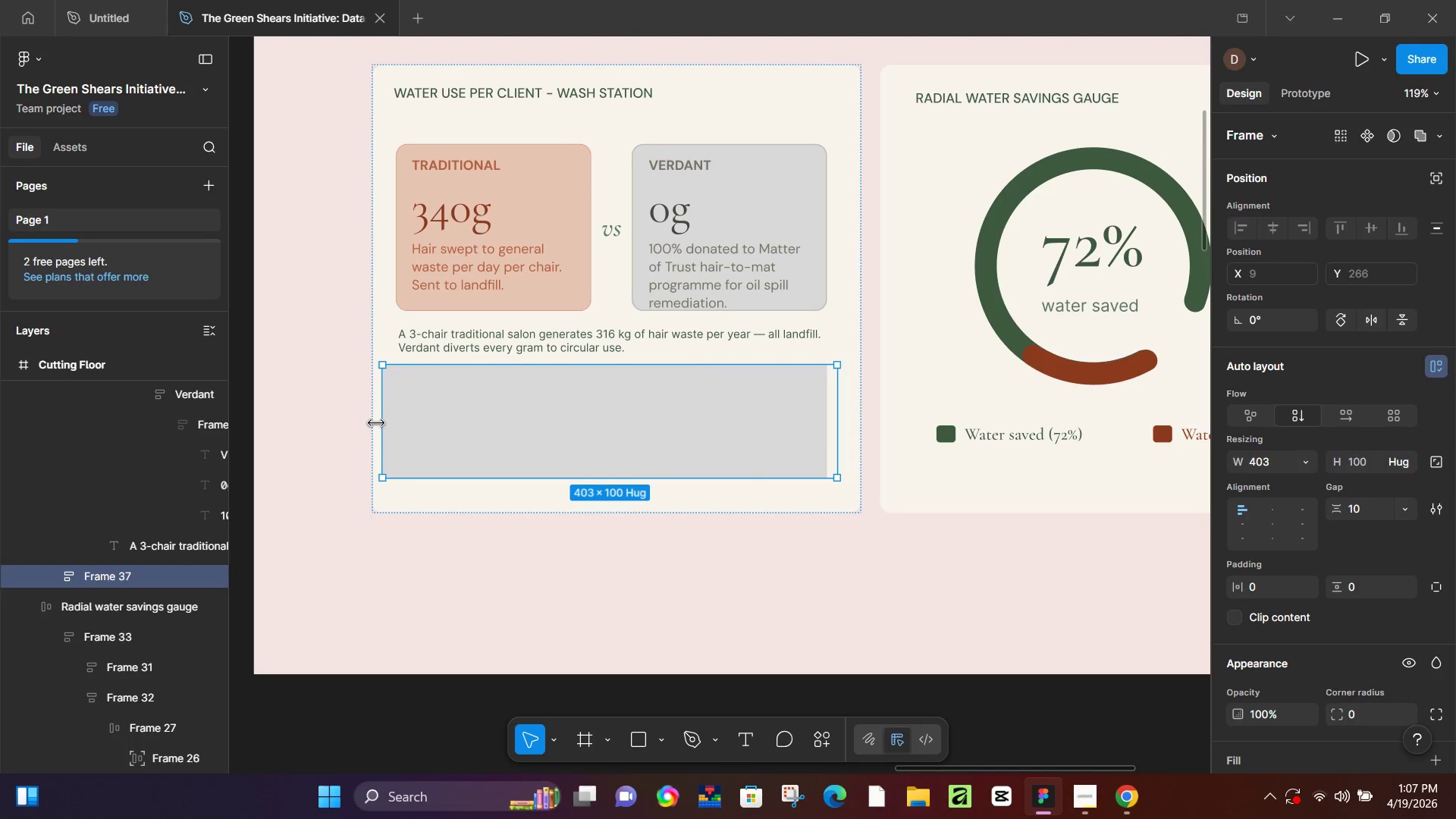 
hold_key(key=ControlLeft, duration=0.55)
scroll: coordinate [385, 413], scroll_direction: up, amount: 8.0
 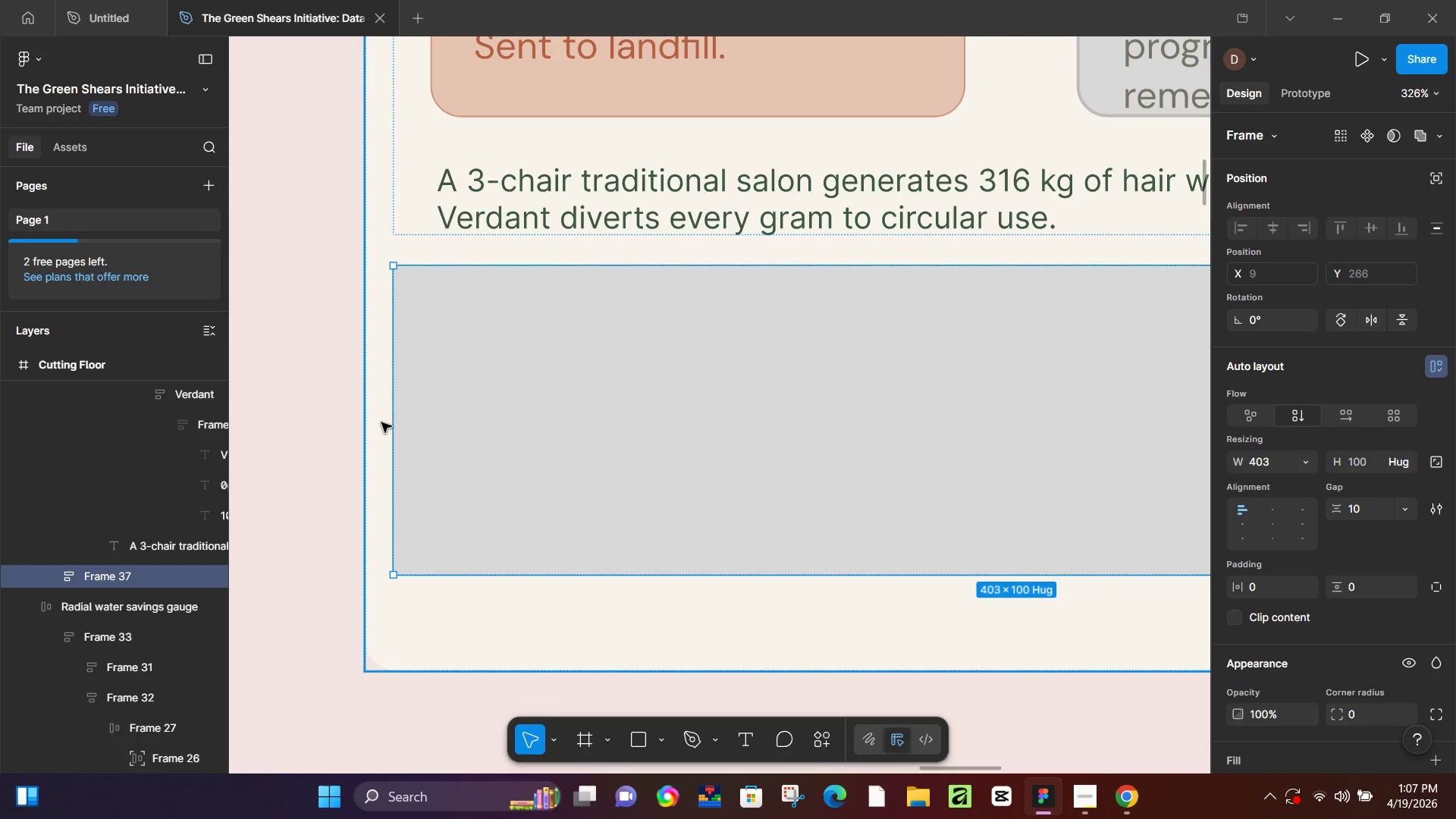 
left_click([381, 423])
 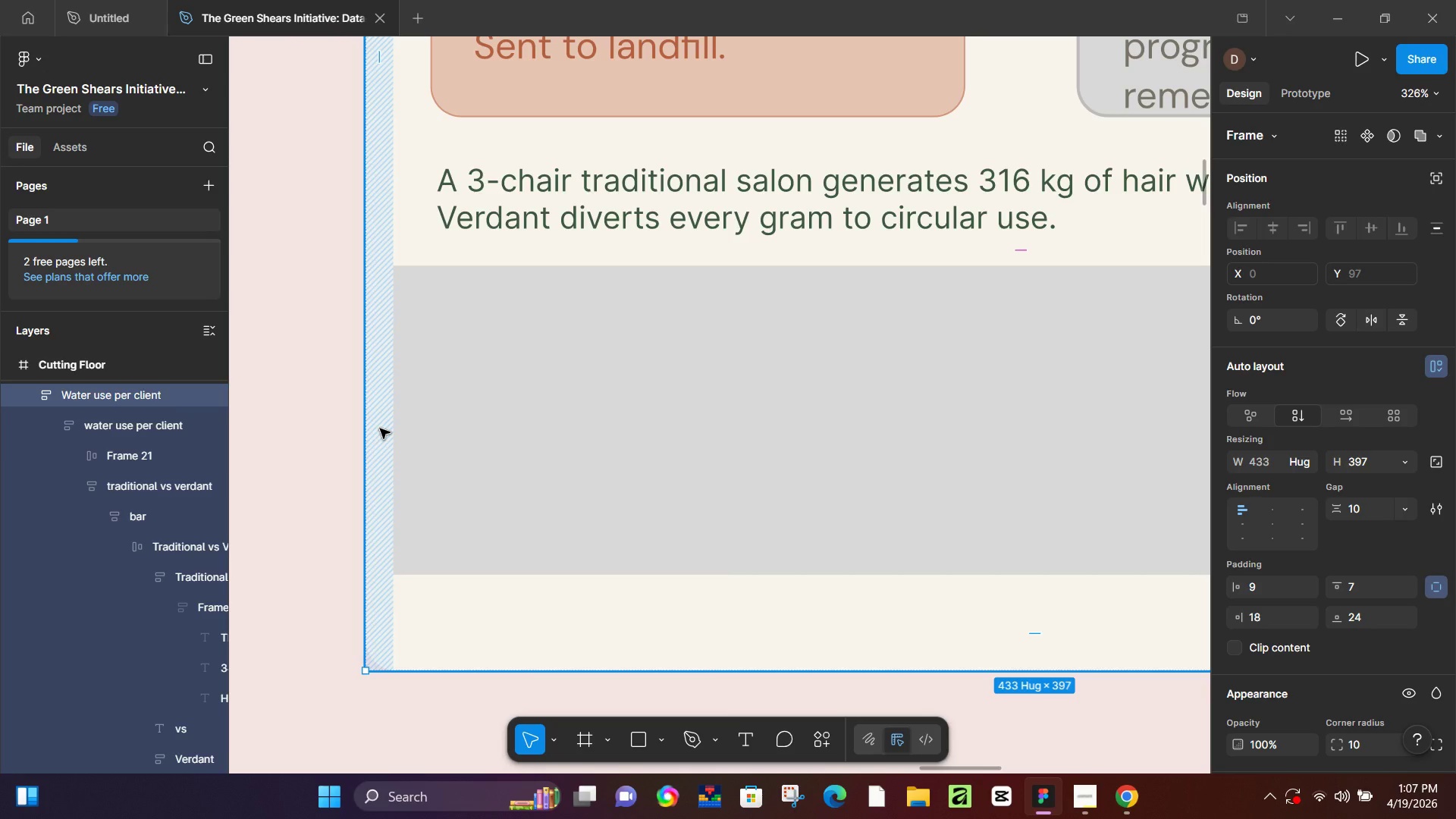 
scroll: coordinate [380, 428], scroll_direction: up, amount: 4.0
 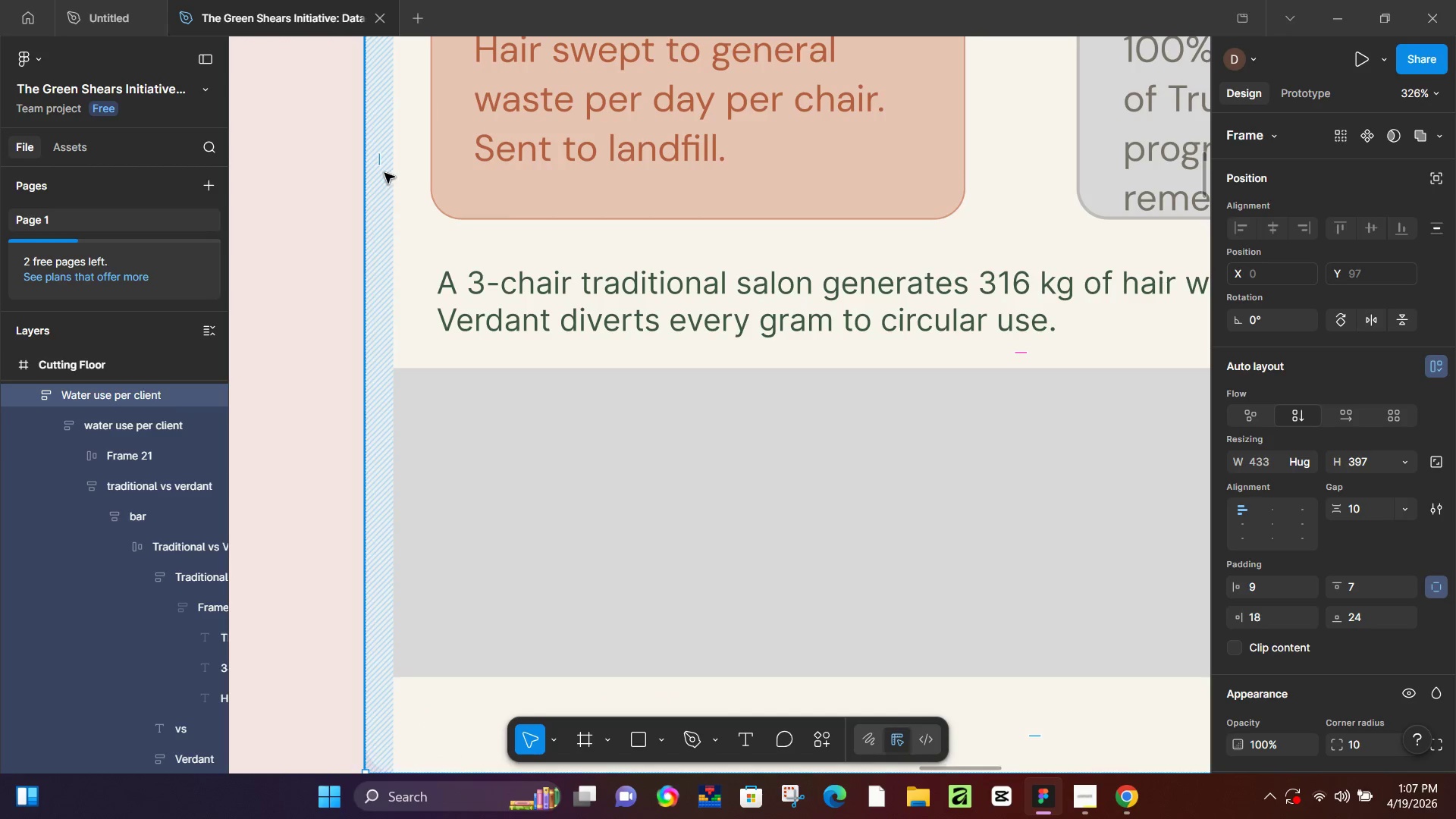 
left_click_drag(start_coordinate=[383, 171], to_coordinate=[400, 175])
 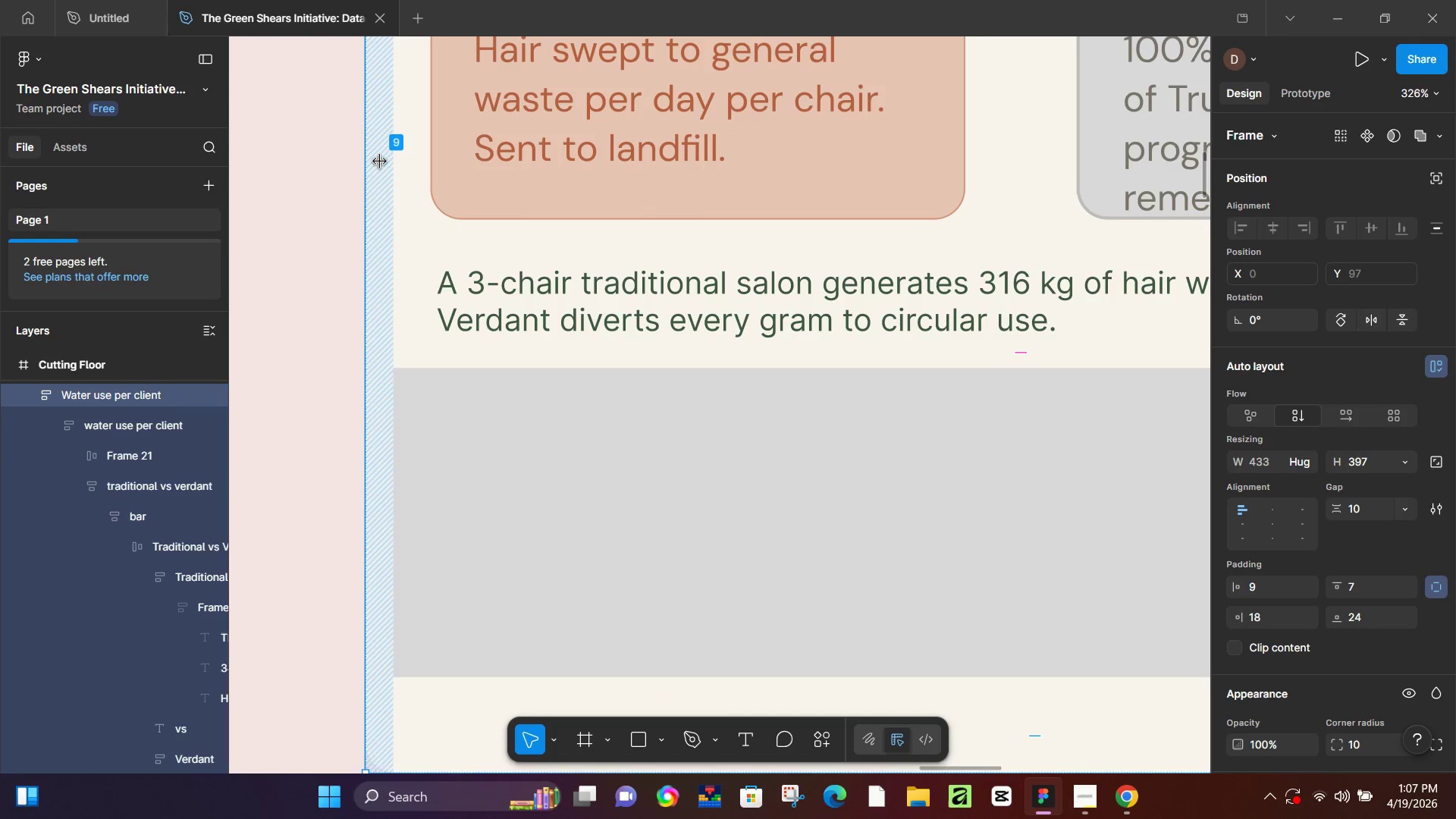 
left_click_drag(start_coordinate=[380, 162], to_coordinate=[391, 165])
 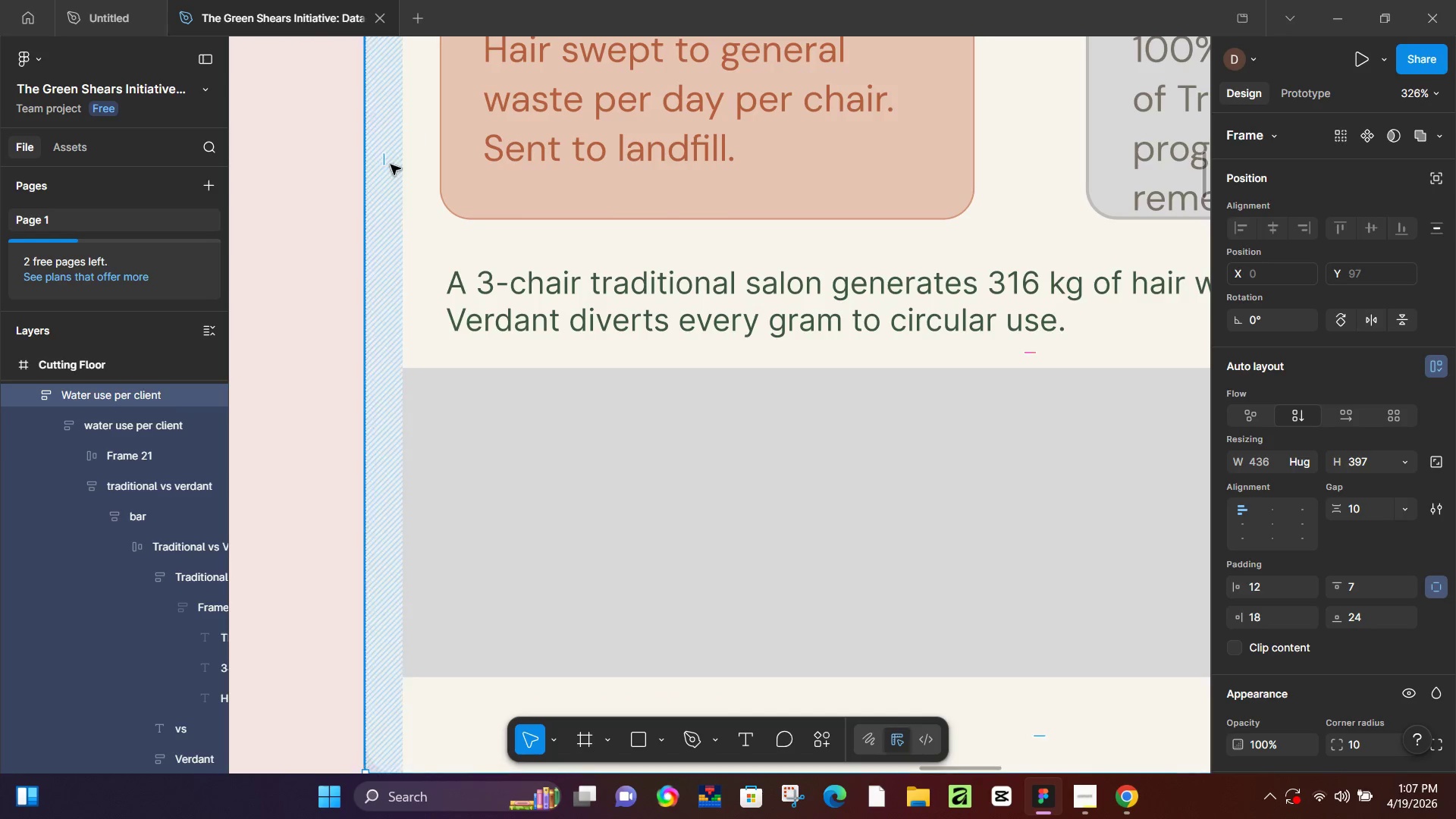 
key(Control+Z)
 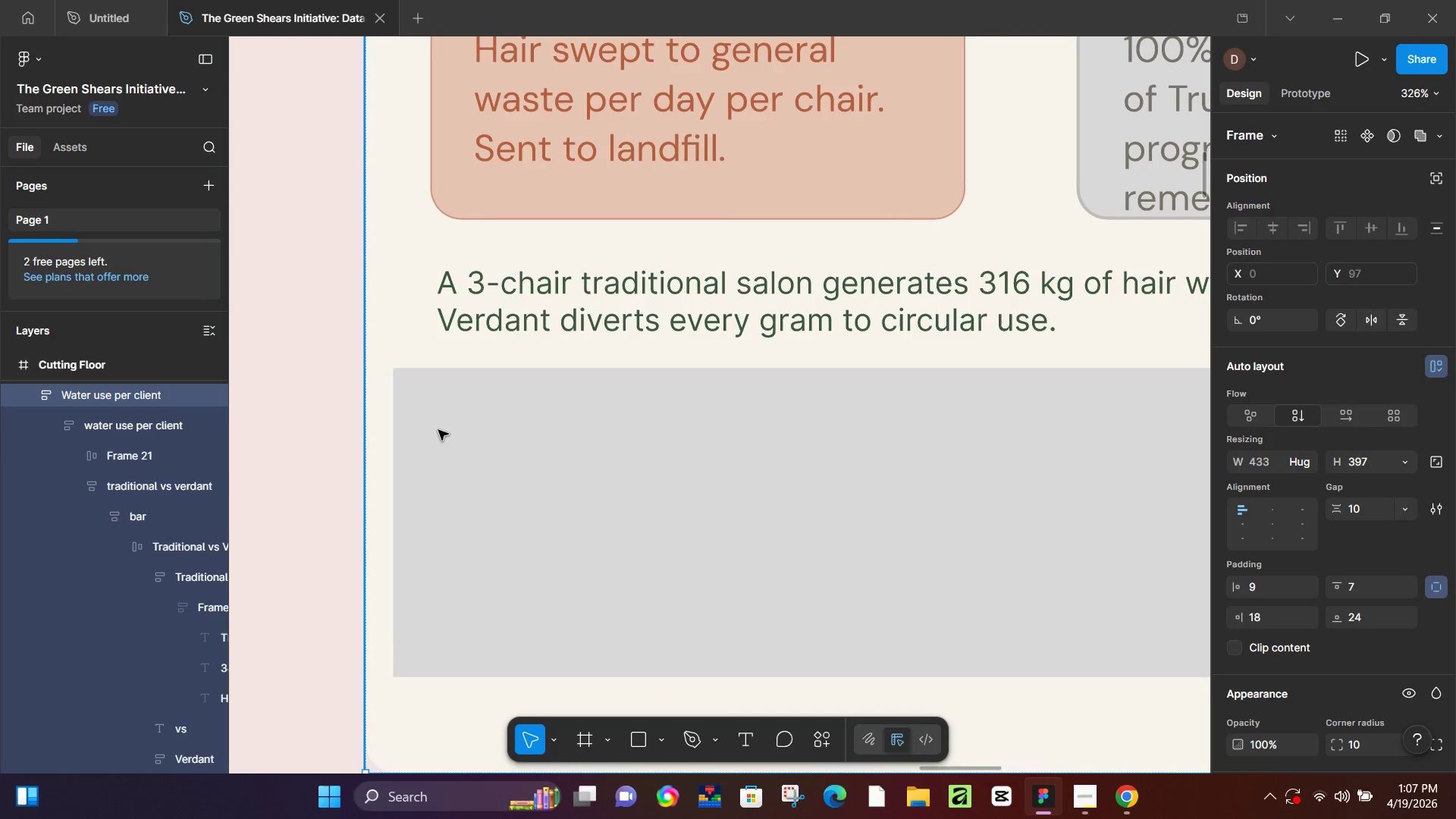 
double_click([438, 430])
 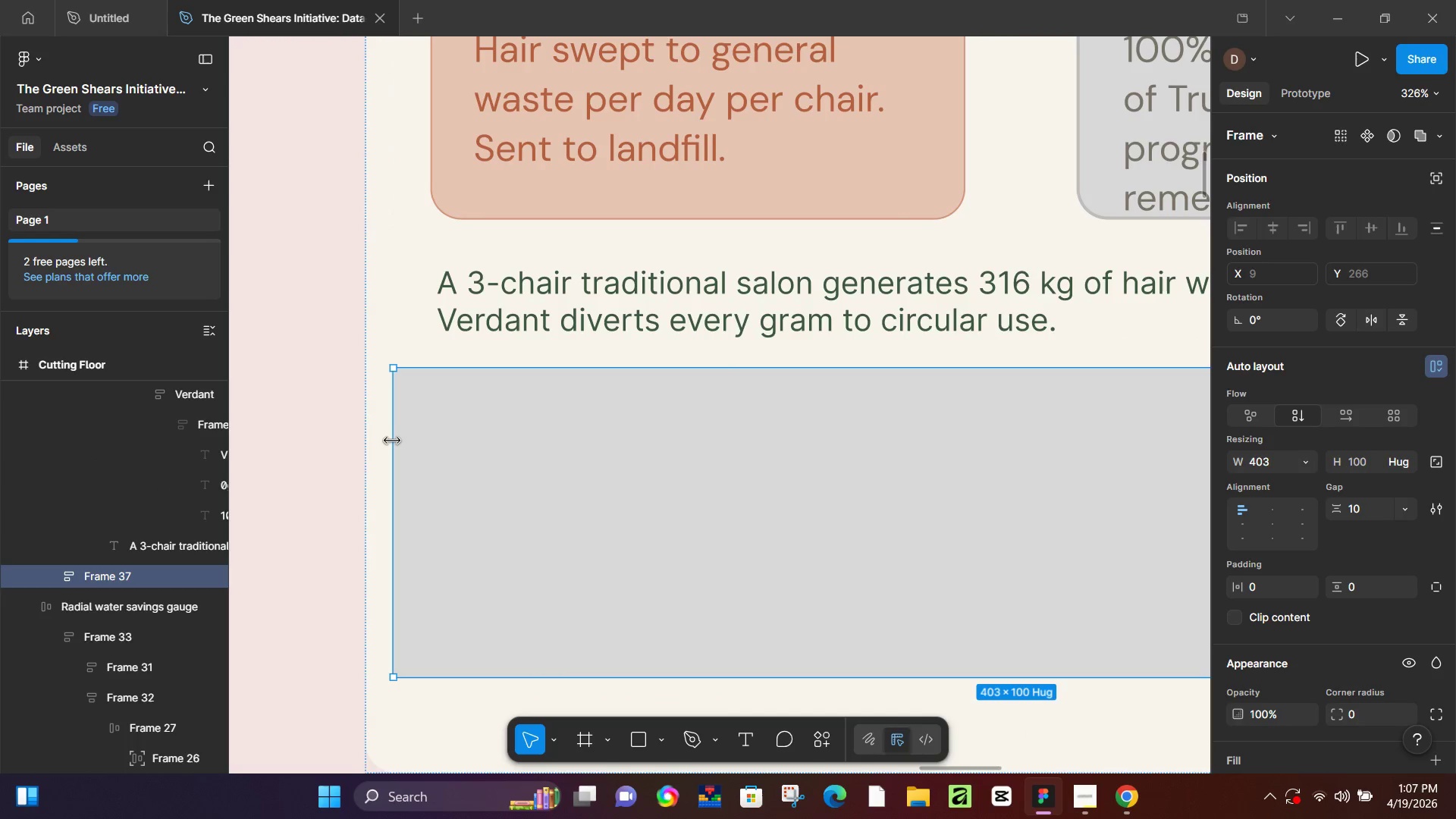 
left_click_drag(start_coordinate=[392, 440], to_coordinate=[419, 439])
 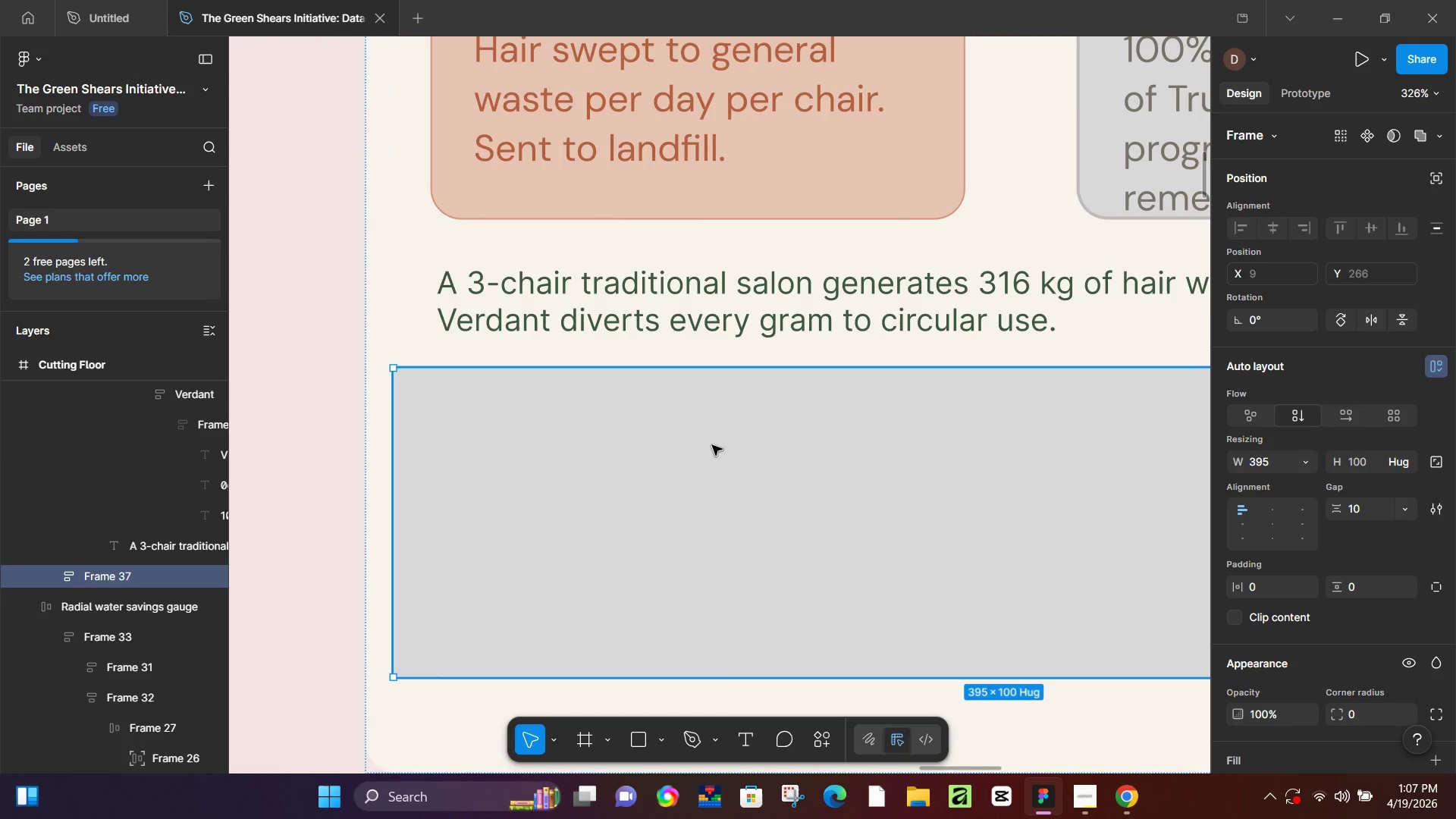 
hold_key(key=ControlLeft, duration=0.33)
 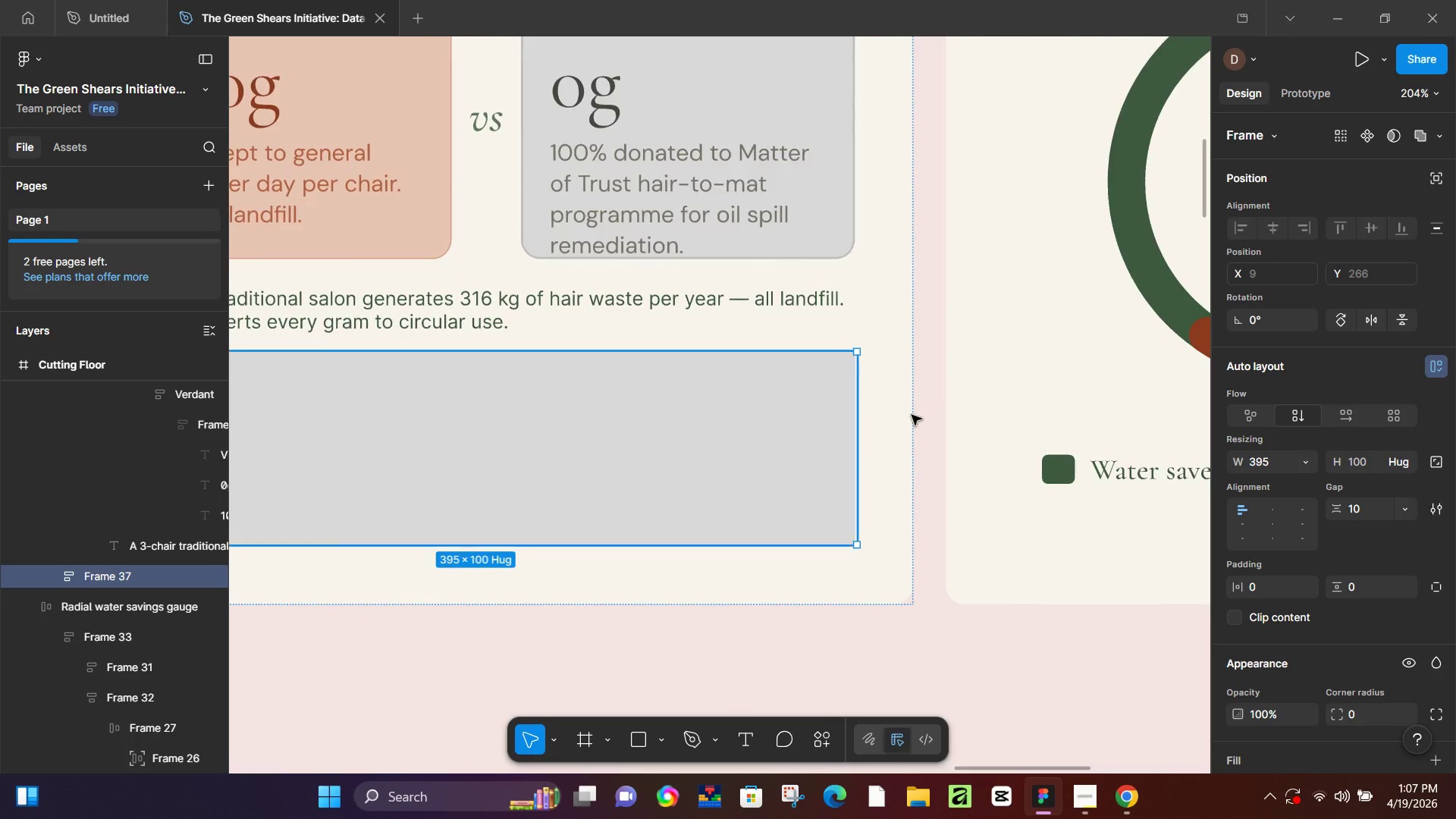 
hold_key(key=Space, duration=0.5)
 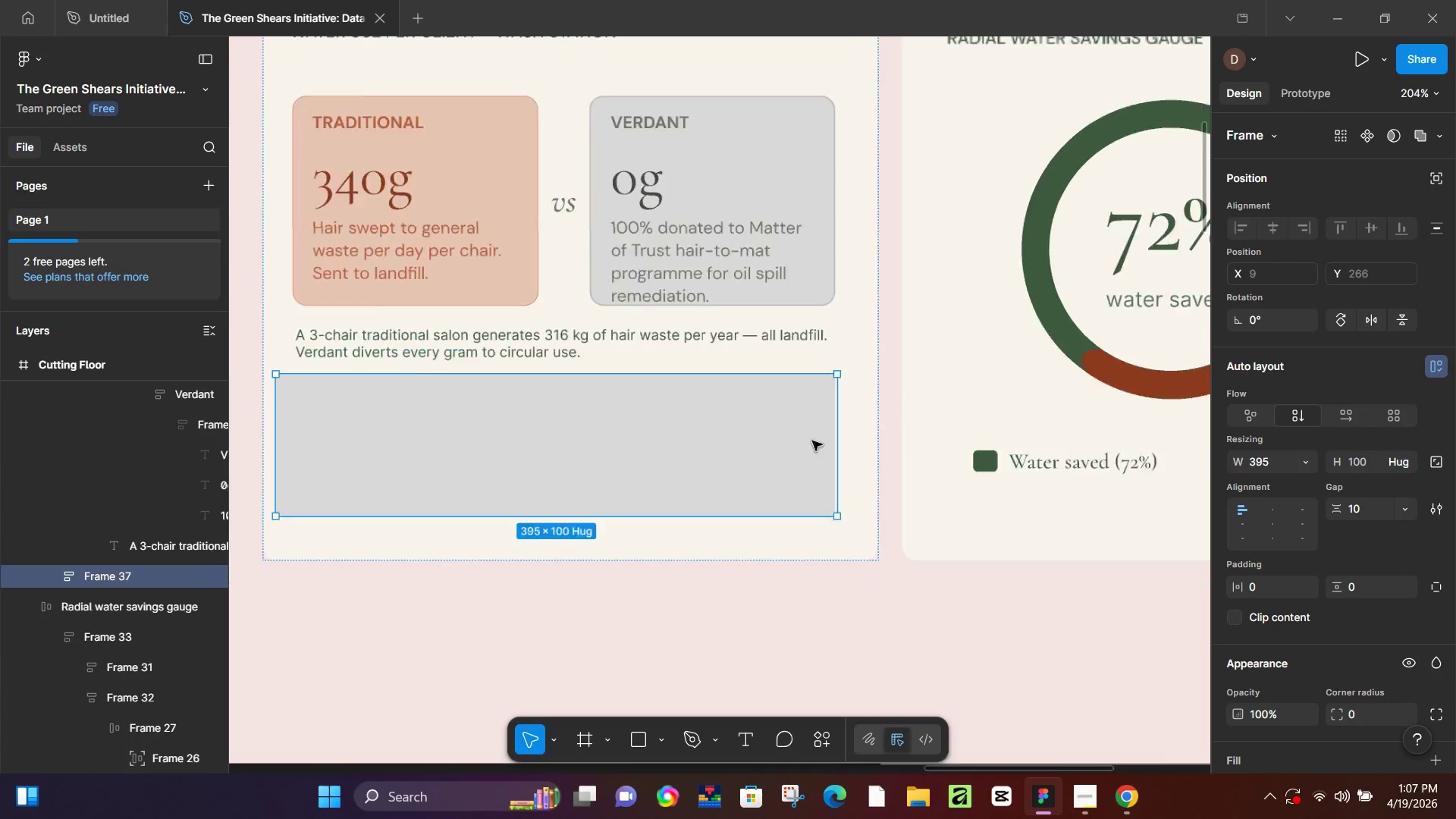 
left_click_drag(start_coordinate=[922, 513], to_coordinate=[502, 468])
 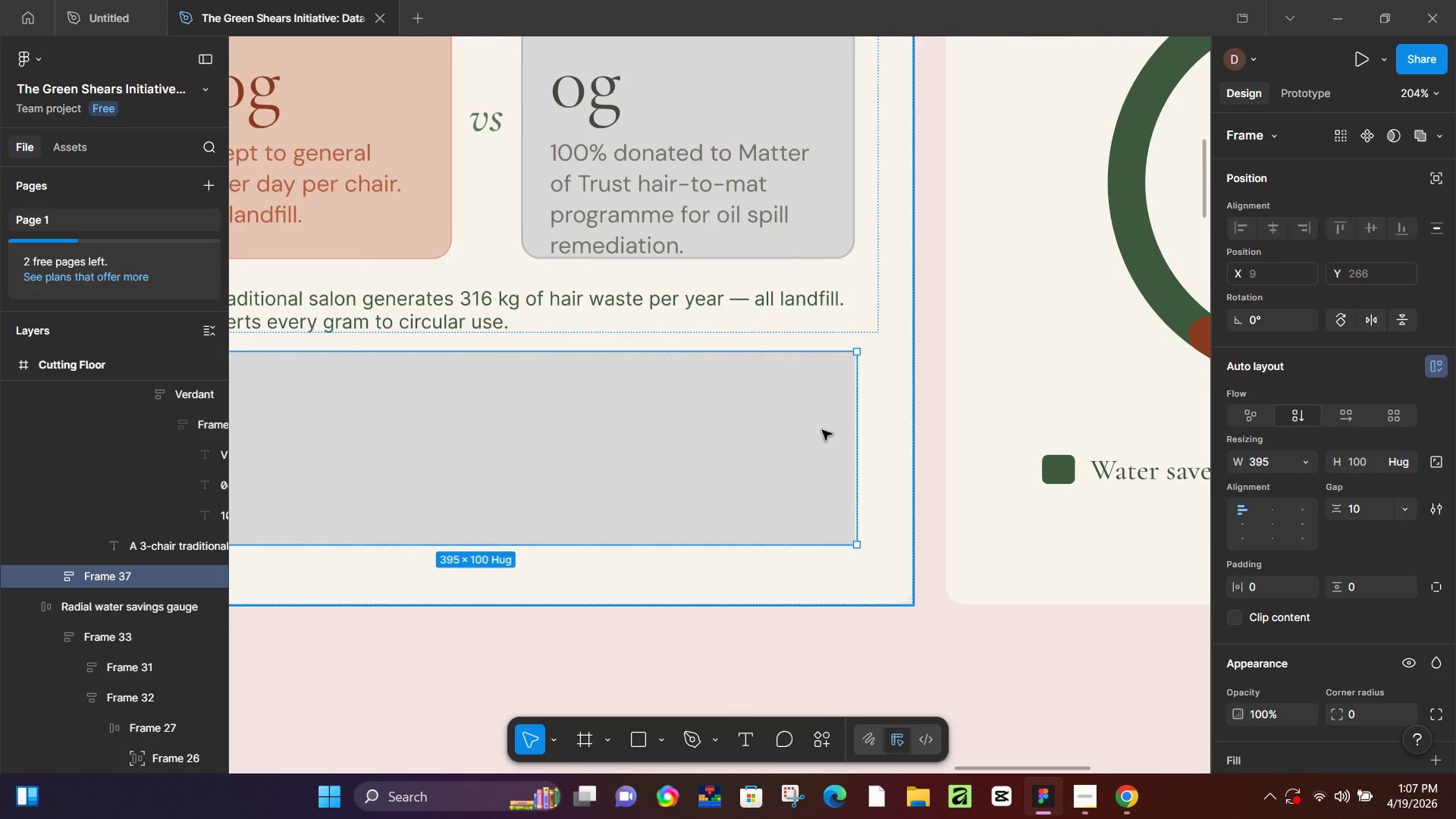 
scroll: coordinate [716, 444], scroll_direction: down, amount: 5.0
 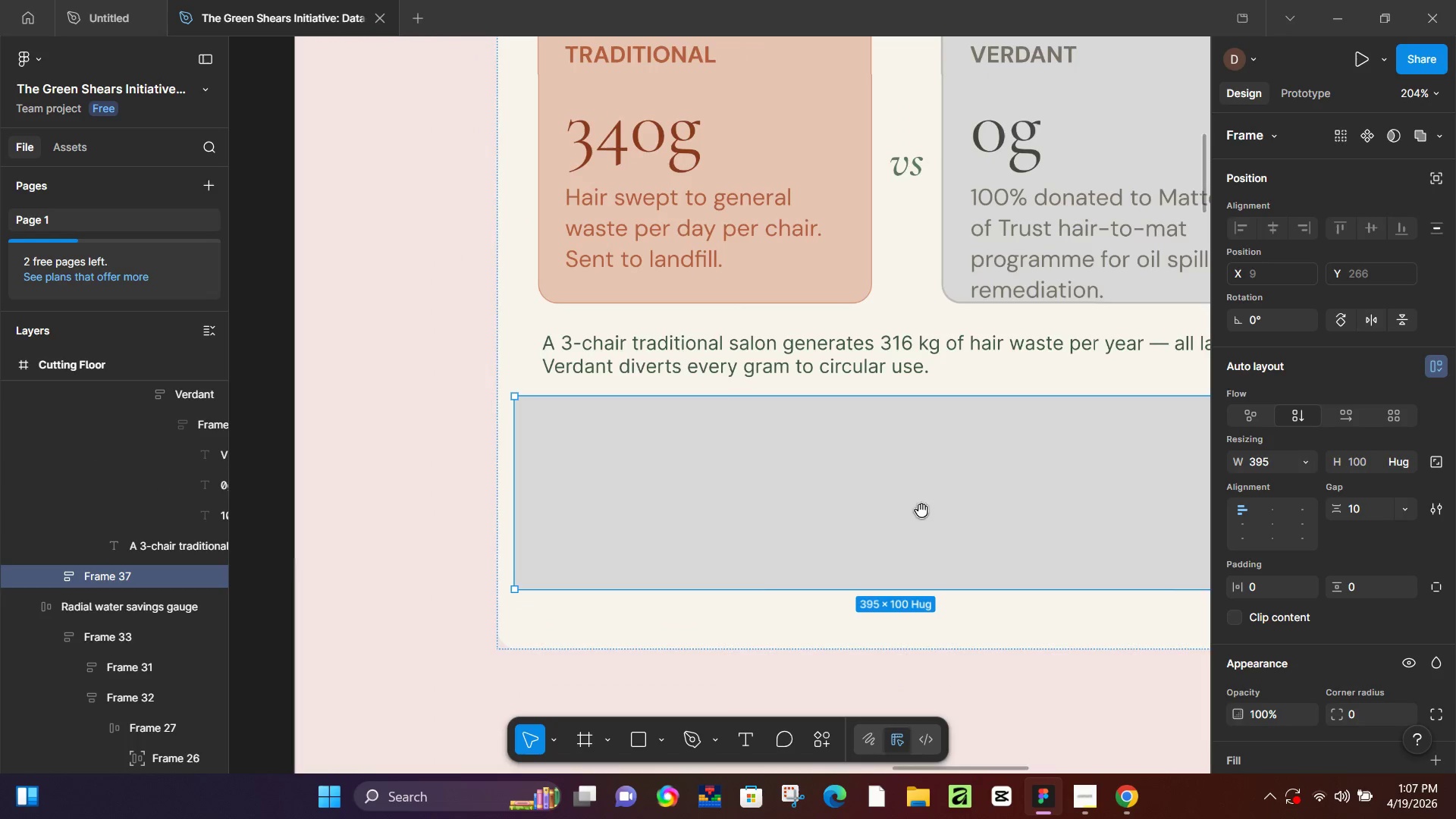 
hold_key(key=ControlLeft, duration=0.42)
scroll: coordinate [788, 438], scroll_direction: down, amount: 4.0
 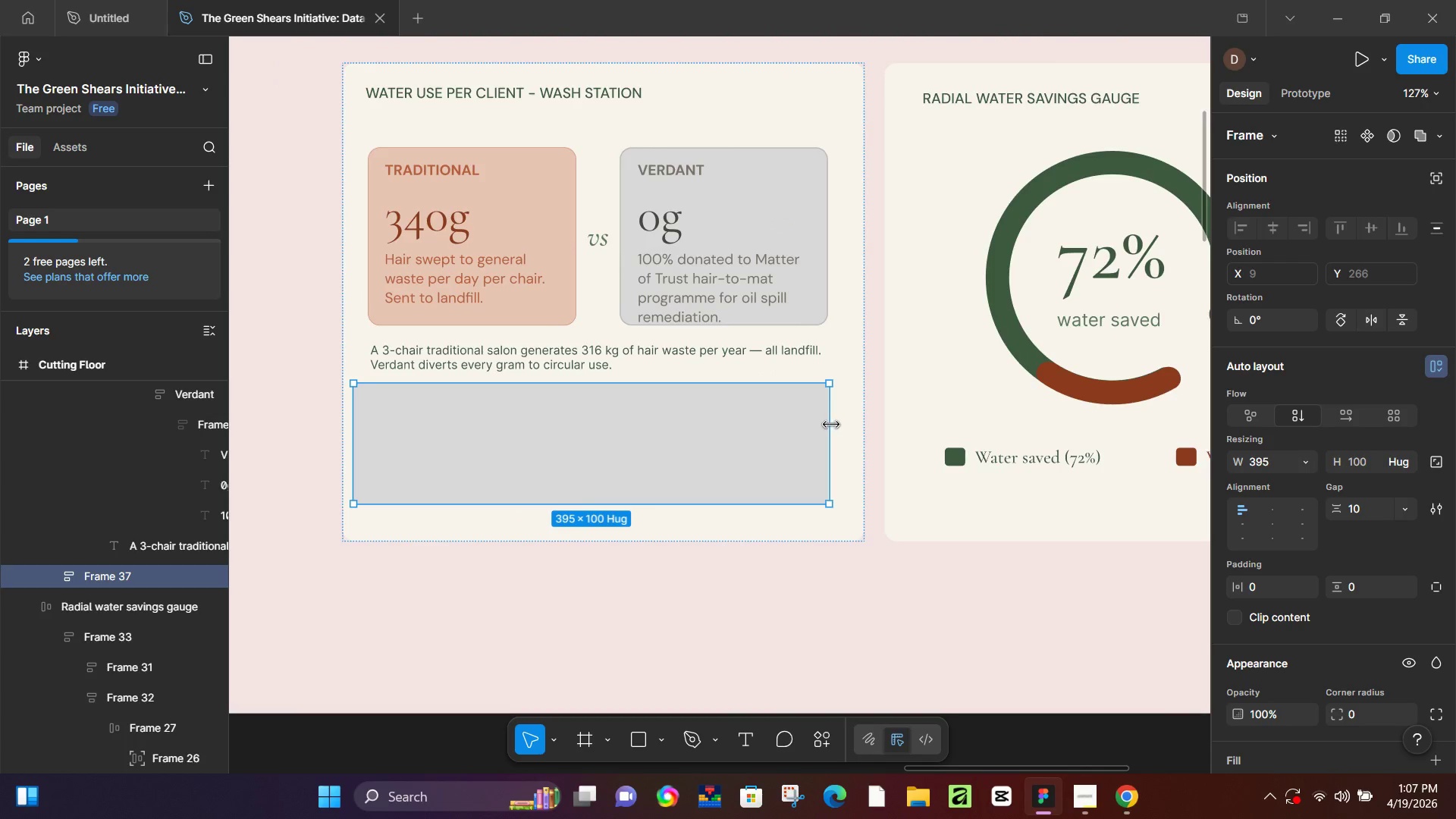 
left_click_drag(start_coordinate=[831, 425], to_coordinate=[788, 426])
 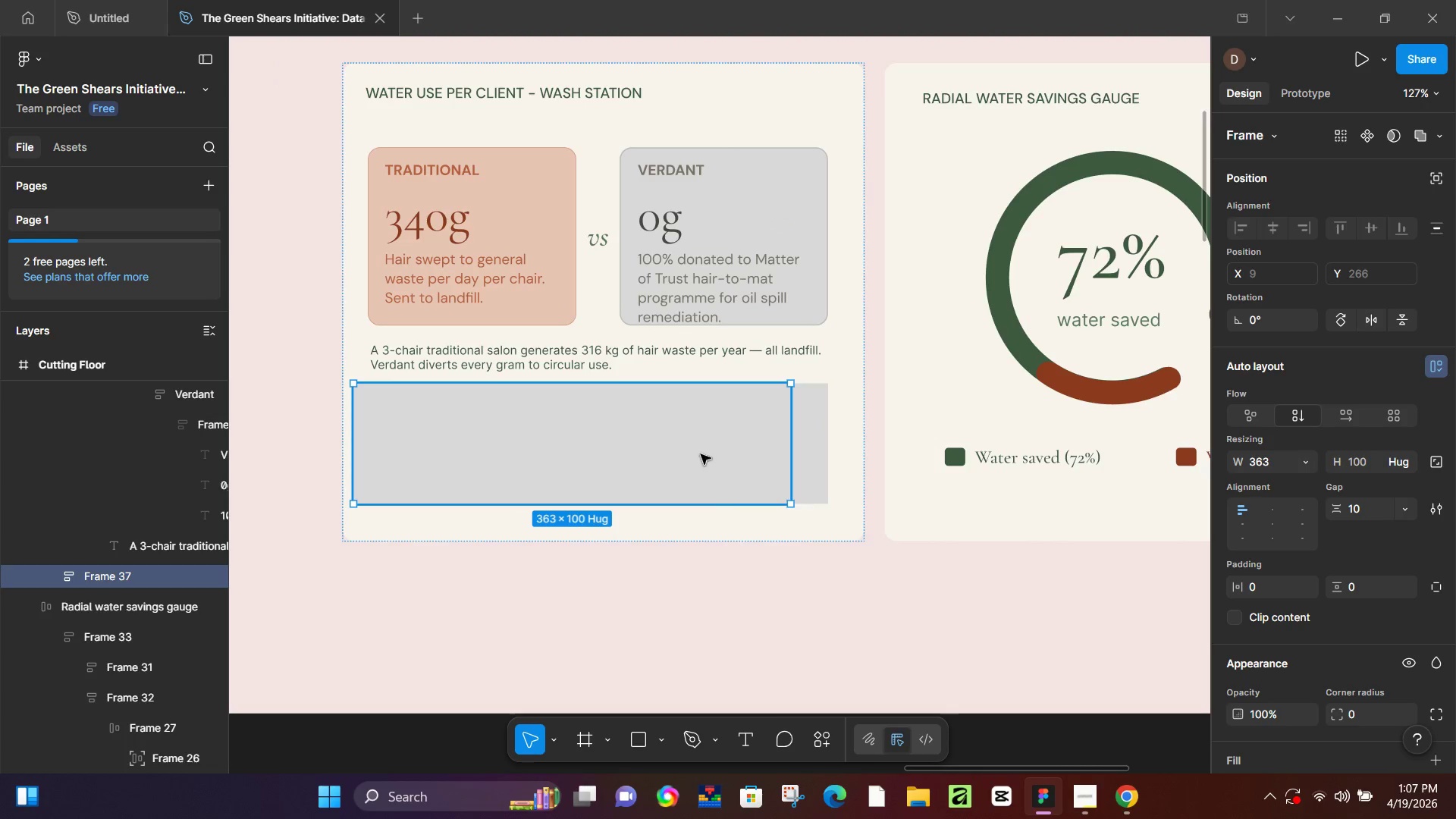 
key(Control+Z)
 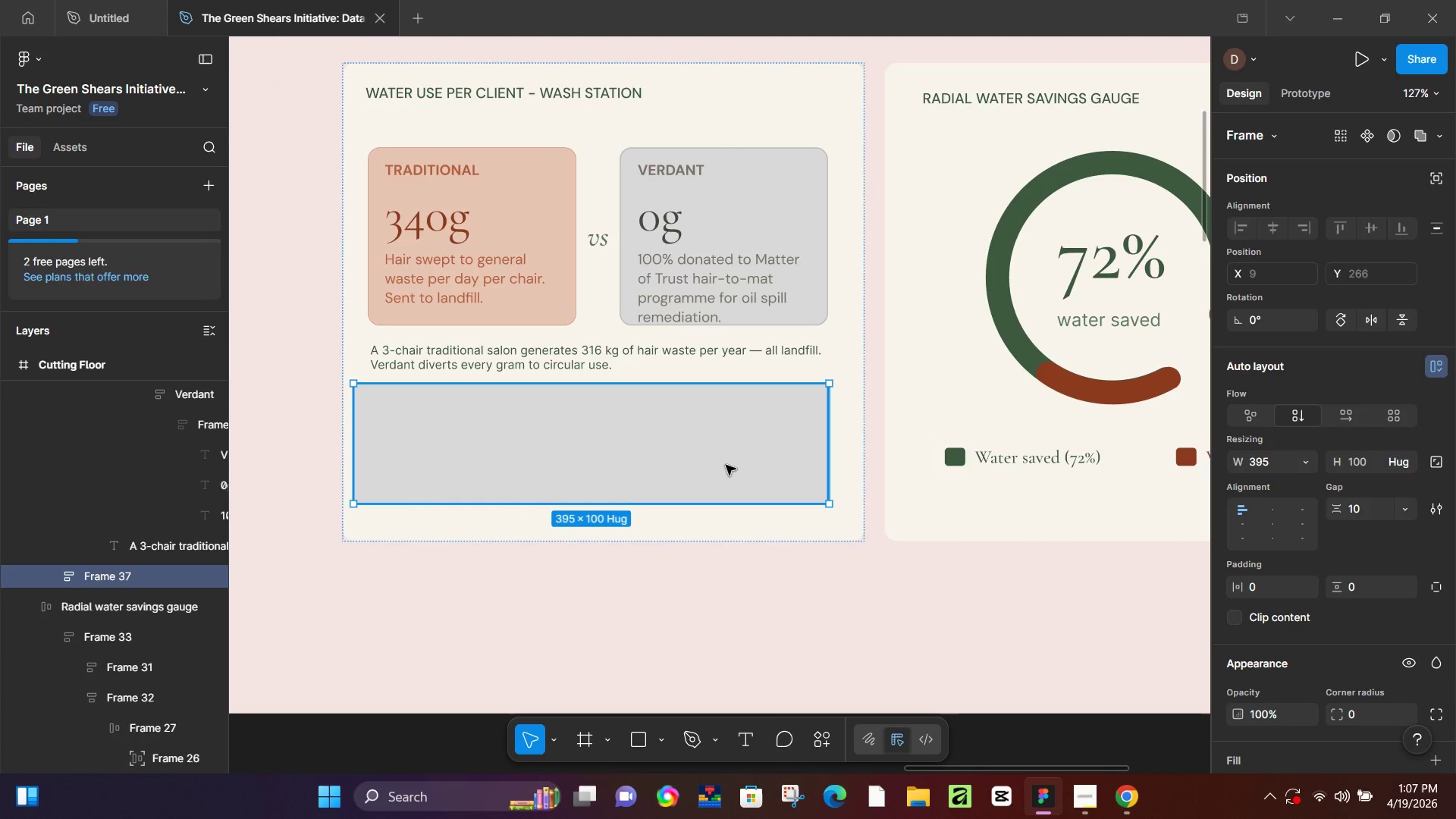 
key(Control+Z)
 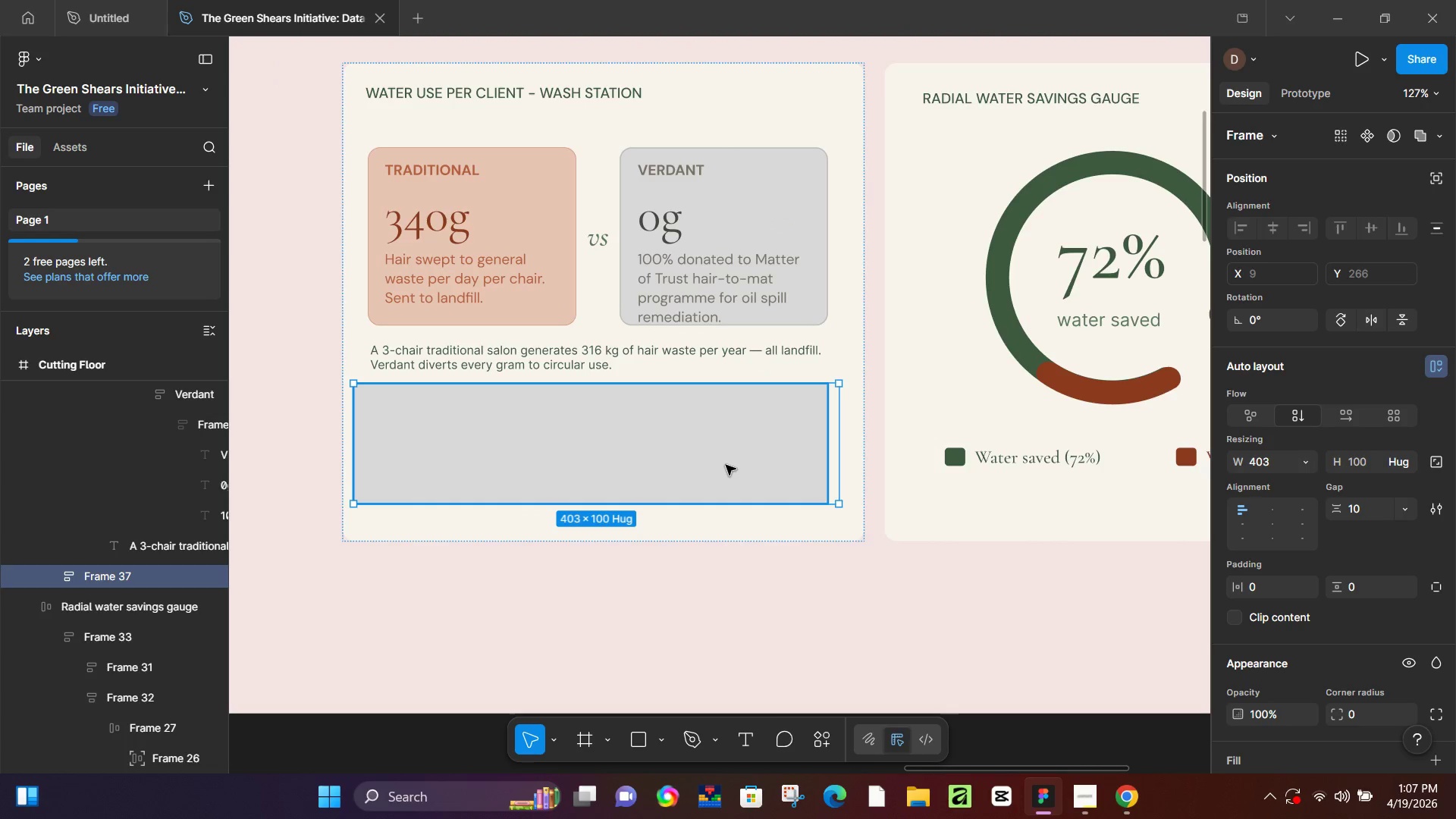 
key(Control+Z)
 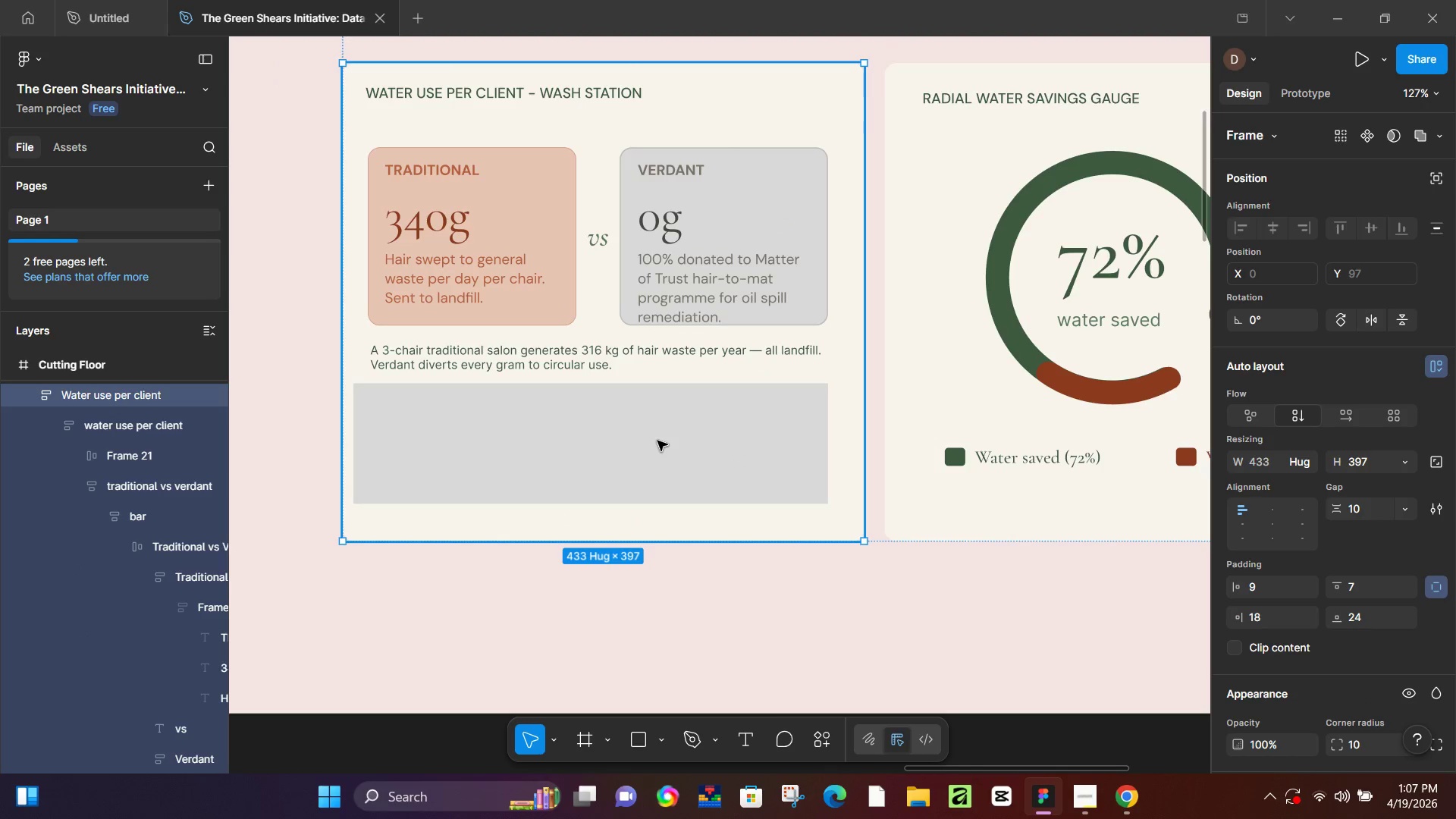 
double_click([657, 441])
 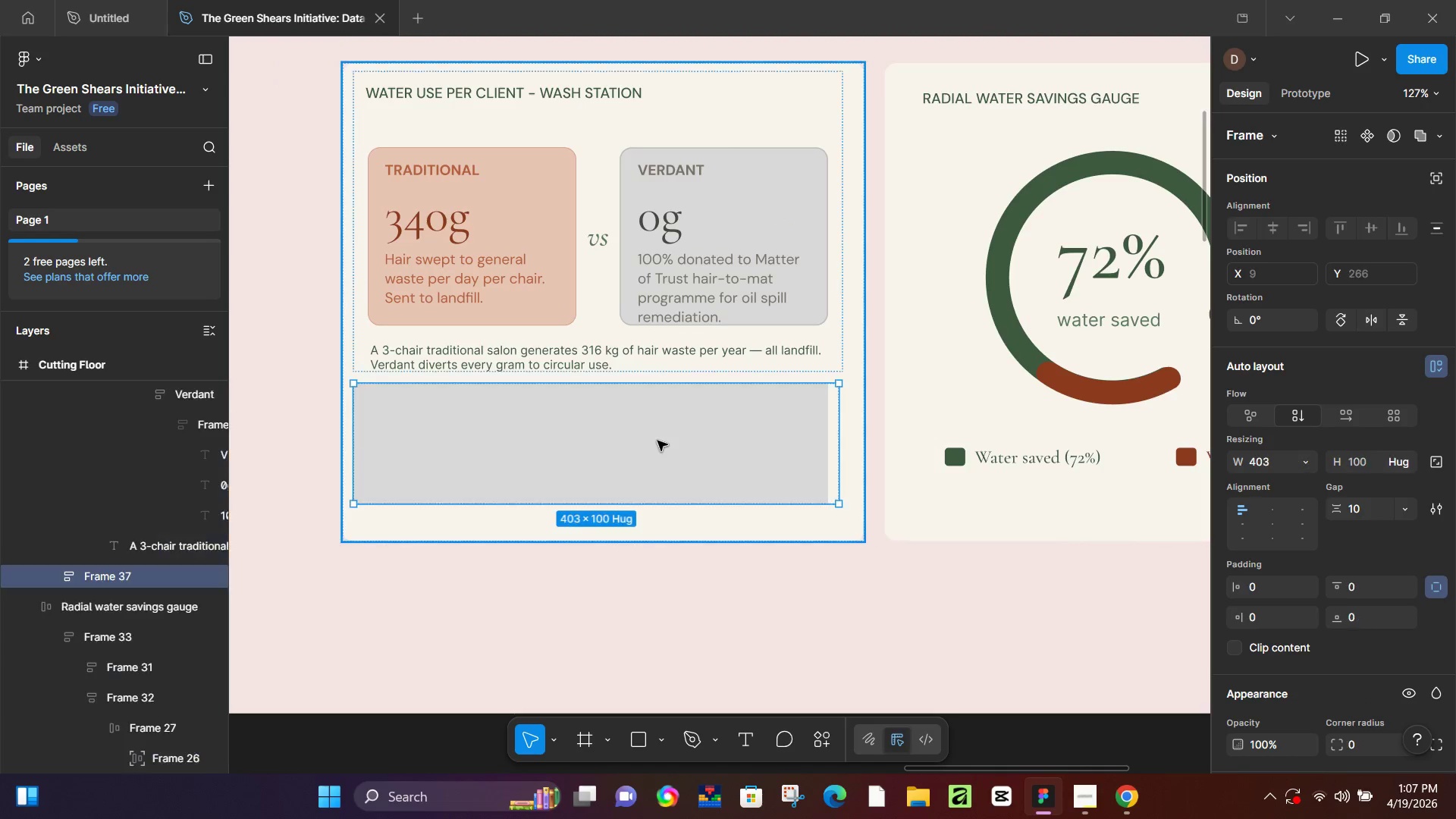 
triple_click([657, 441])
 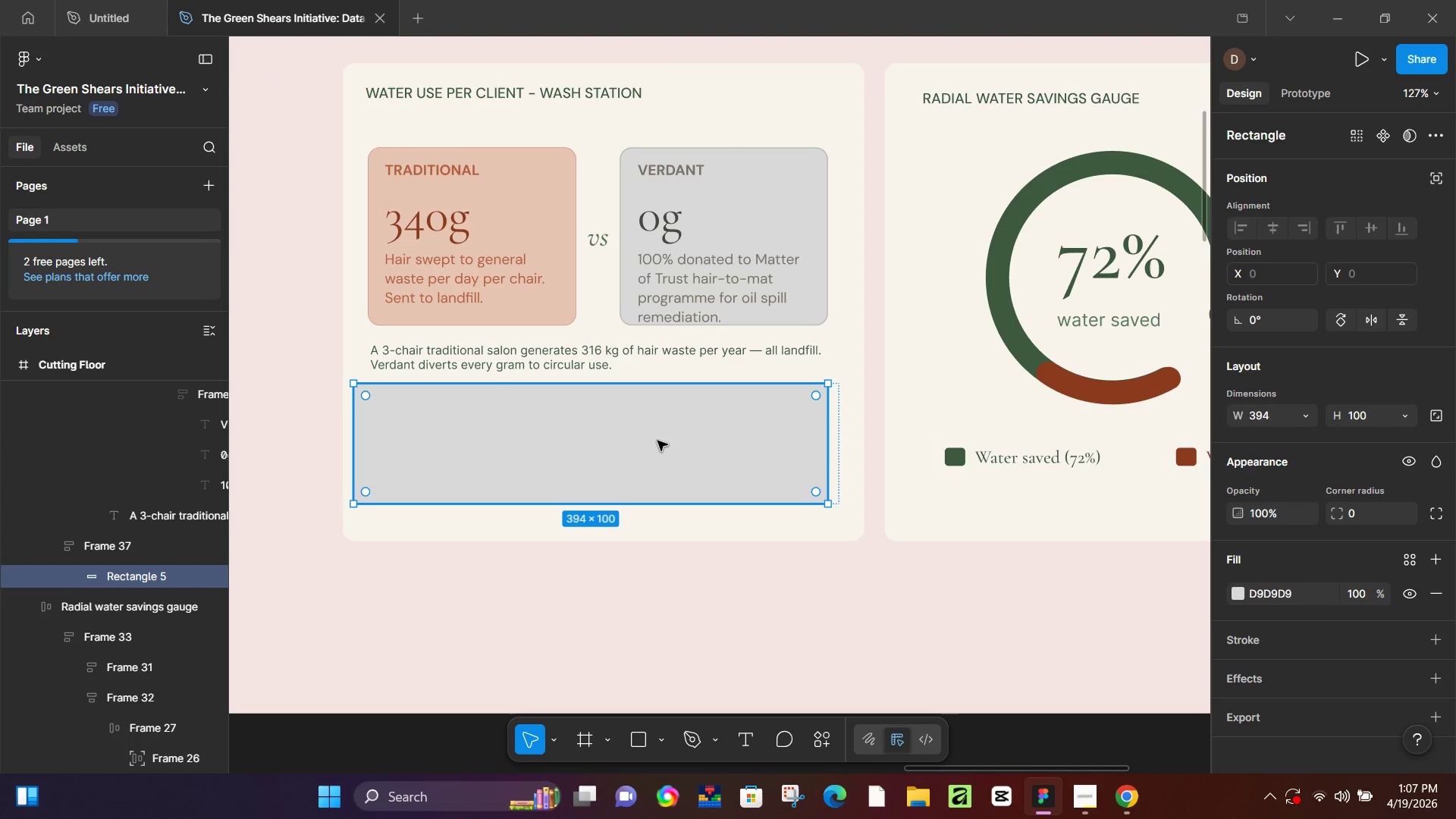 
key(Control+Z)
 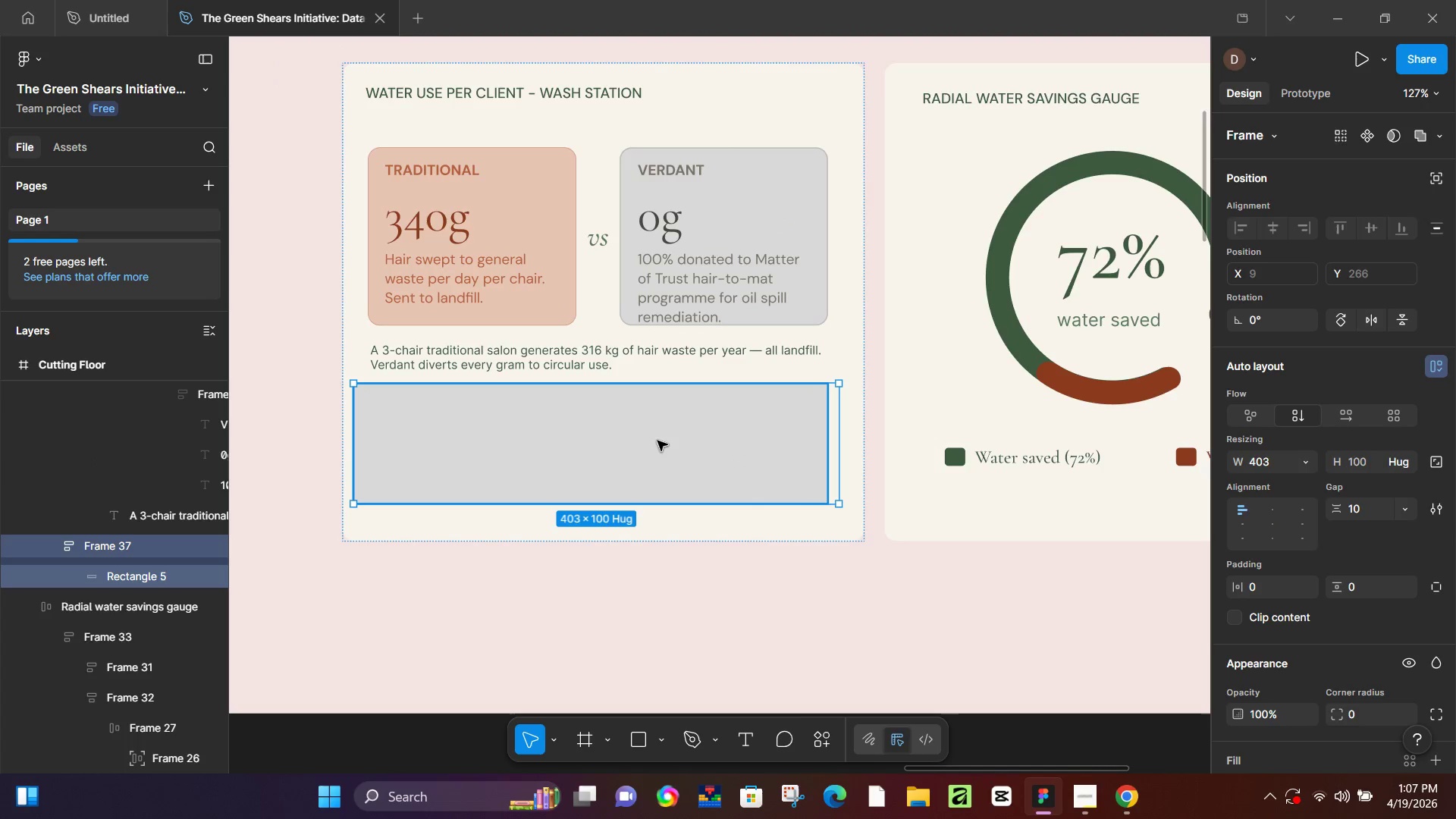 
key(Control+Z)
 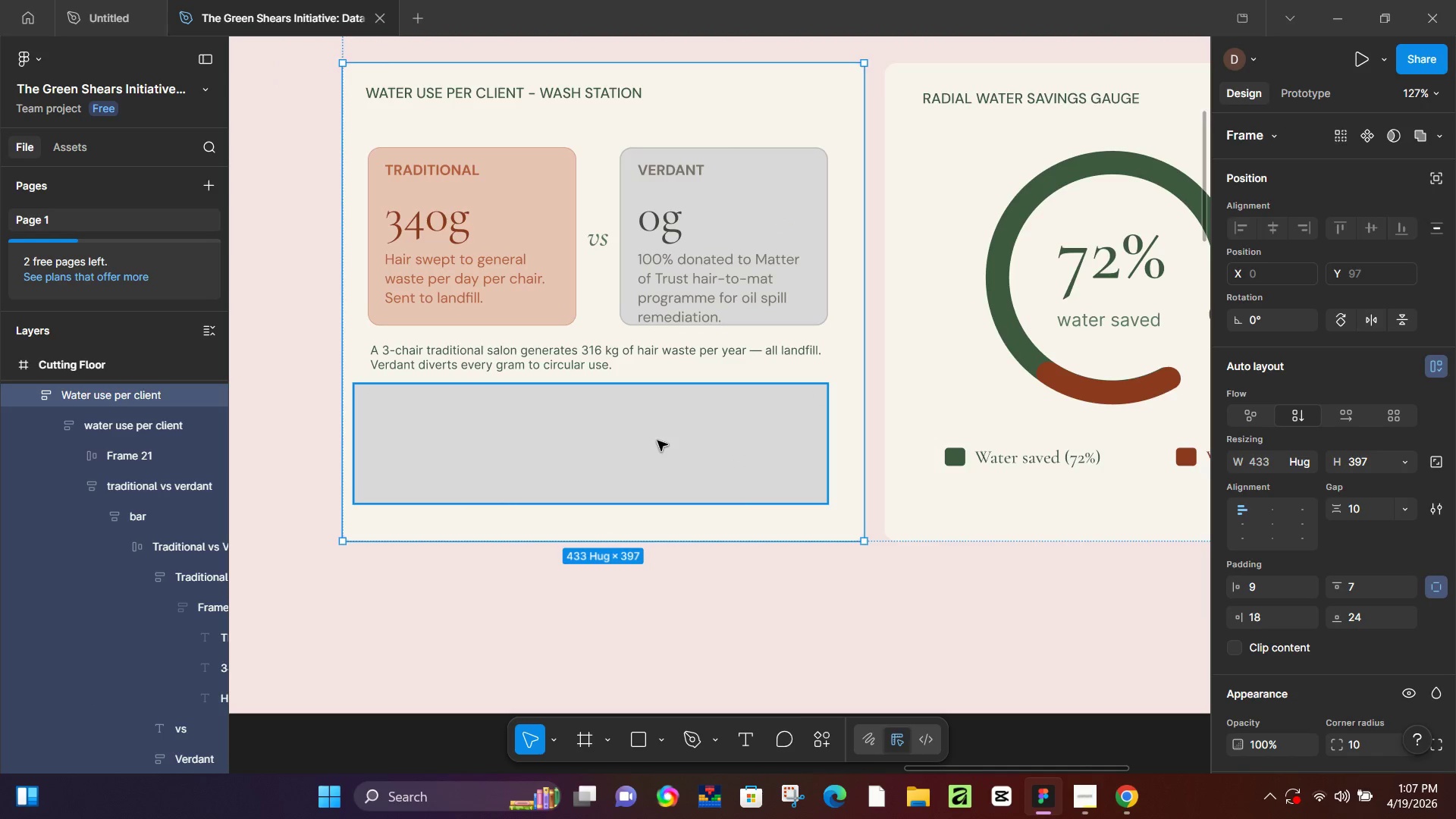 
key(Control+Z)
 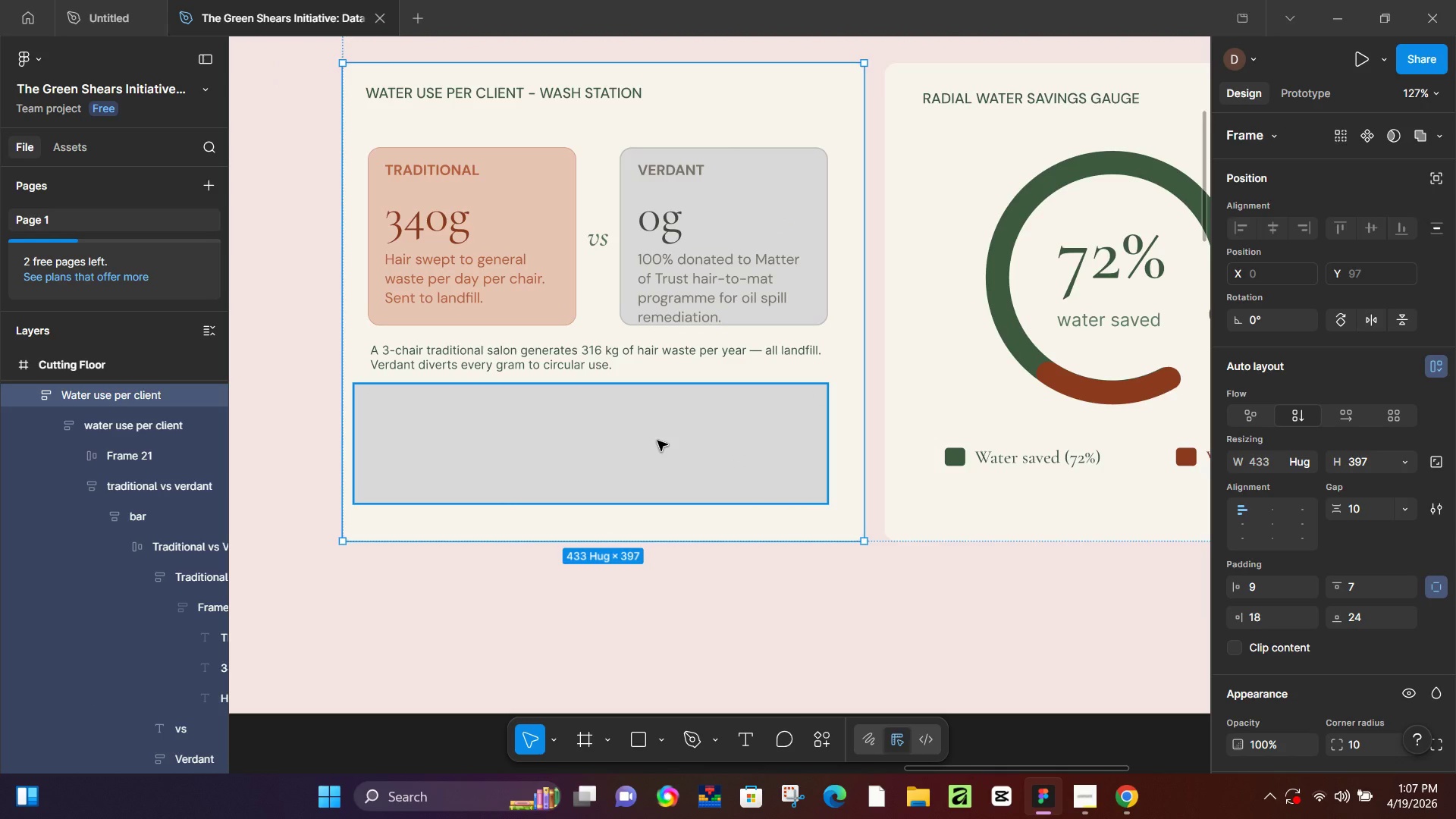 
key(Control+Z)
 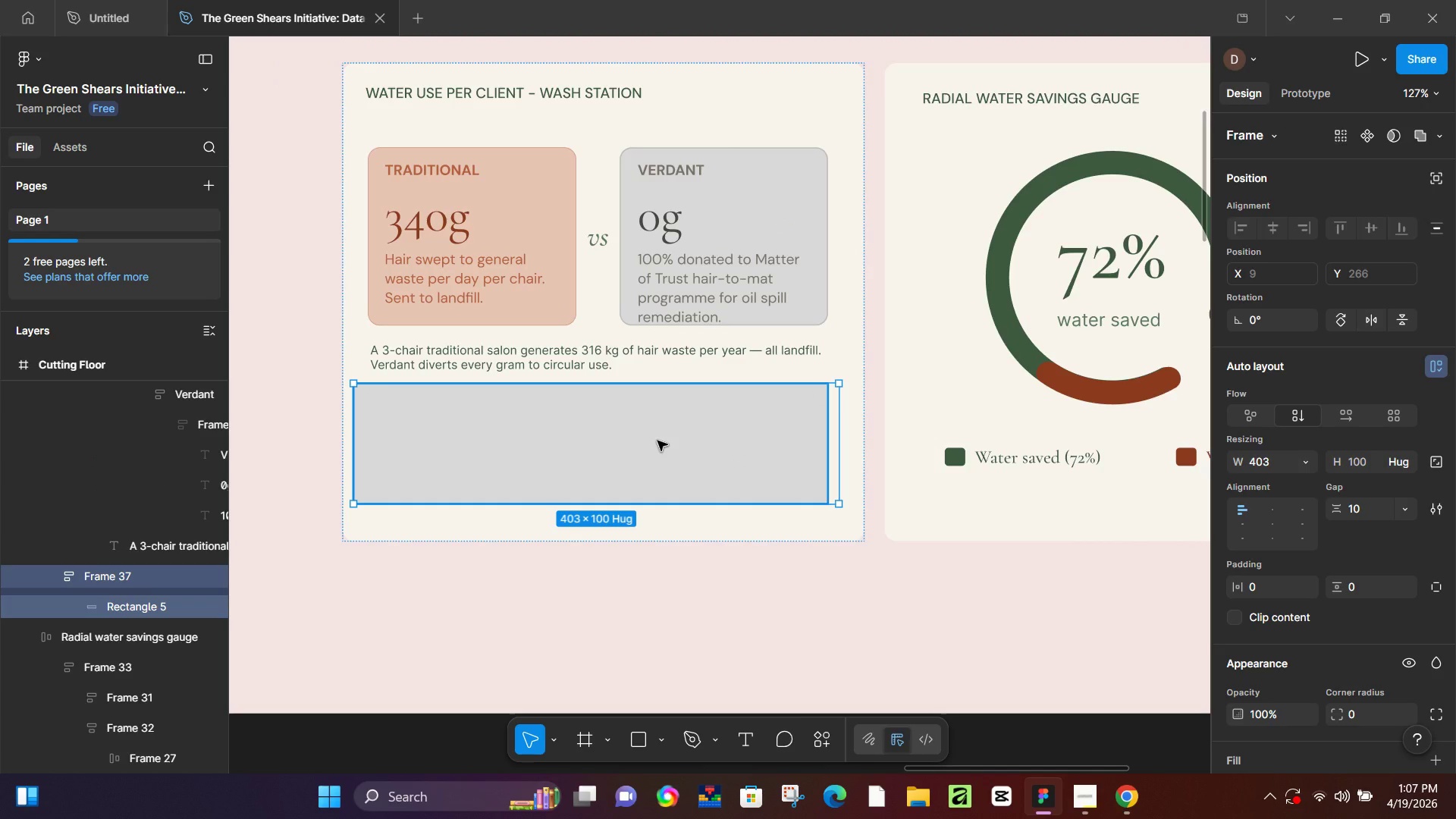 
key(Control+Z)
 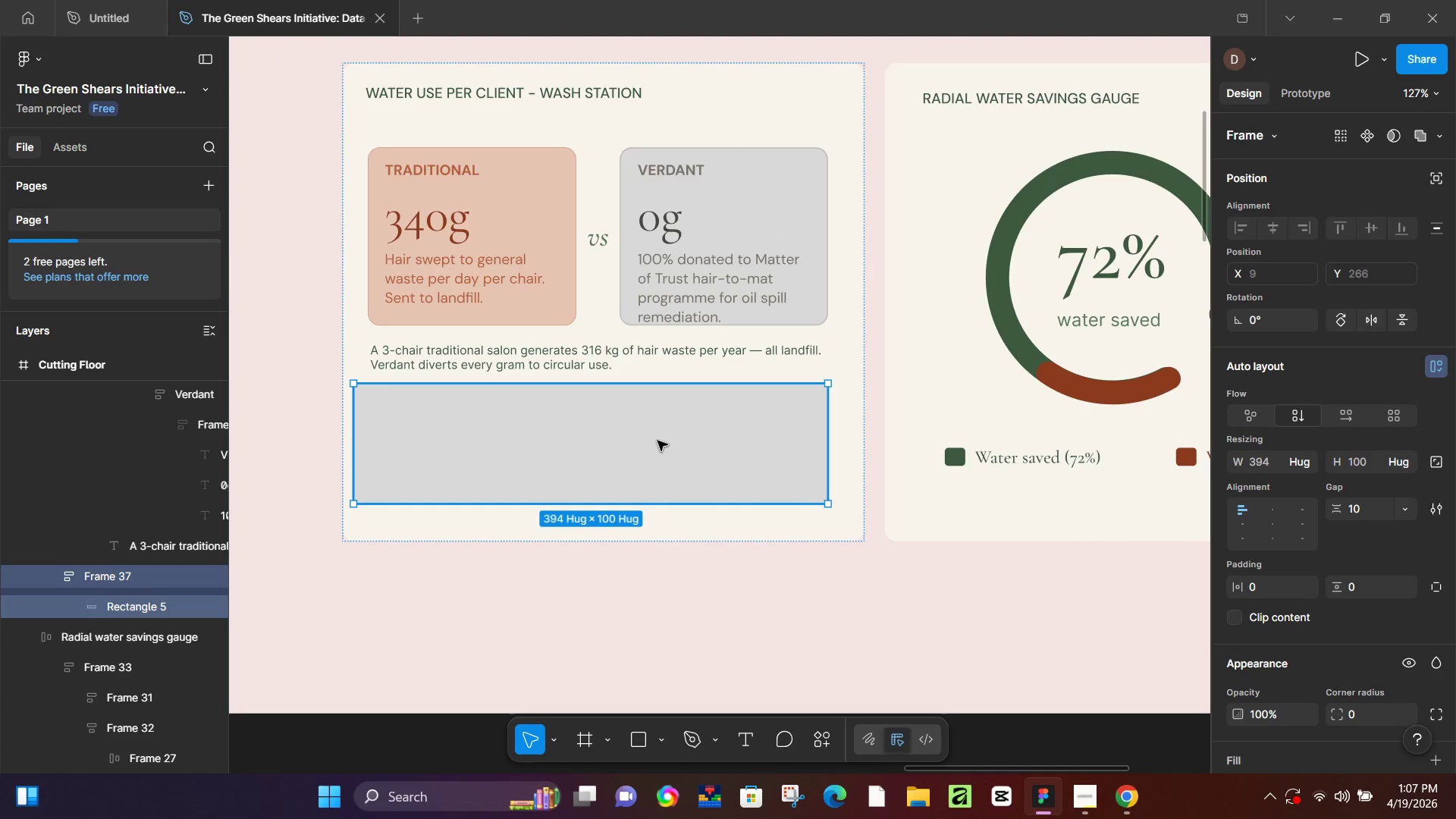 
key(Control+Z)
 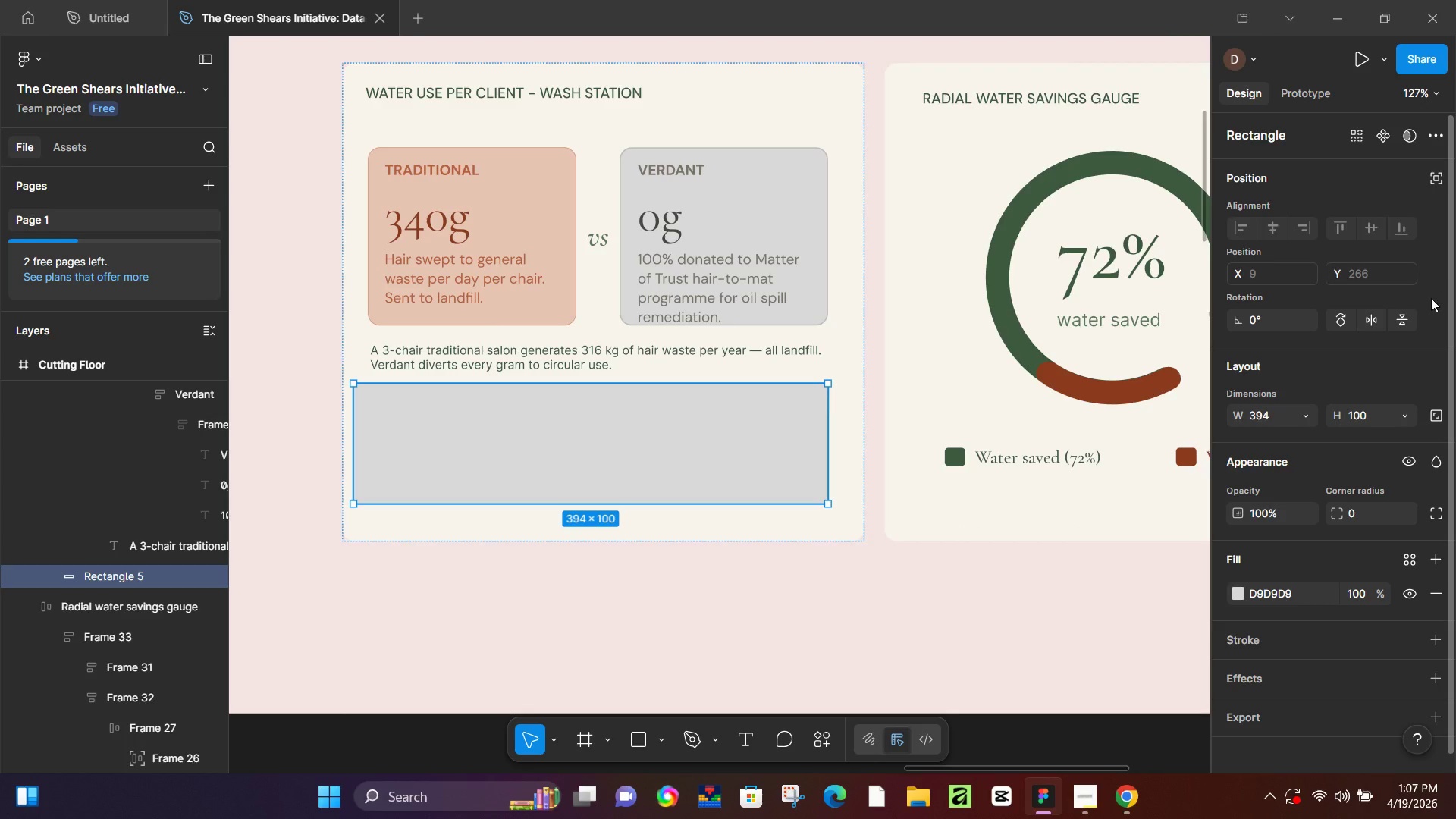 
left_click([1439, 171])
 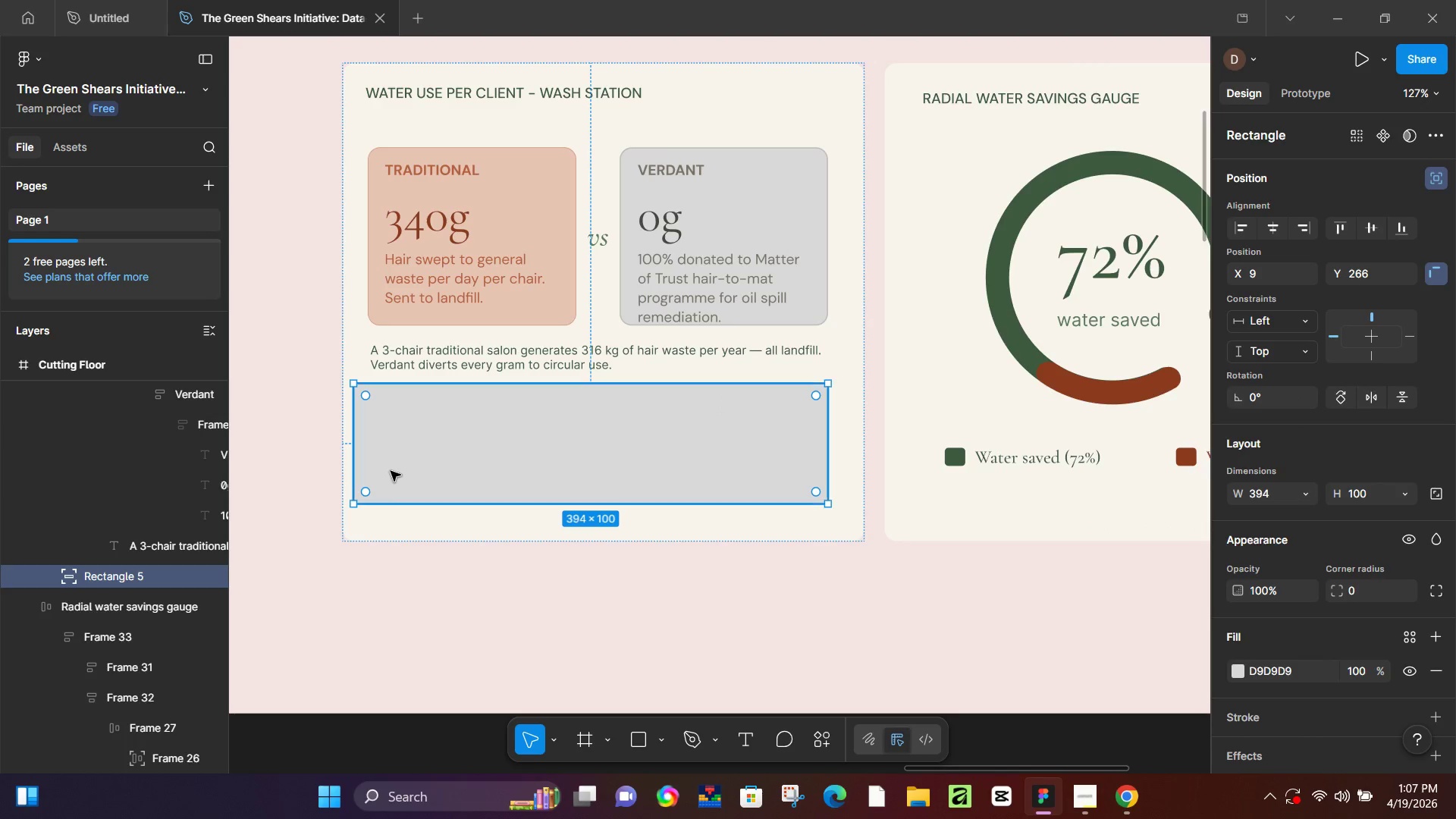 
left_click_drag(start_coordinate=[407, 462], to_coordinate=[425, 464])
 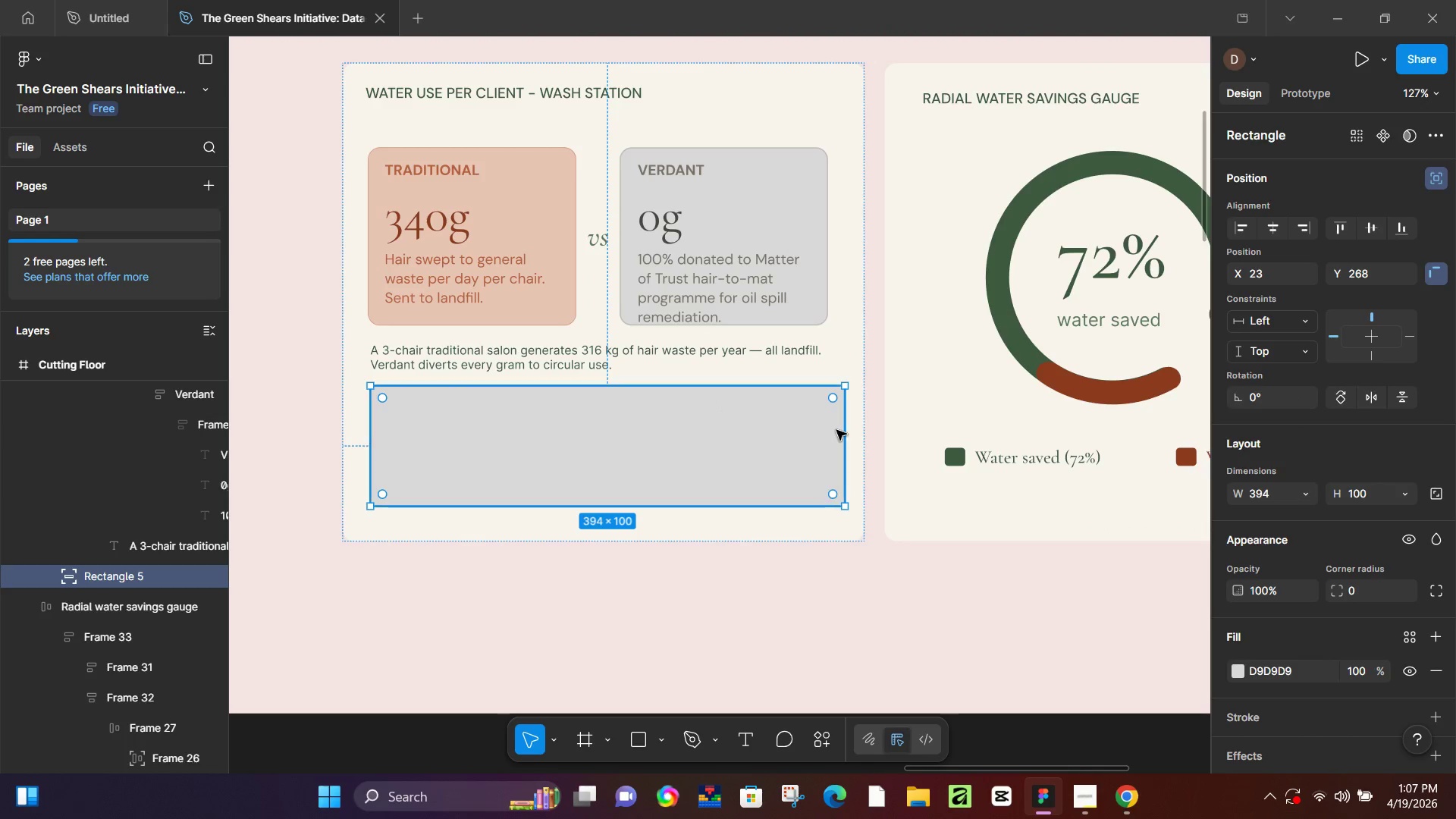 
left_click([836, 430])
 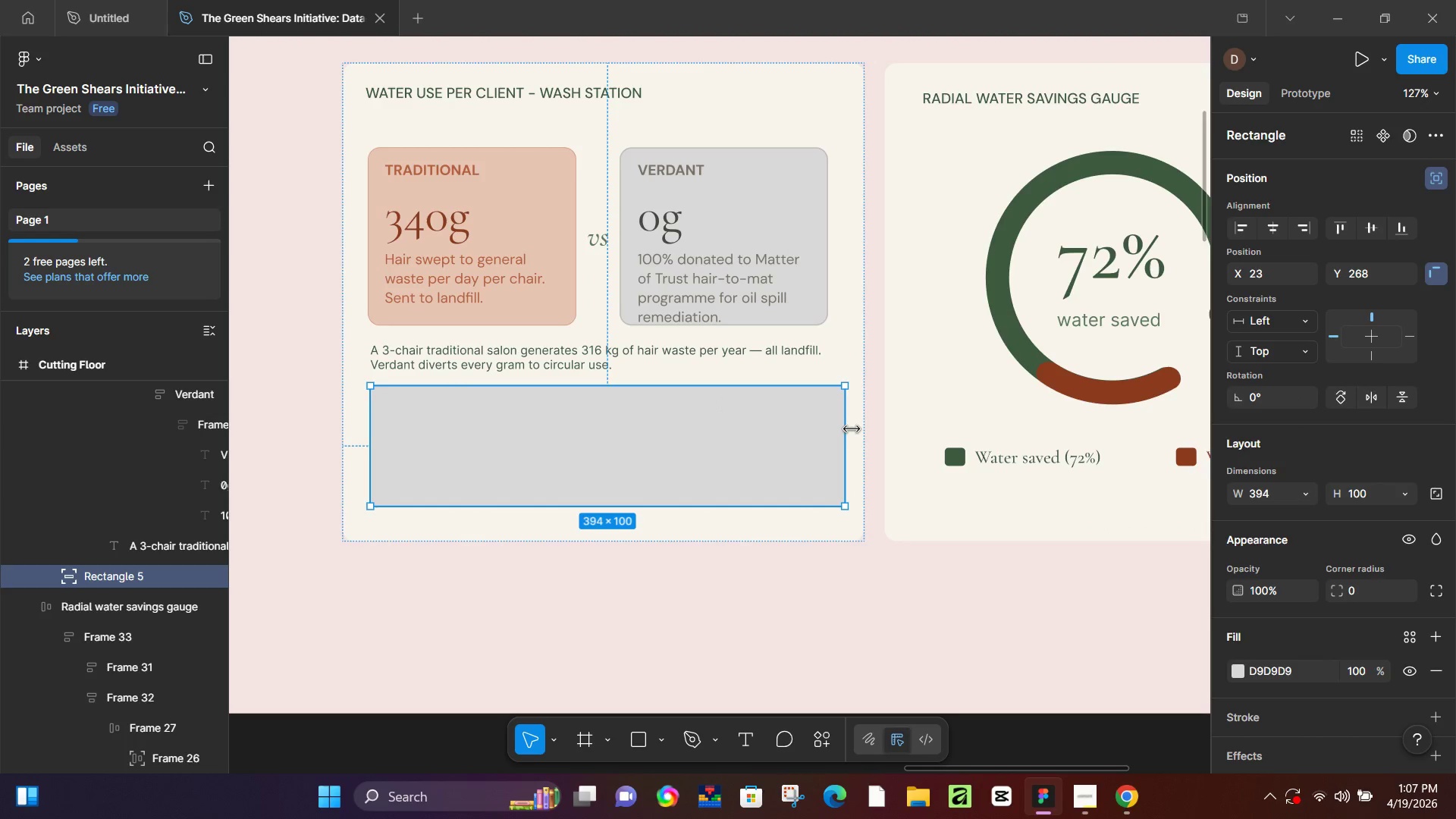 
left_click_drag(start_coordinate=[852, 429], to_coordinate=[827, 428])
 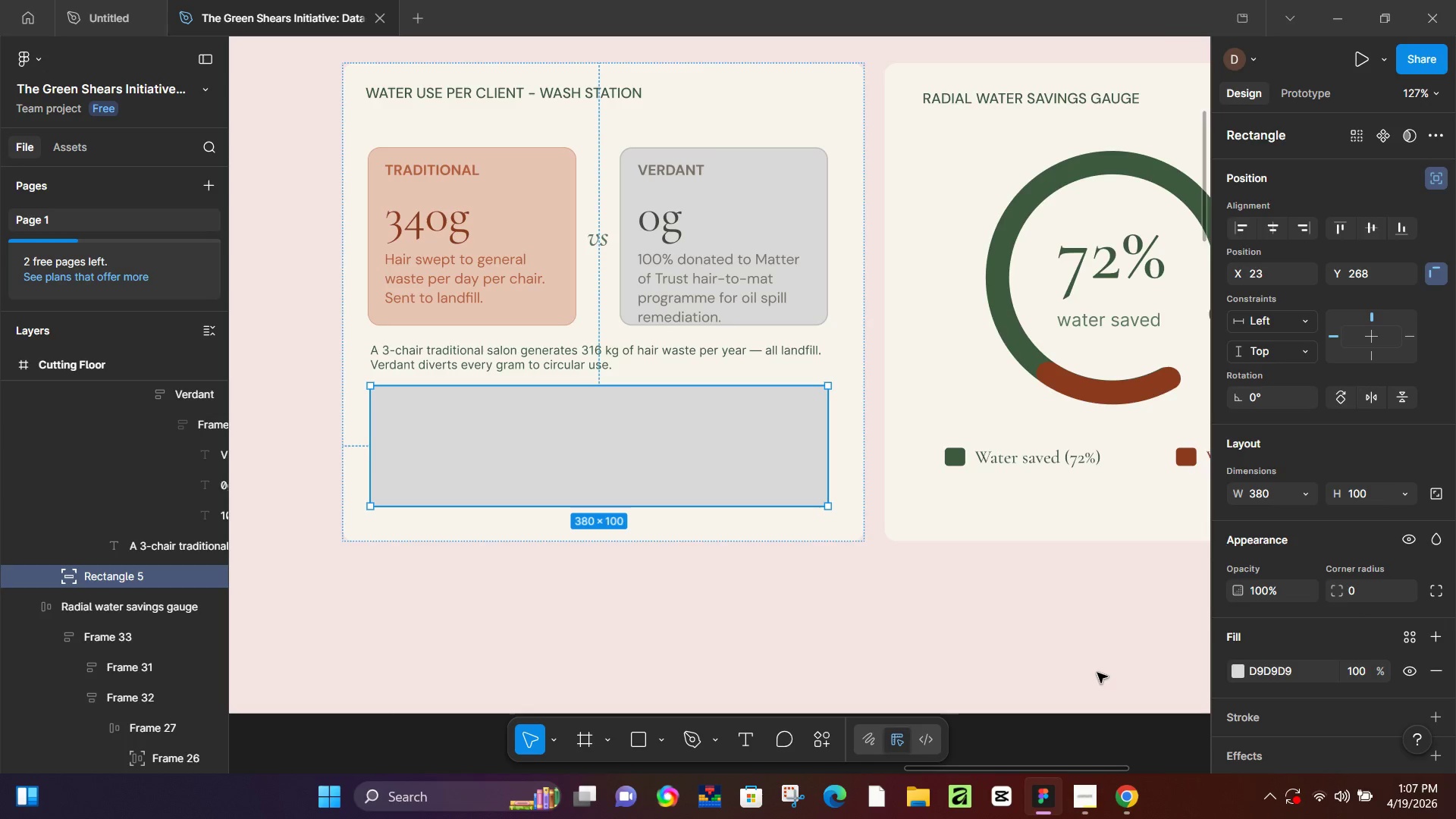 
left_click([1141, 789])
 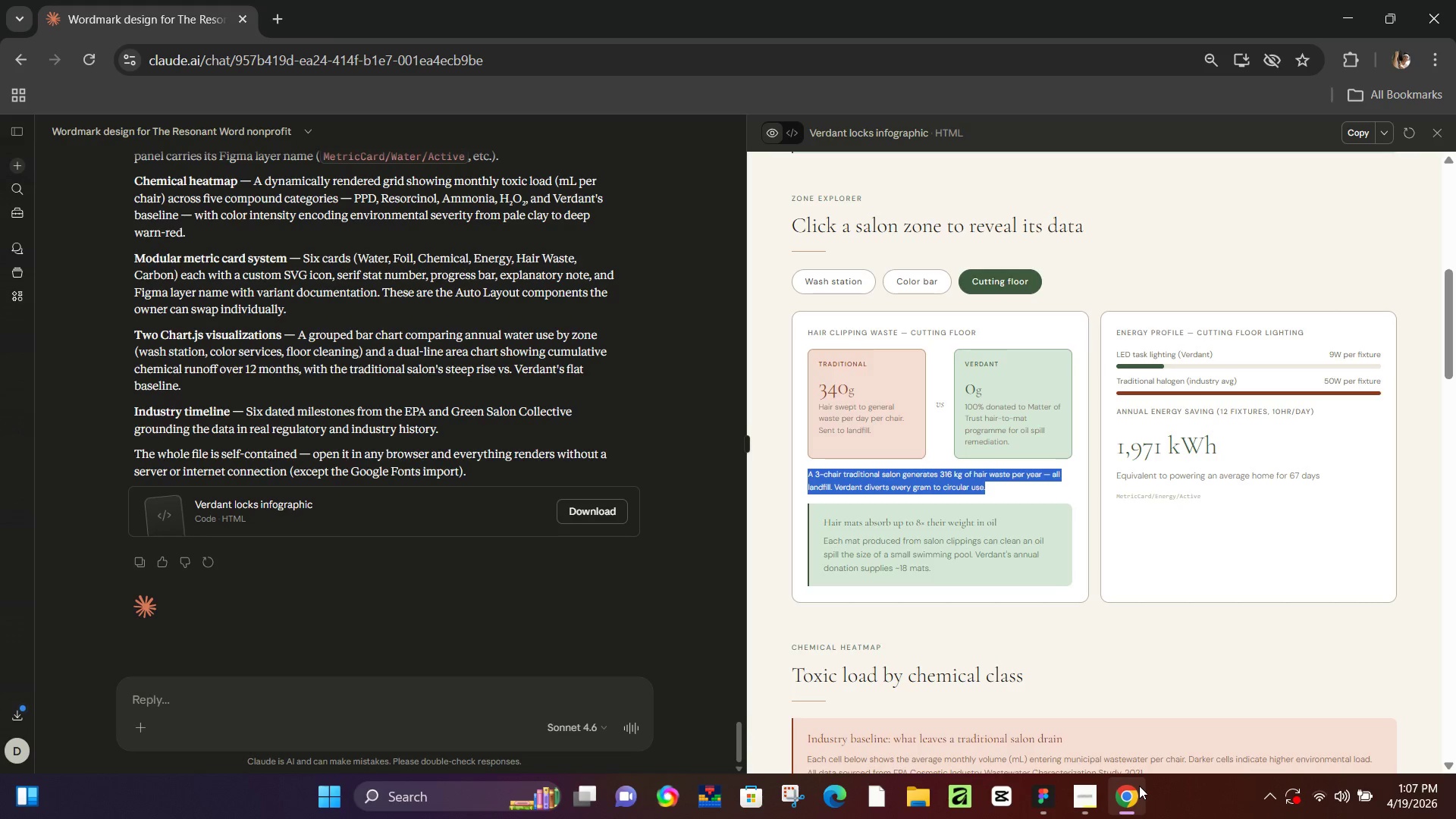 
left_click([1139, 786])
 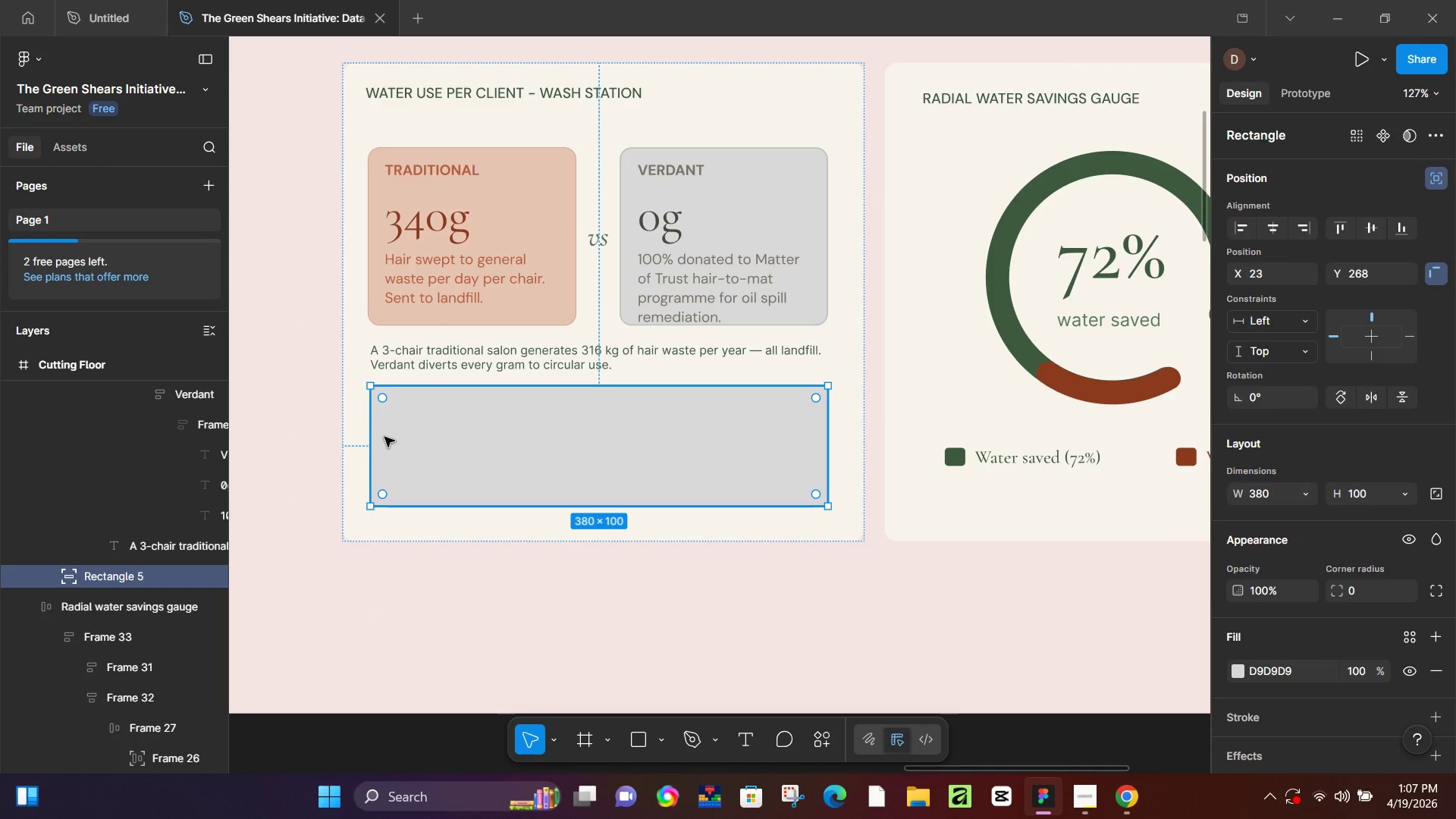 
left_click_drag(start_coordinate=[370, 434], to_coordinate=[380, 433])
 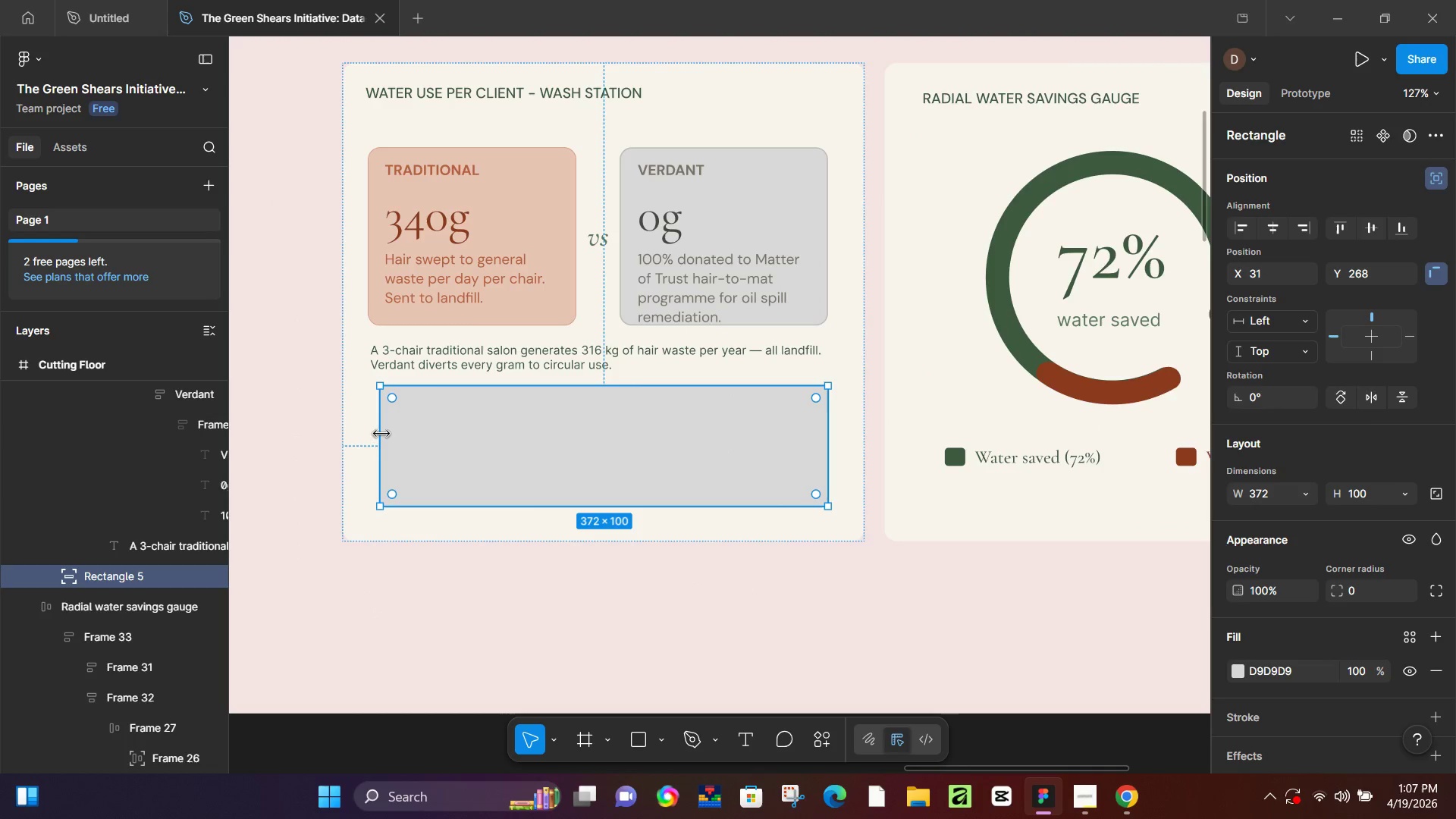 
key(Control+D)
 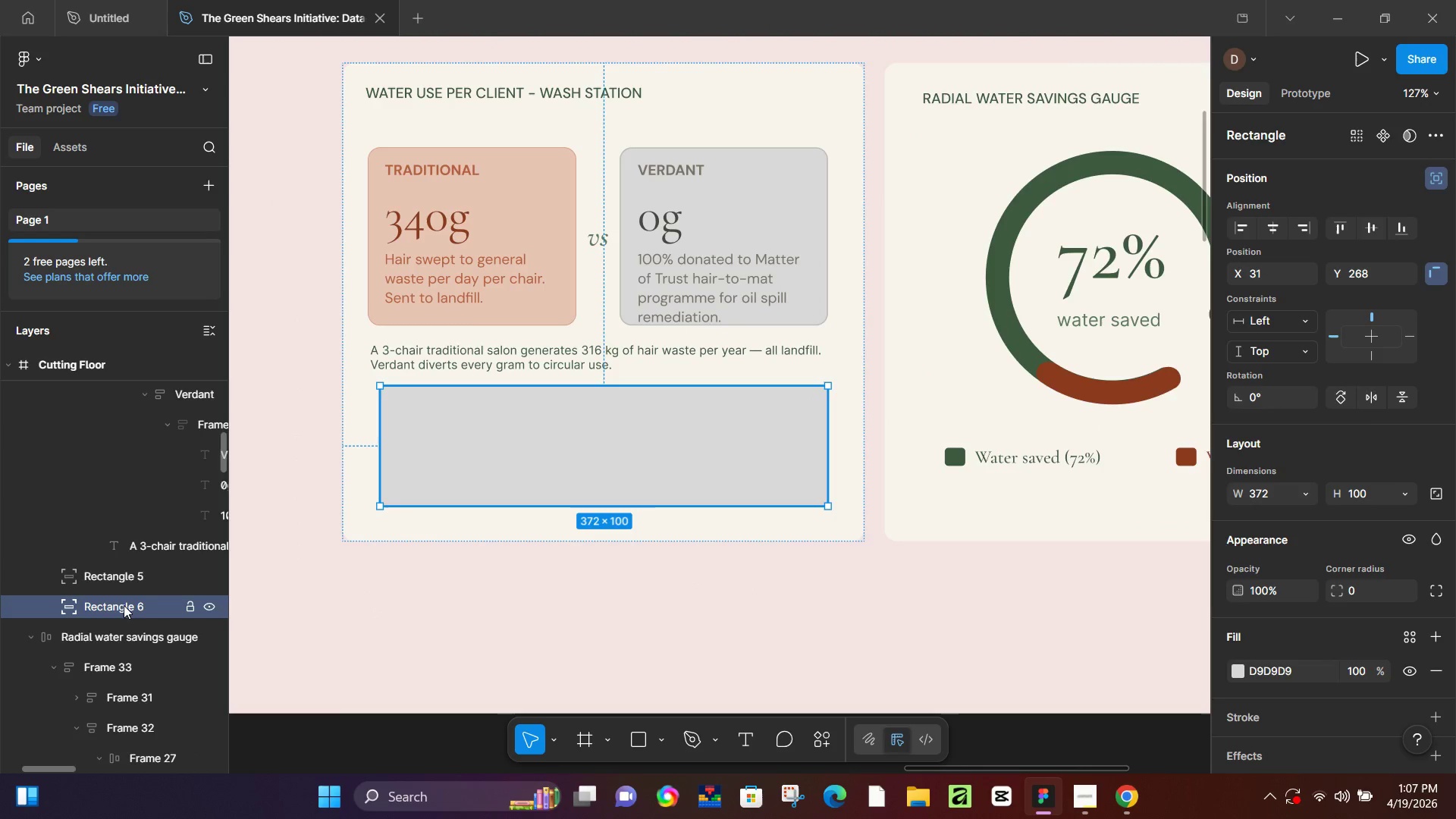 
left_click([122, 607])
 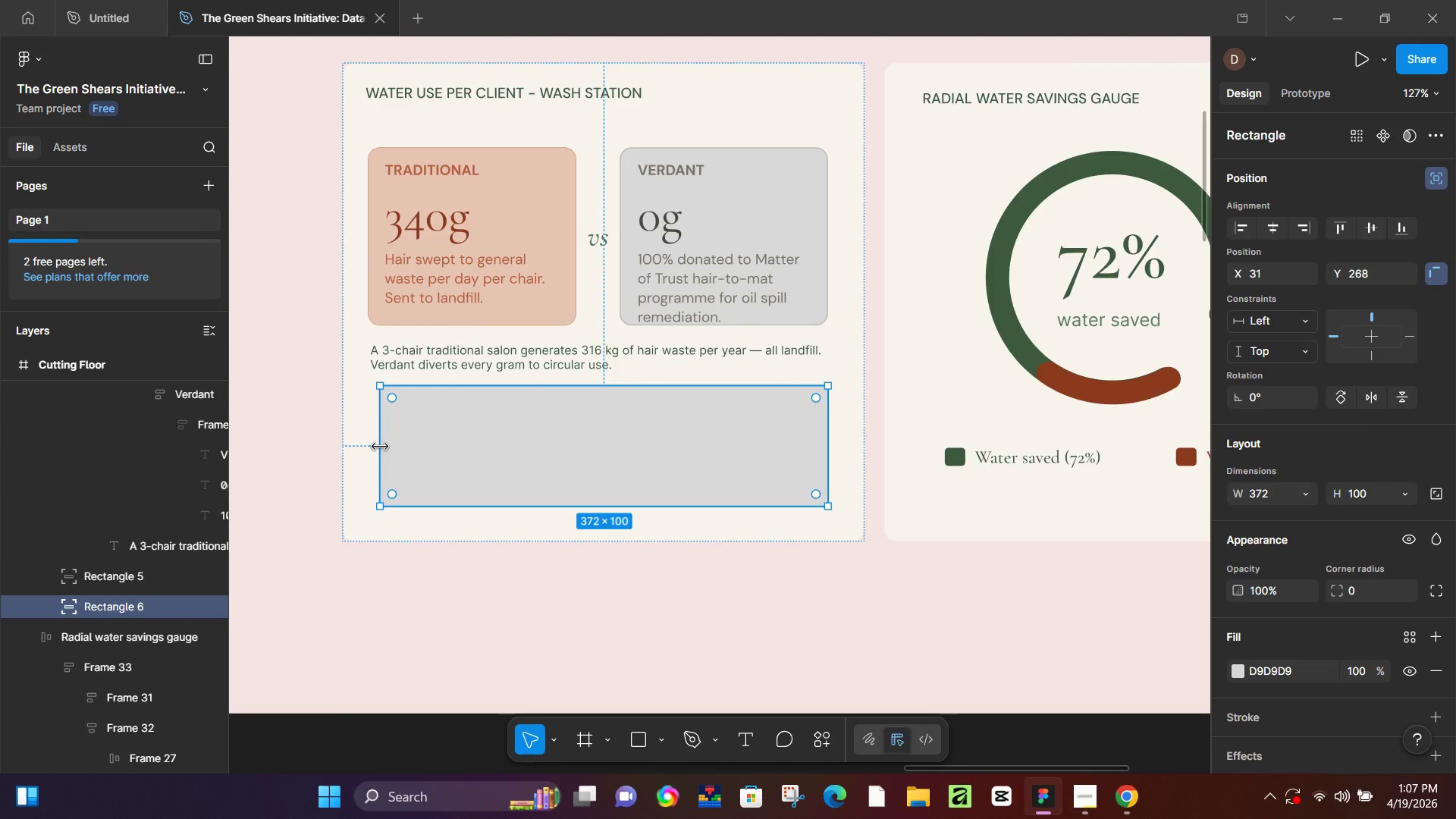 
left_click_drag(start_coordinate=[380, 446], to_coordinate=[368, 448])
 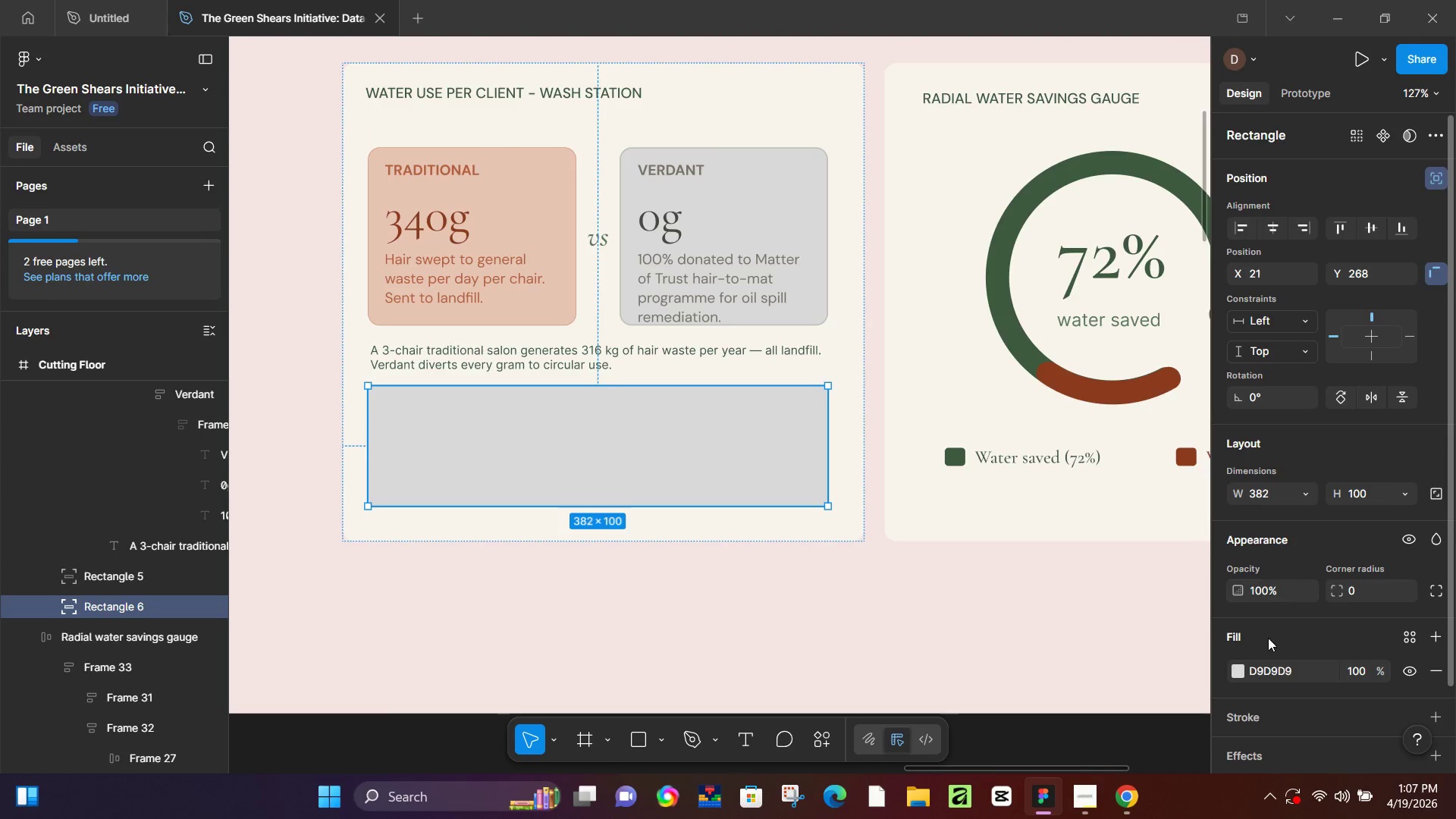 
left_click([1237, 669])
 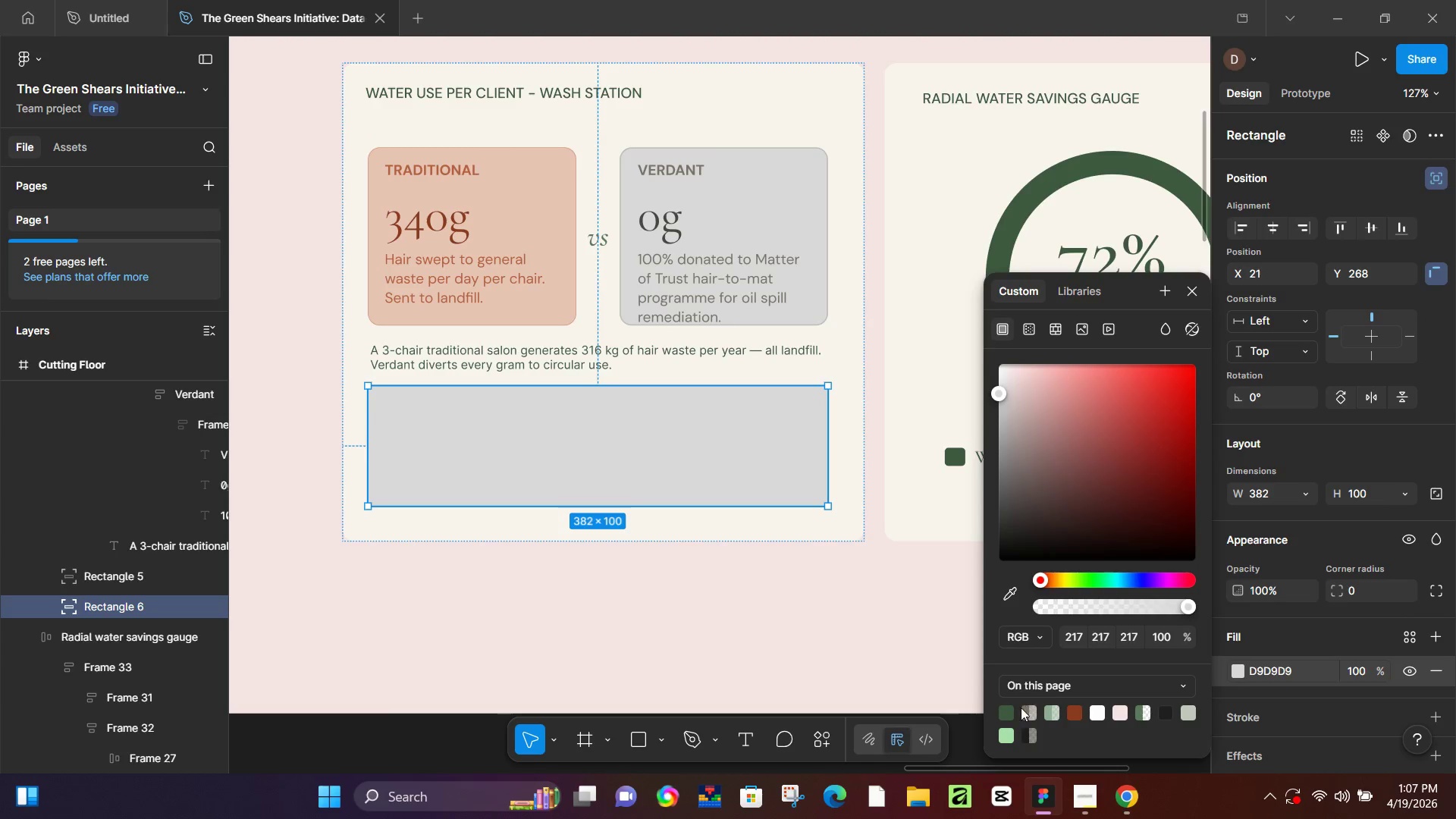 
left_click([1012, 708])
 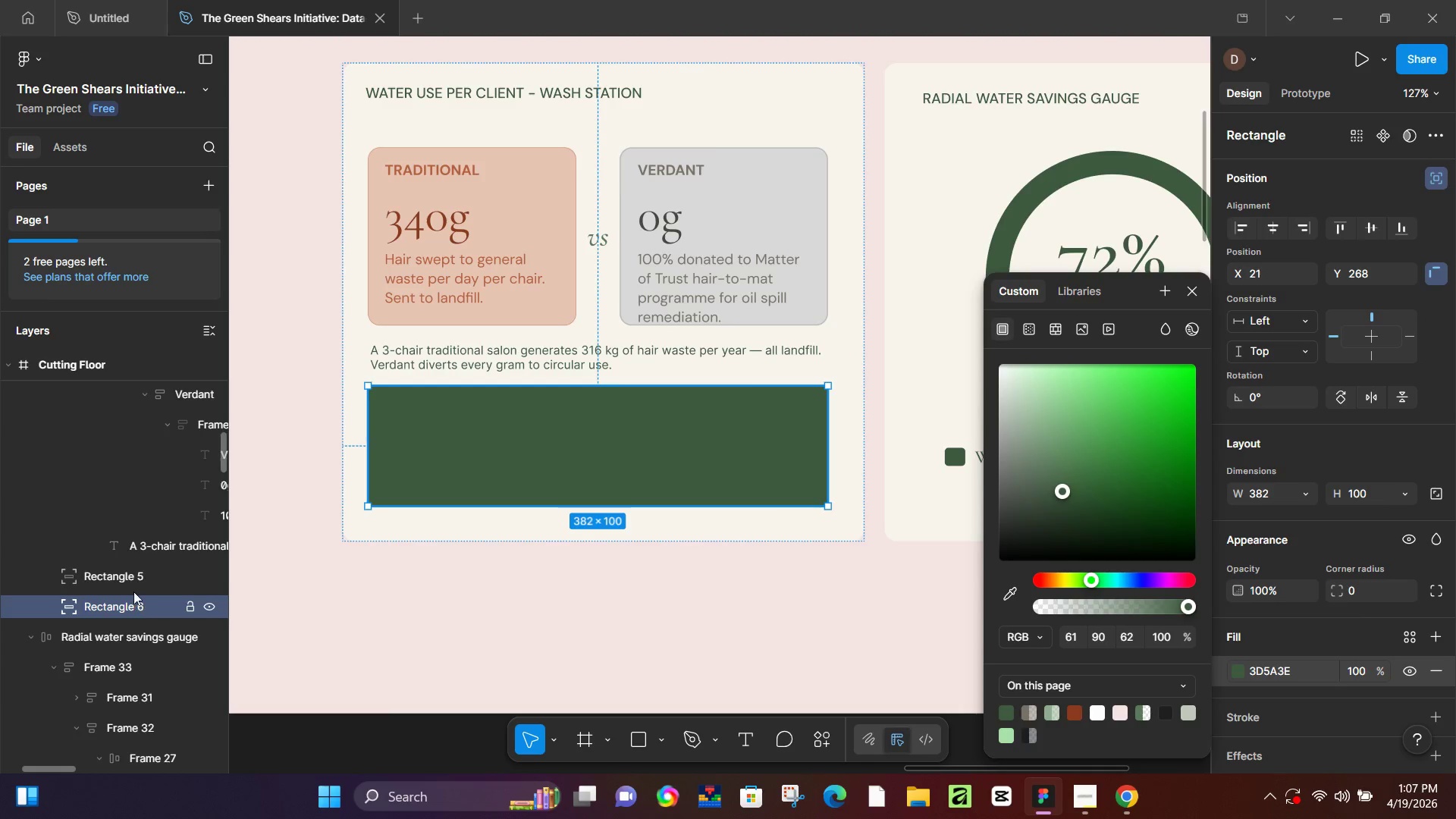 
left_click([123, 577])
 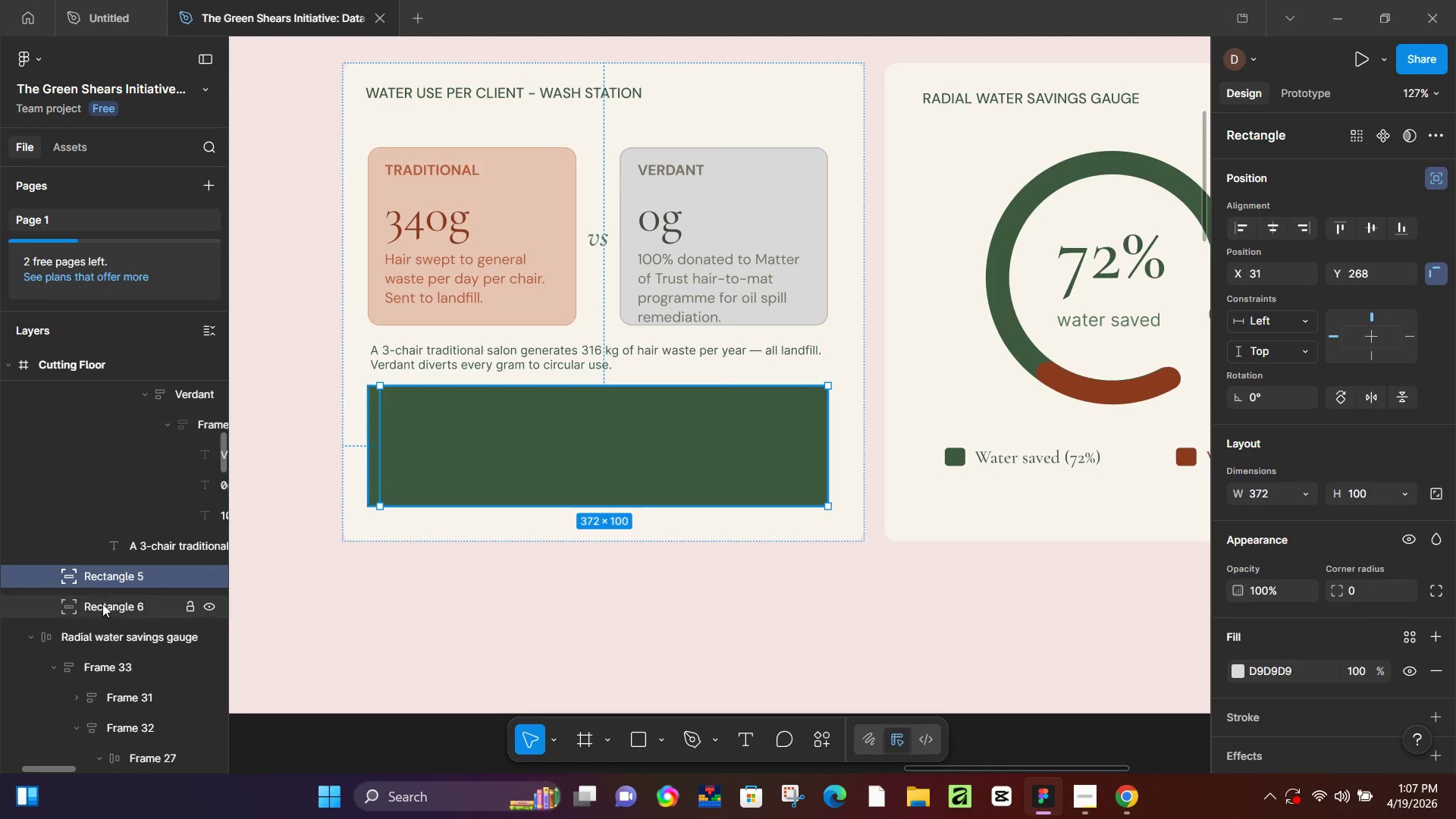 
scroll: coordinate [119, 601], scroll_direction: up, amount: 2.0
 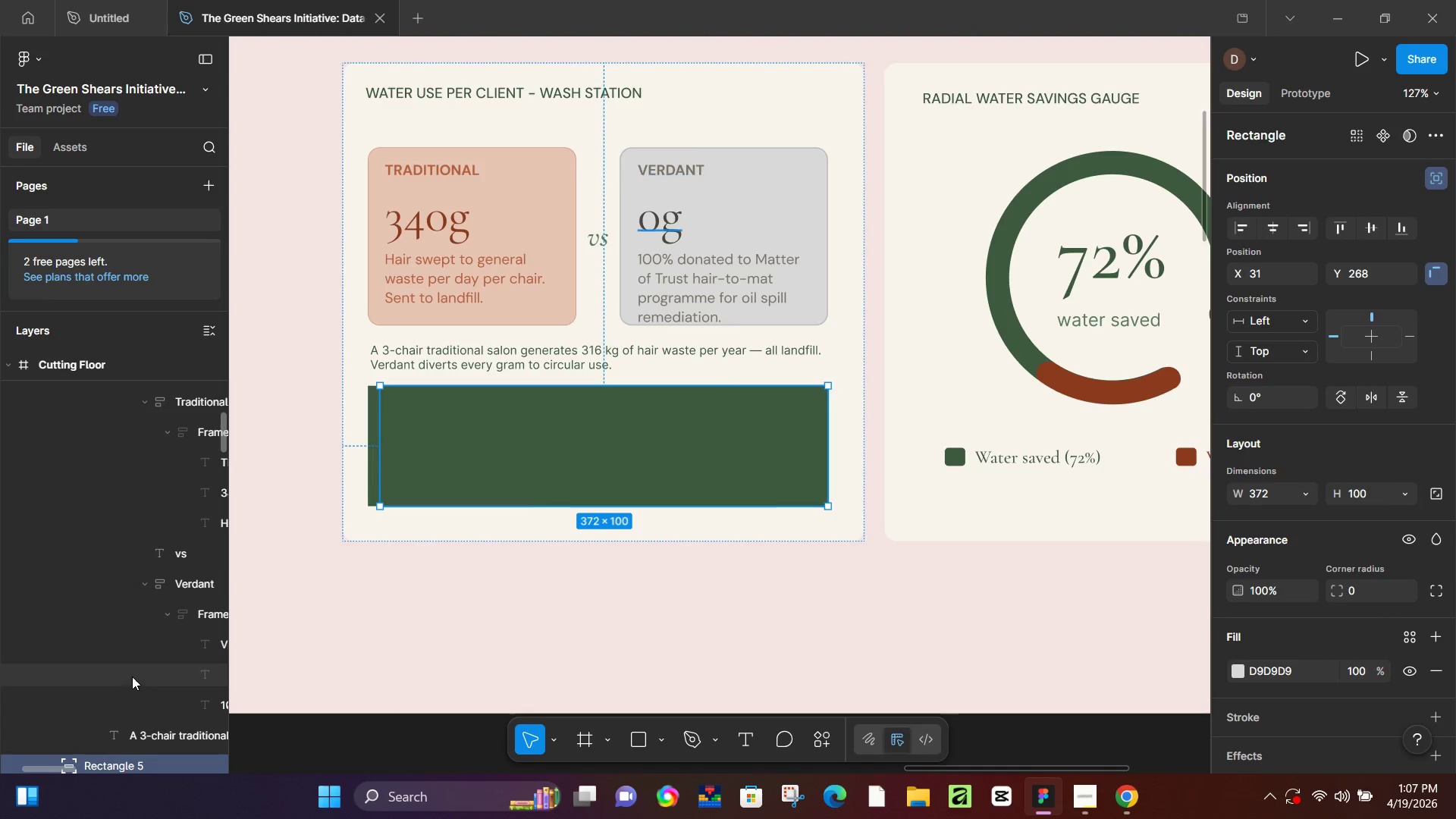 
scroll: coordinate [138, 668], scroll_direction: down, amount: 1.0
 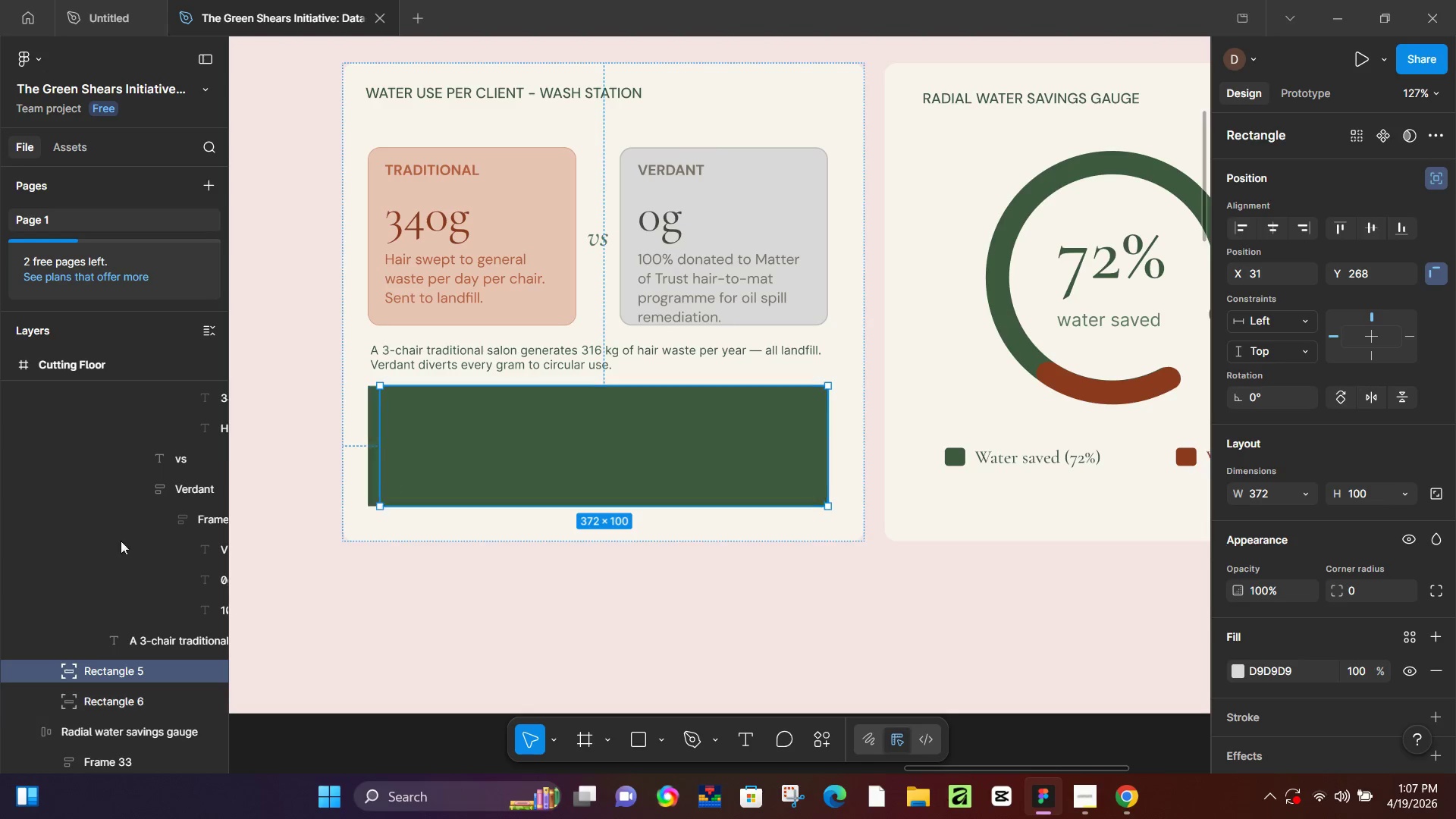 
left_click_drag(start_coordinate=[105, 670], to_coordinate=[99, 714])
 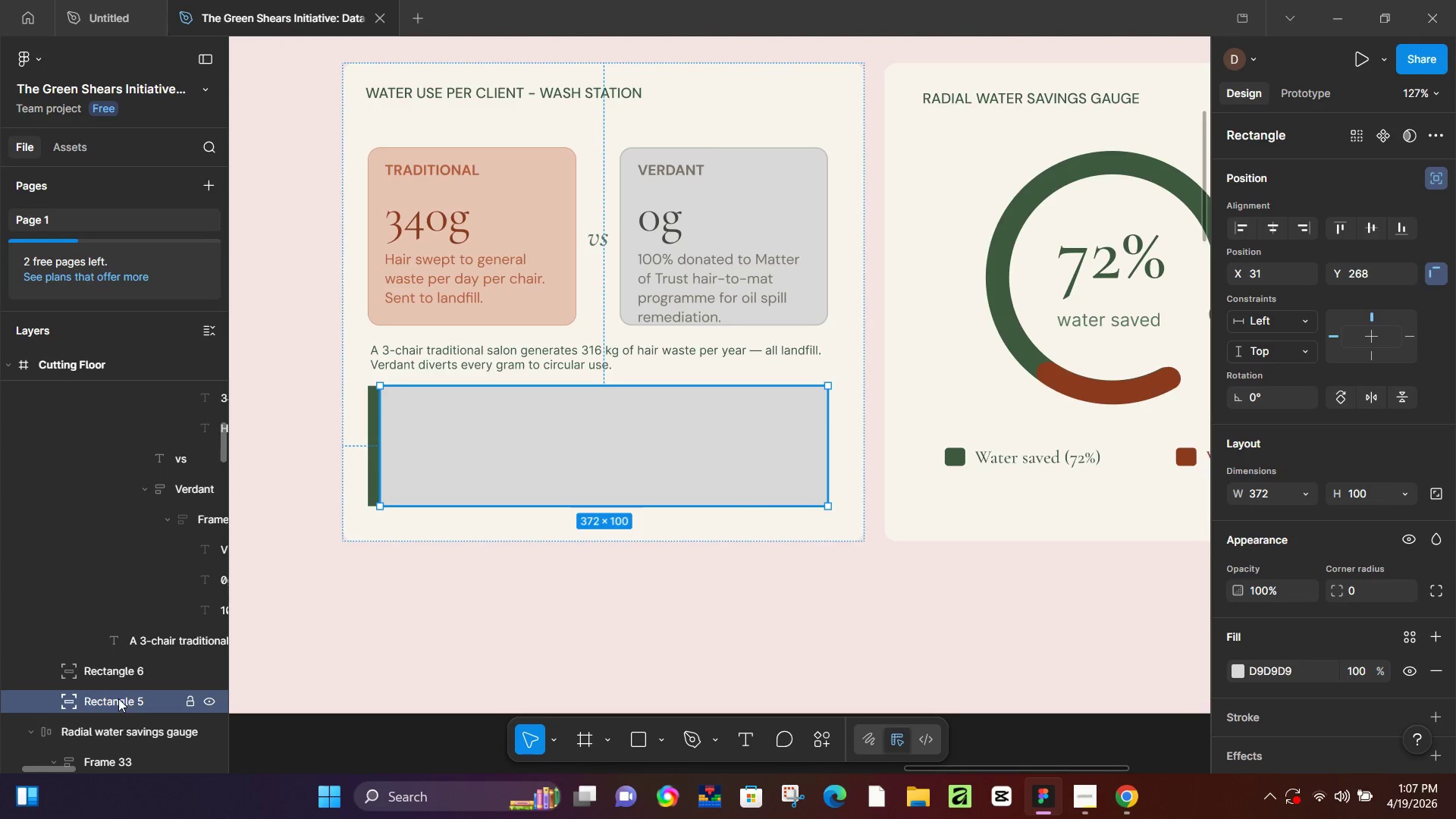 
left_click([118, 670])
 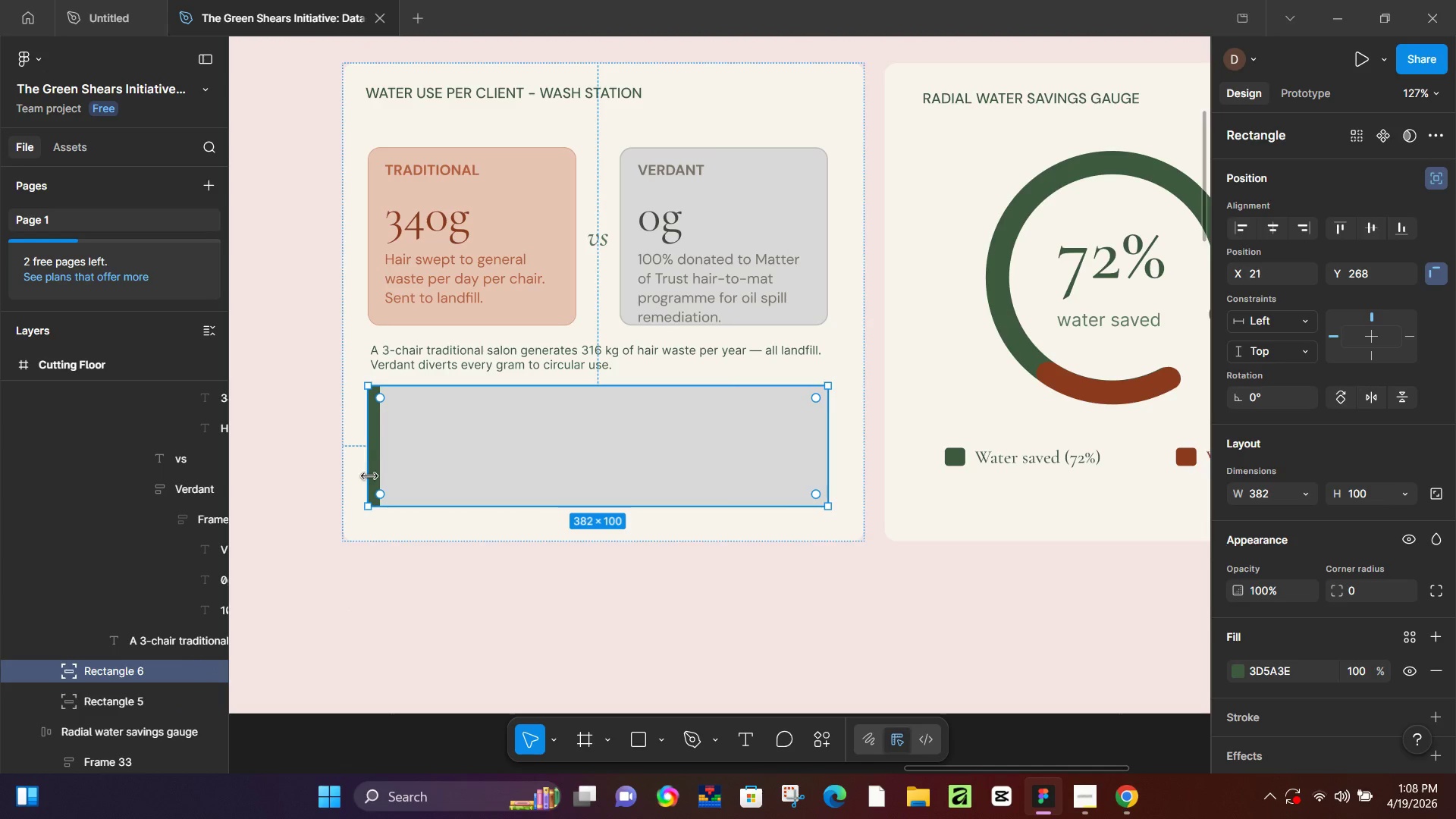 
left_click([281, 513])
 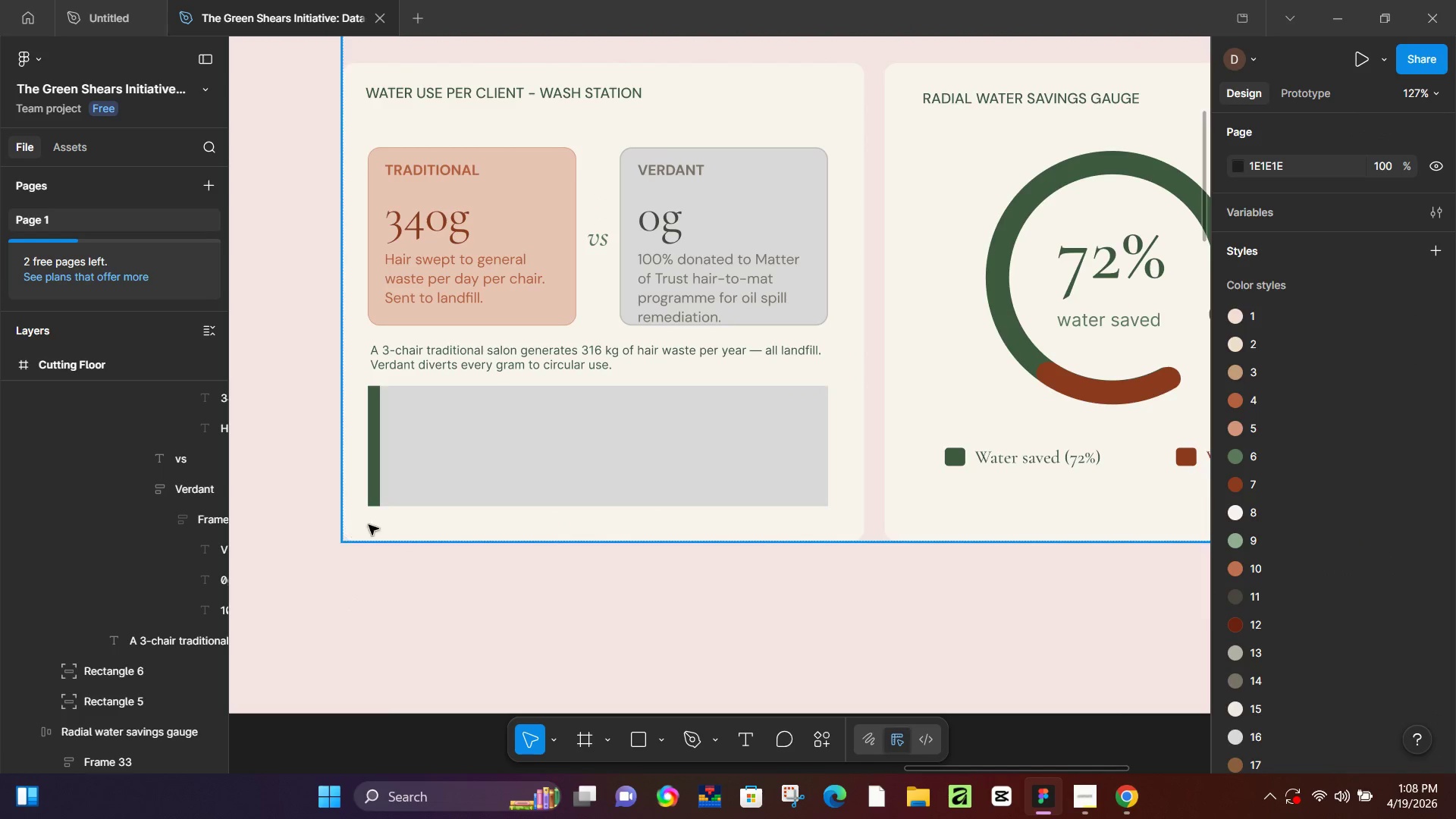 
hold_key(key=ControlLeft, duration=0.61)
scroll: coordinate [400, 443], scroll_direction: up, amount: 6.0
 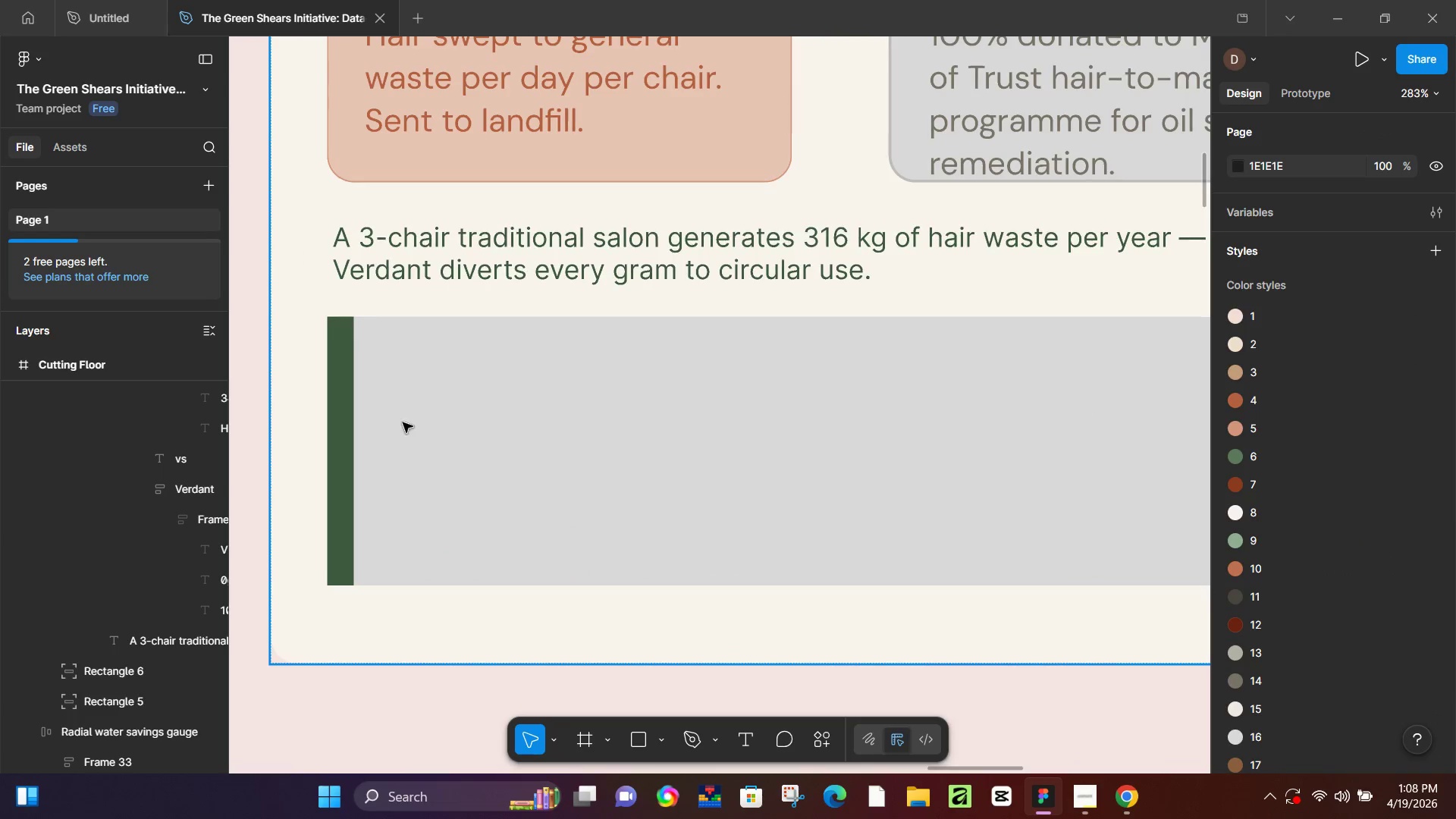 
double_click([403, 422])
 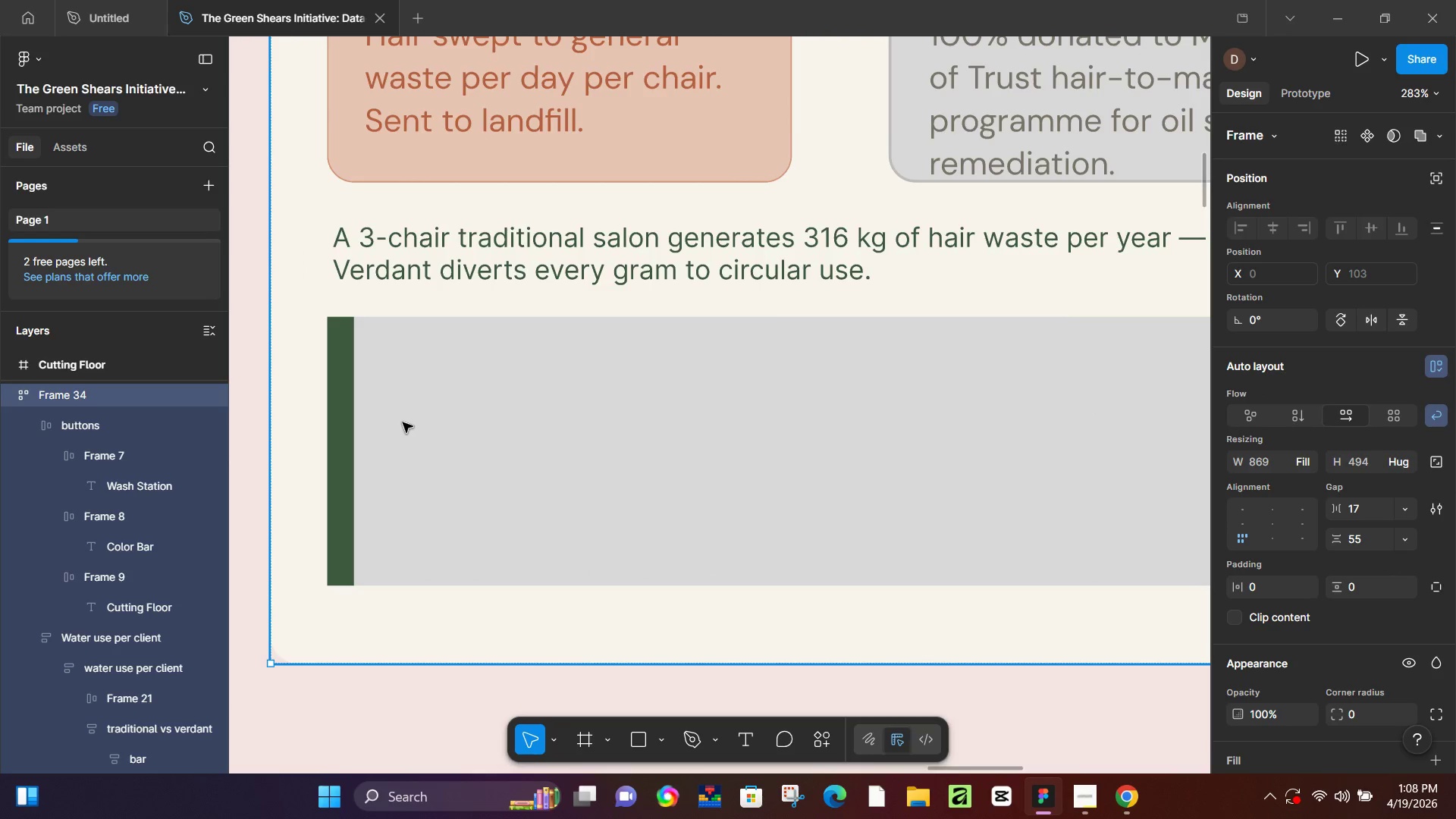 
double_click([403, 422])
 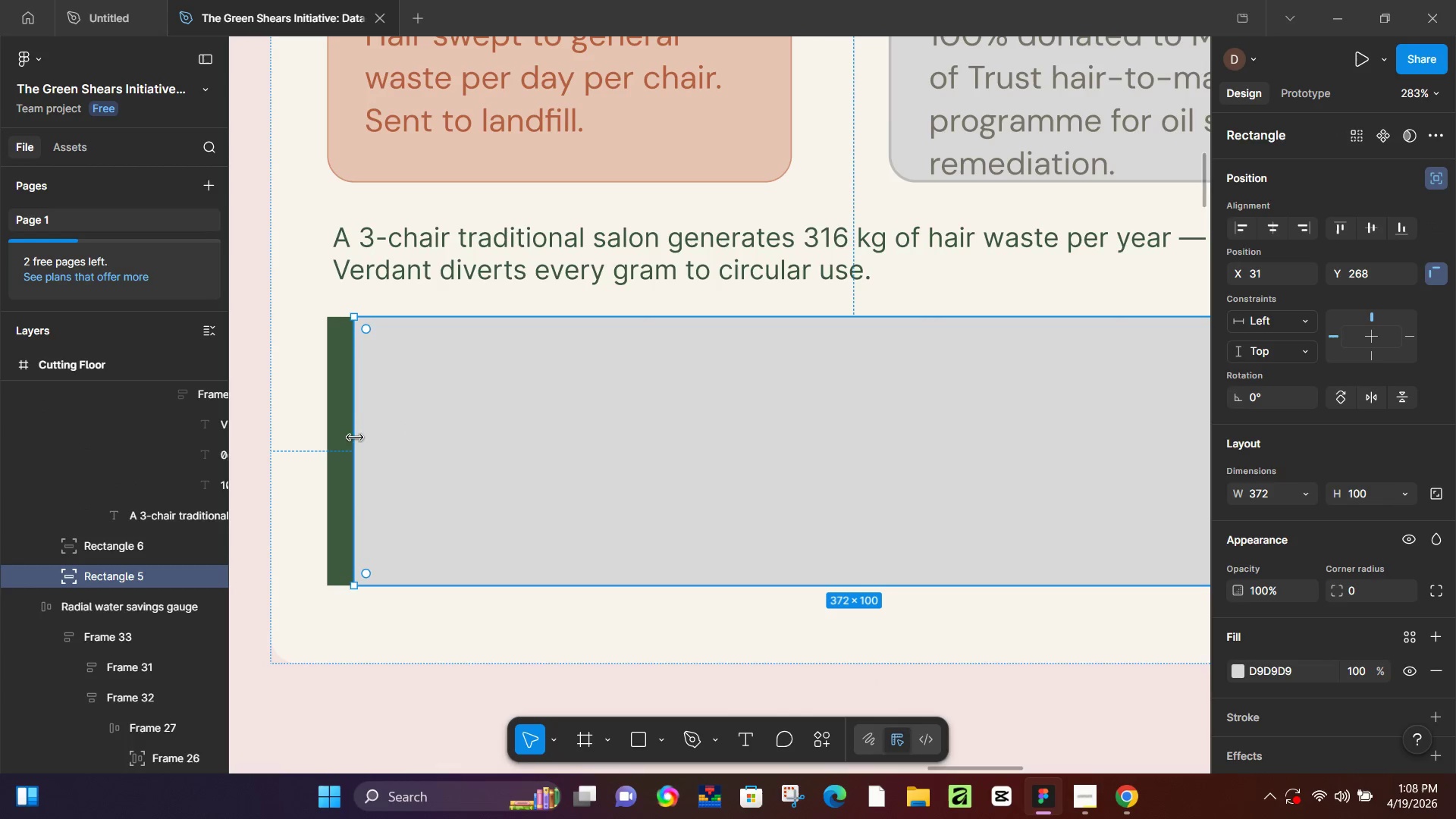 
left_click_drag(start_coordinate=[353, 438], to_coordinate=[340, 439])
 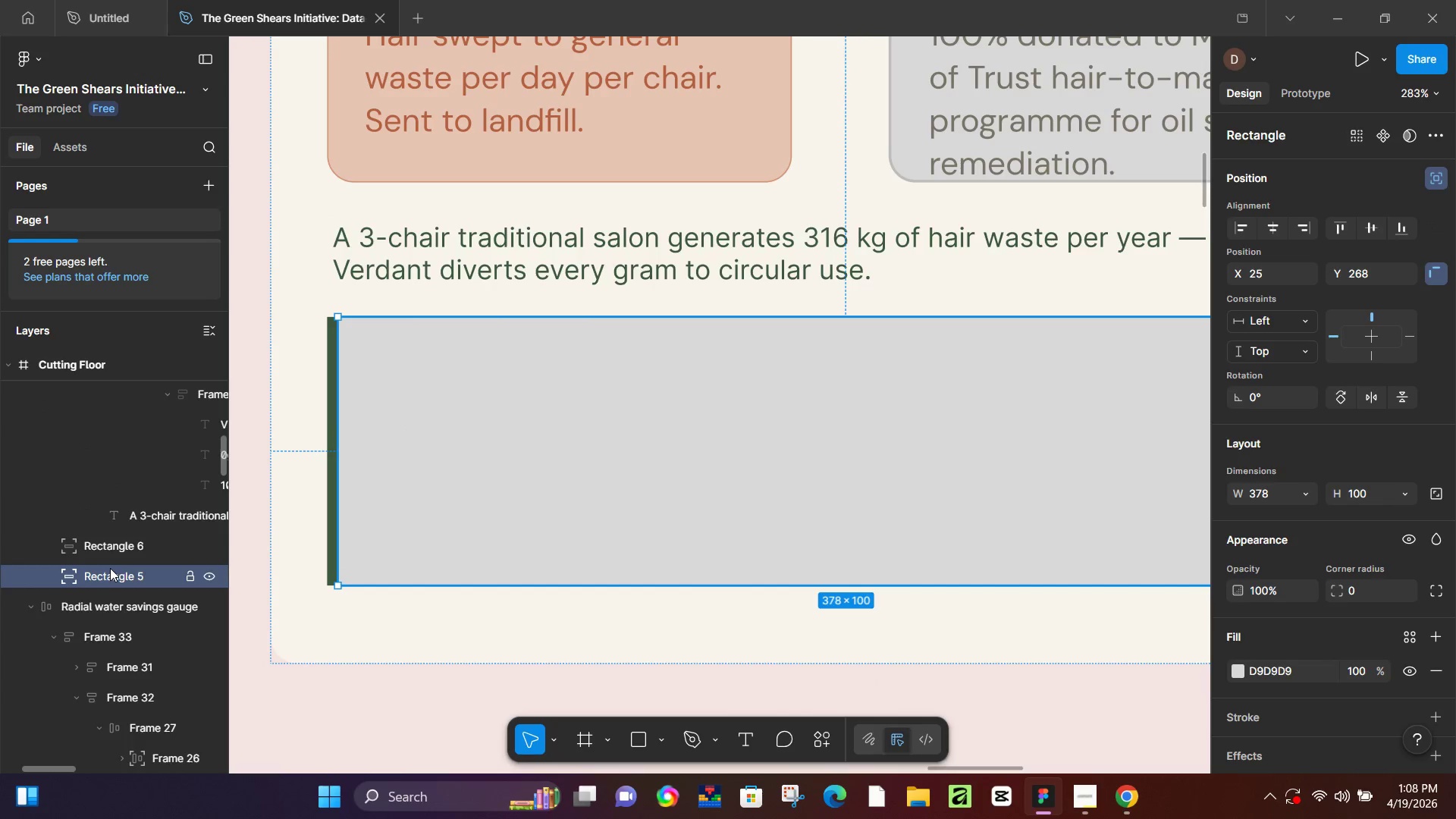 
left_click([118, 541])
 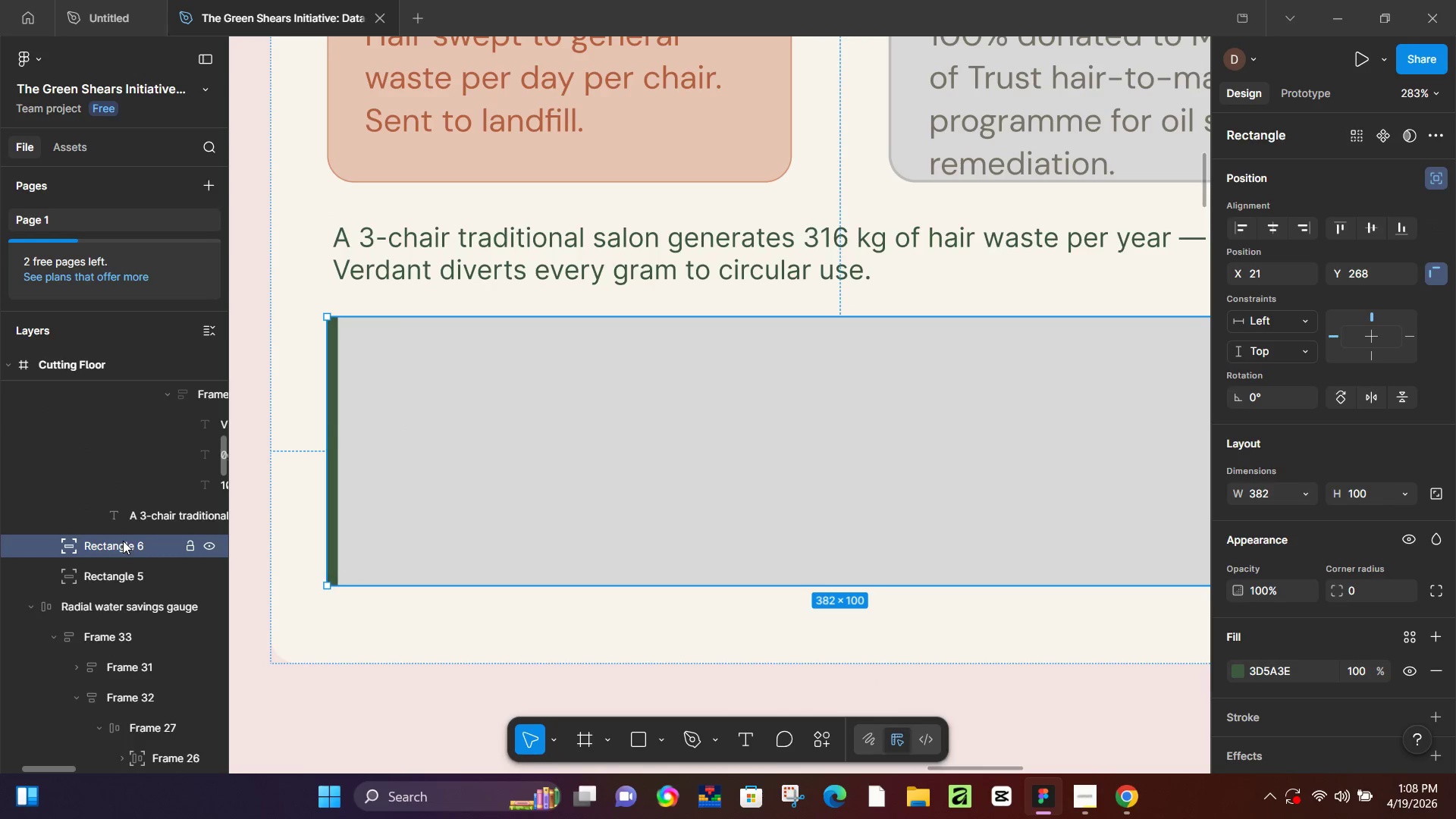 
left_click_drag(start_coordinate=[123, 541], to_coordinate=[118, 590])
 